 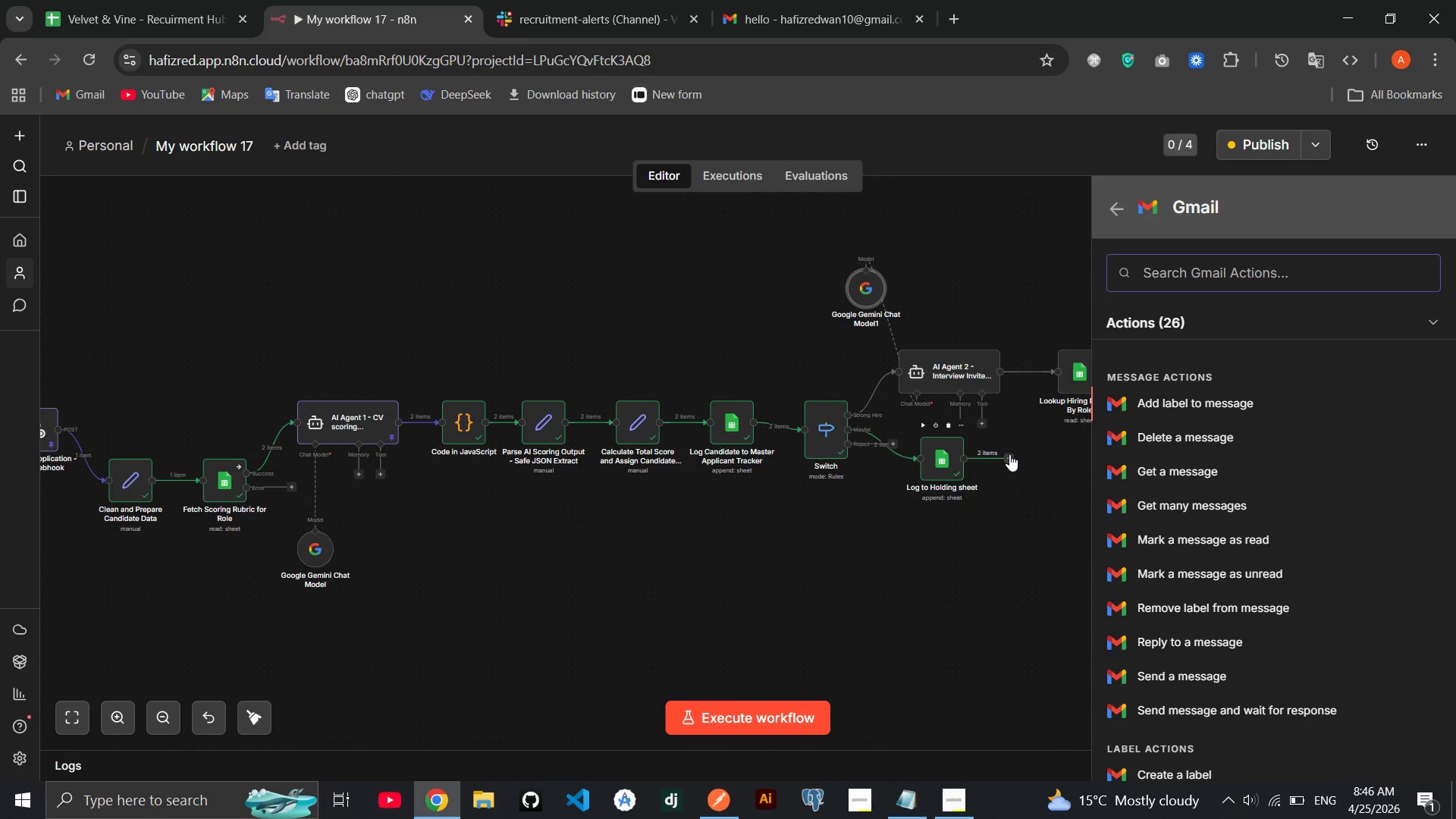 
left_click([1160, 676])
 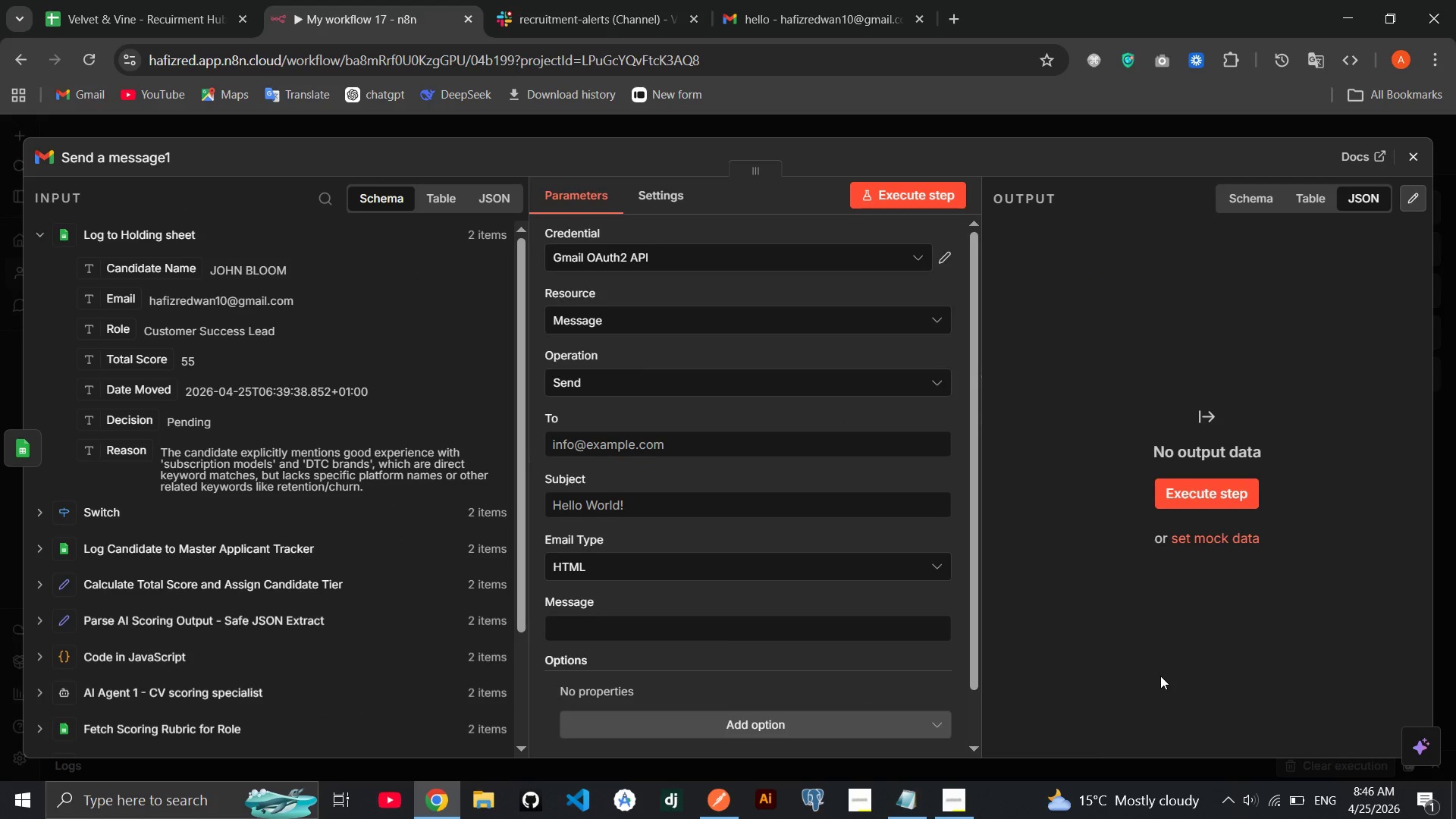 
wait(6.47)
 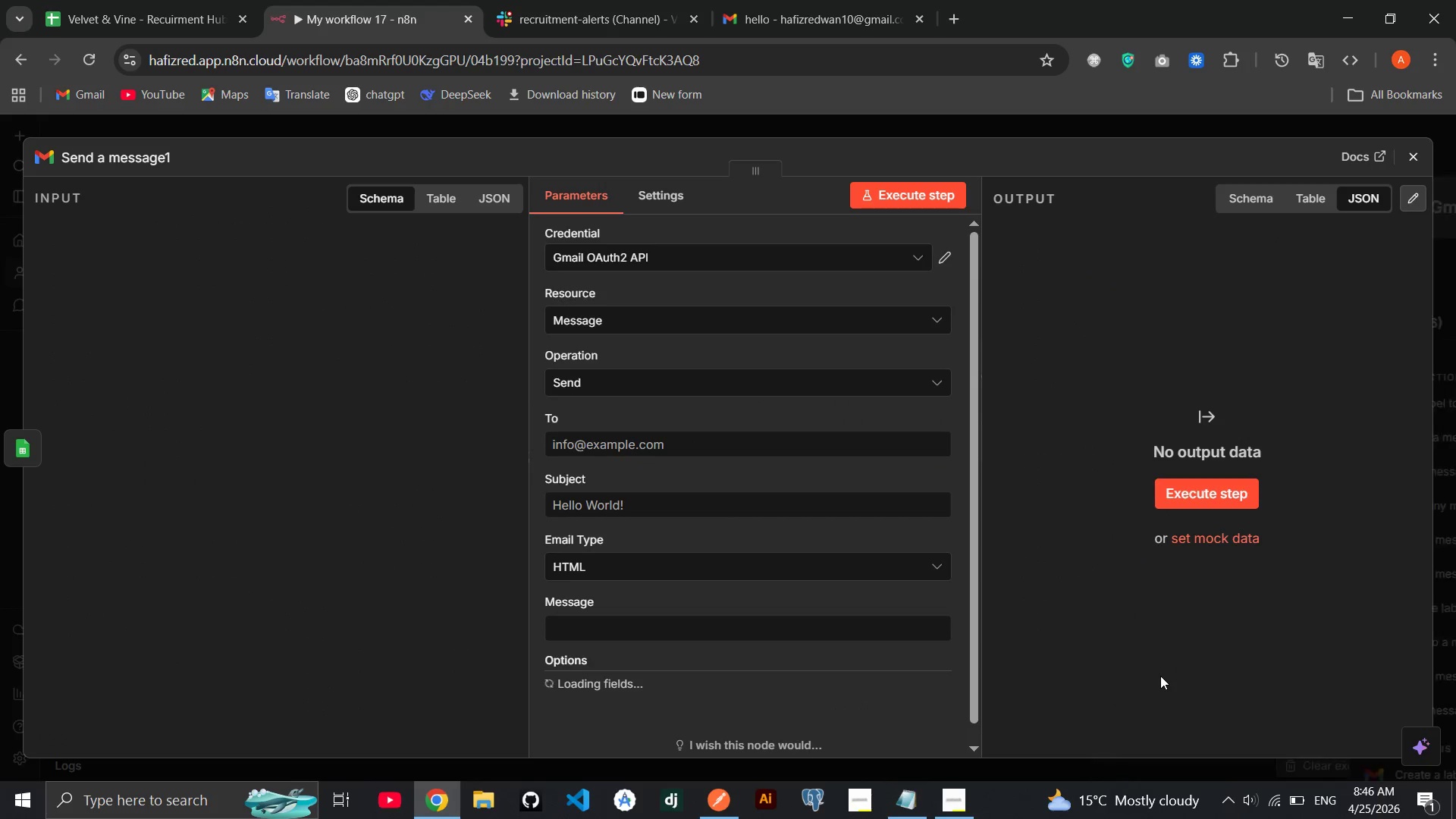 
left_click([751, 446])
 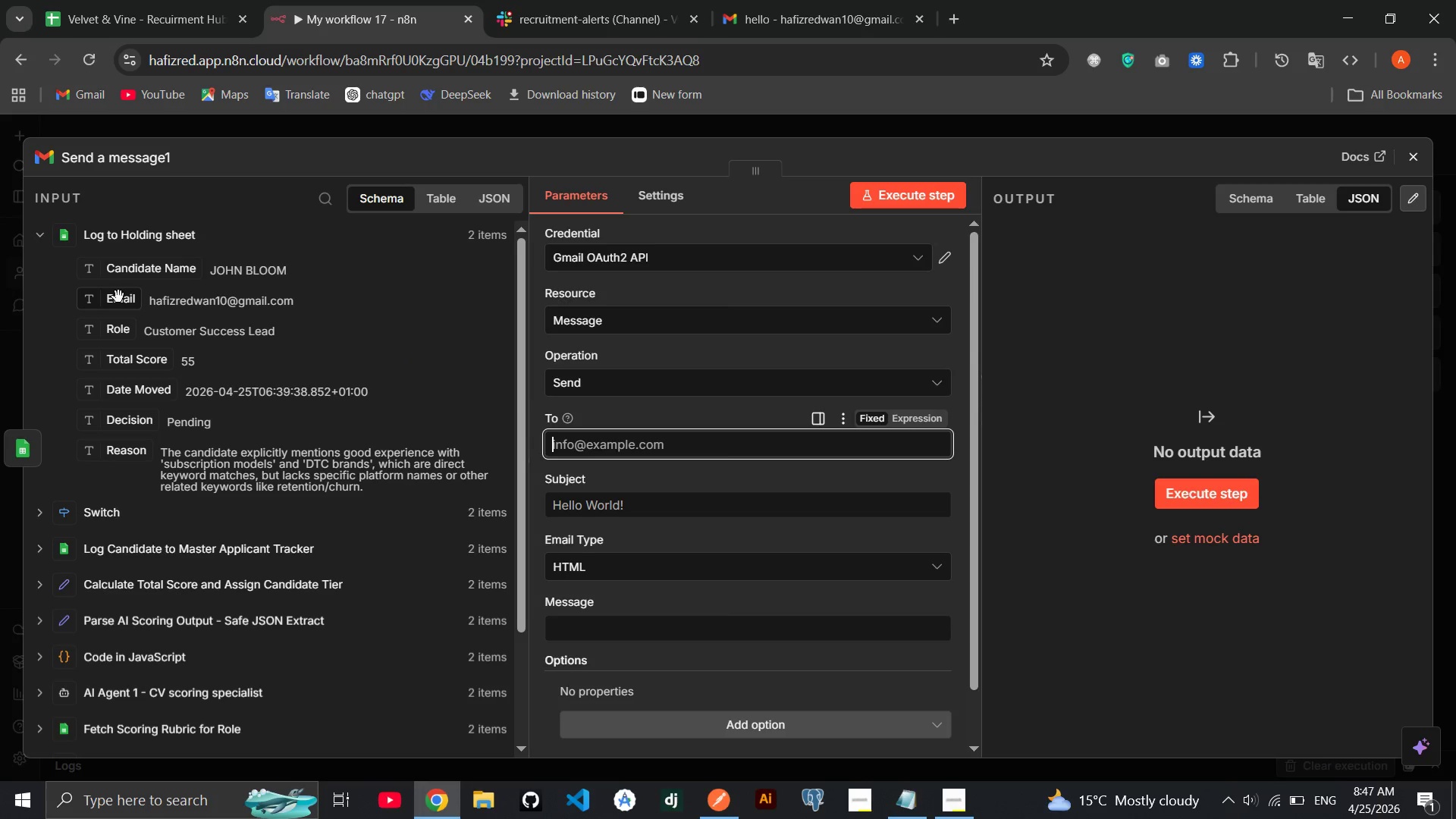 
left_click_drag(start_coordinate=[117, 298], to_coordinate=[592, 443])
 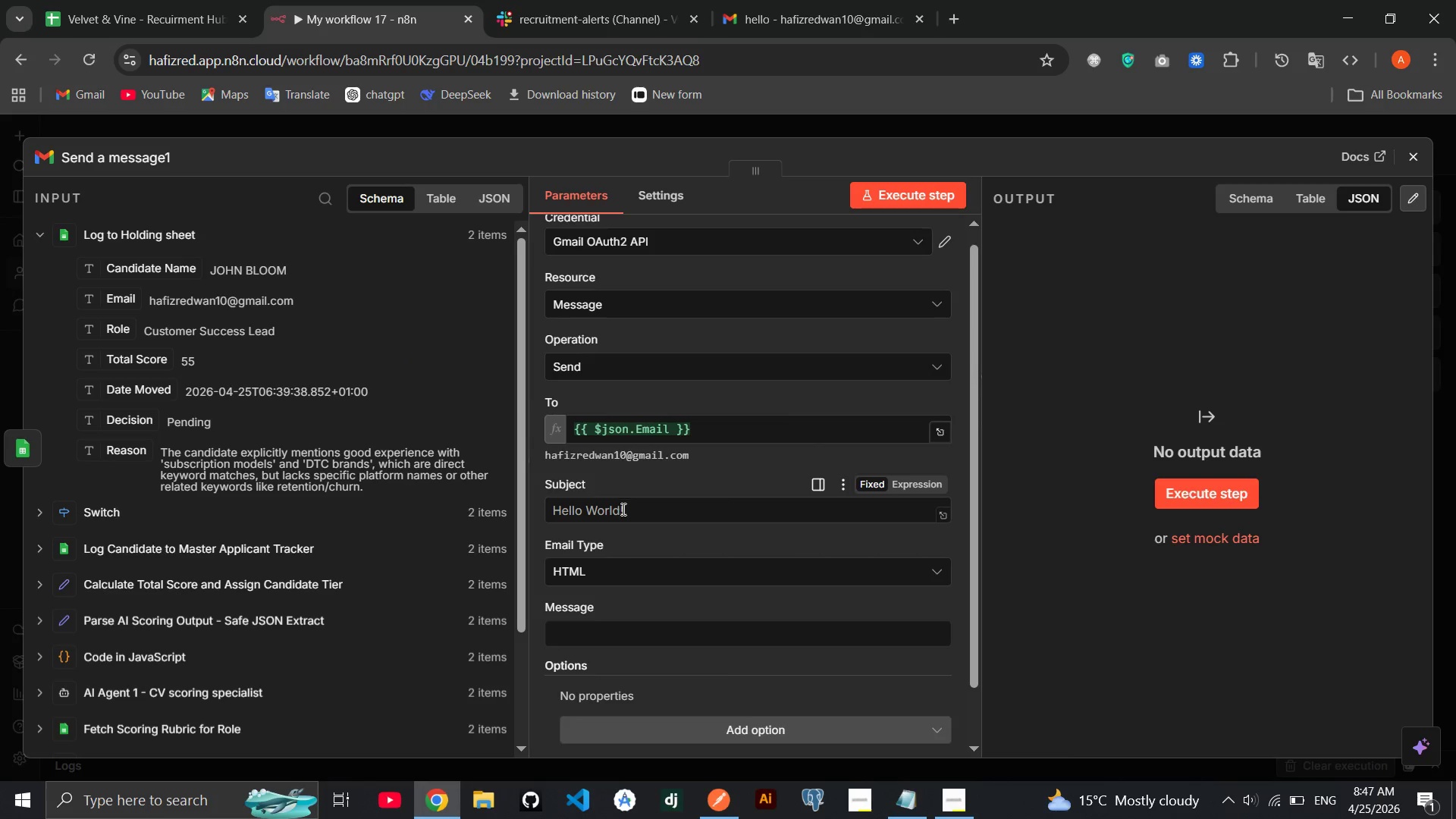 
wait(9.39)
 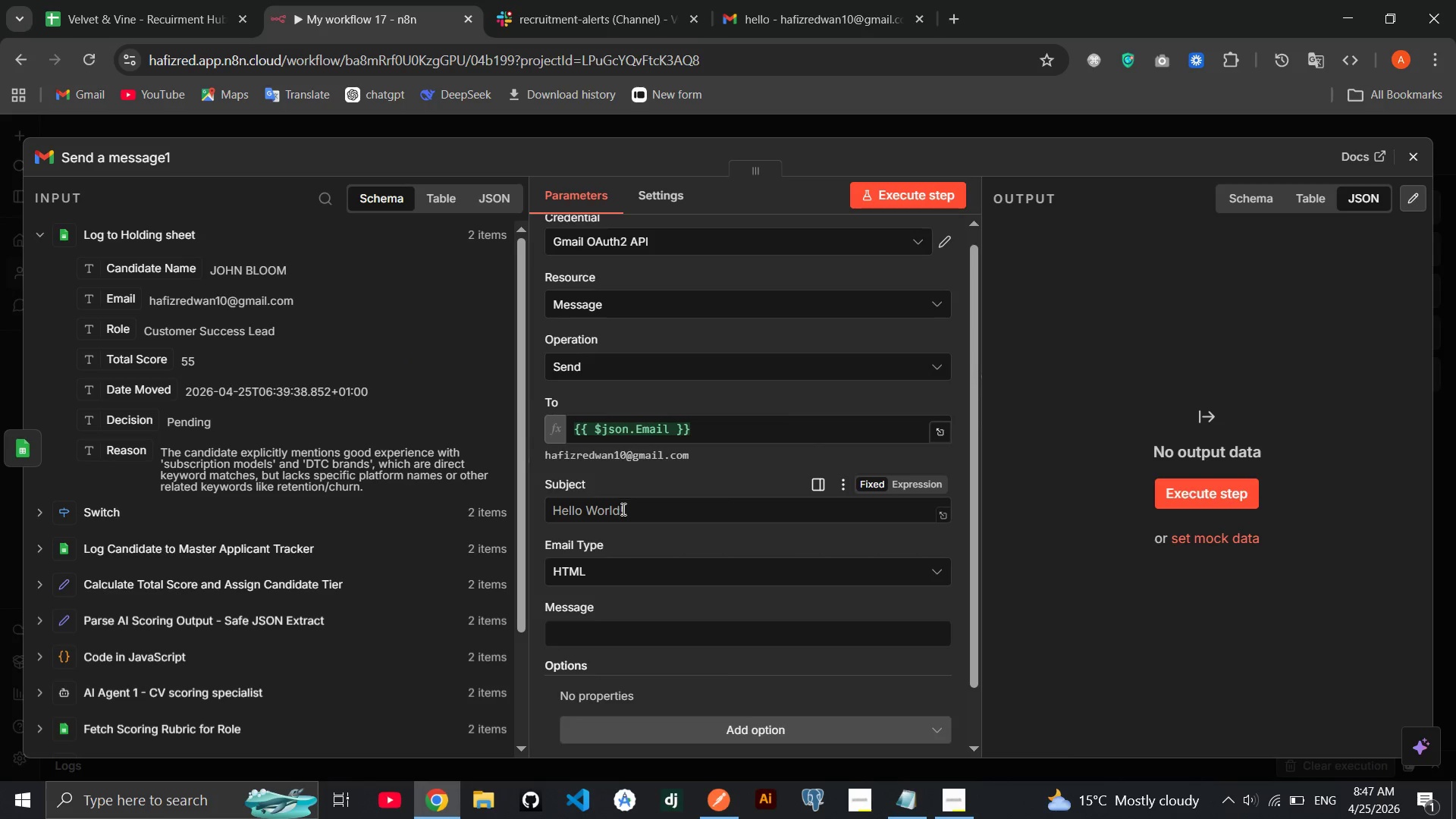 
left_click([621, 510])
 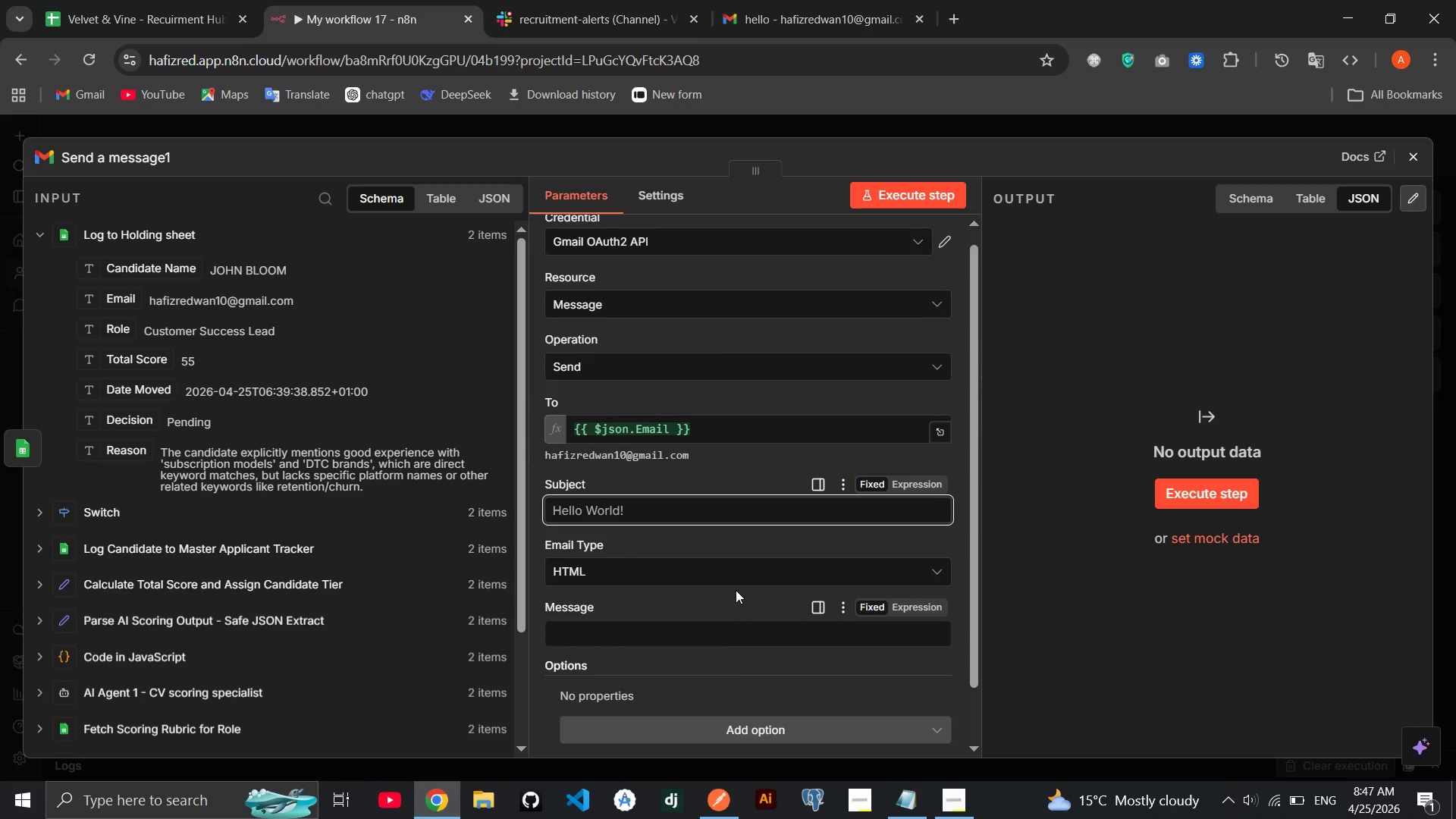 
wait(7.03)
 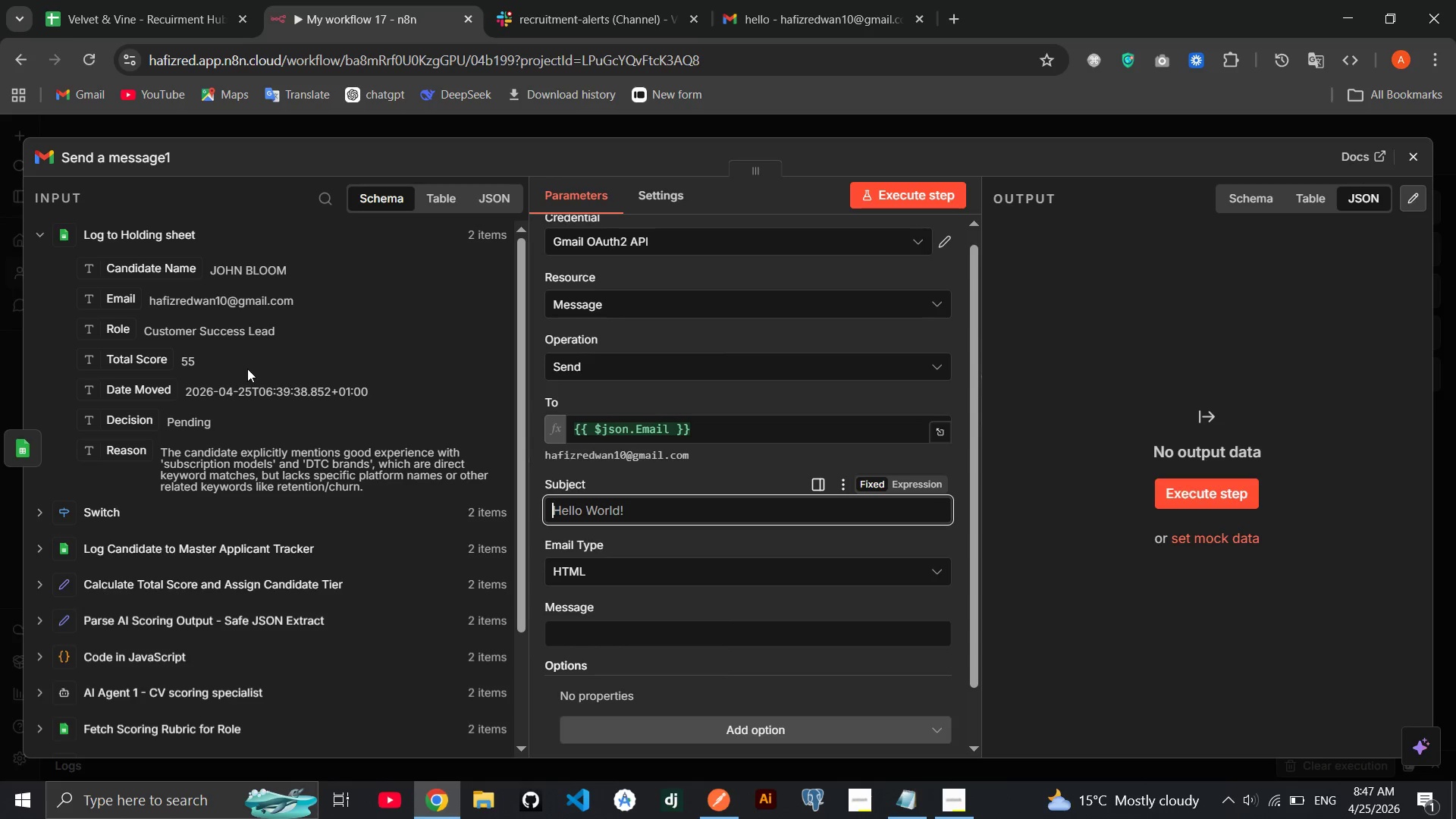 
left_click([919, 548])
 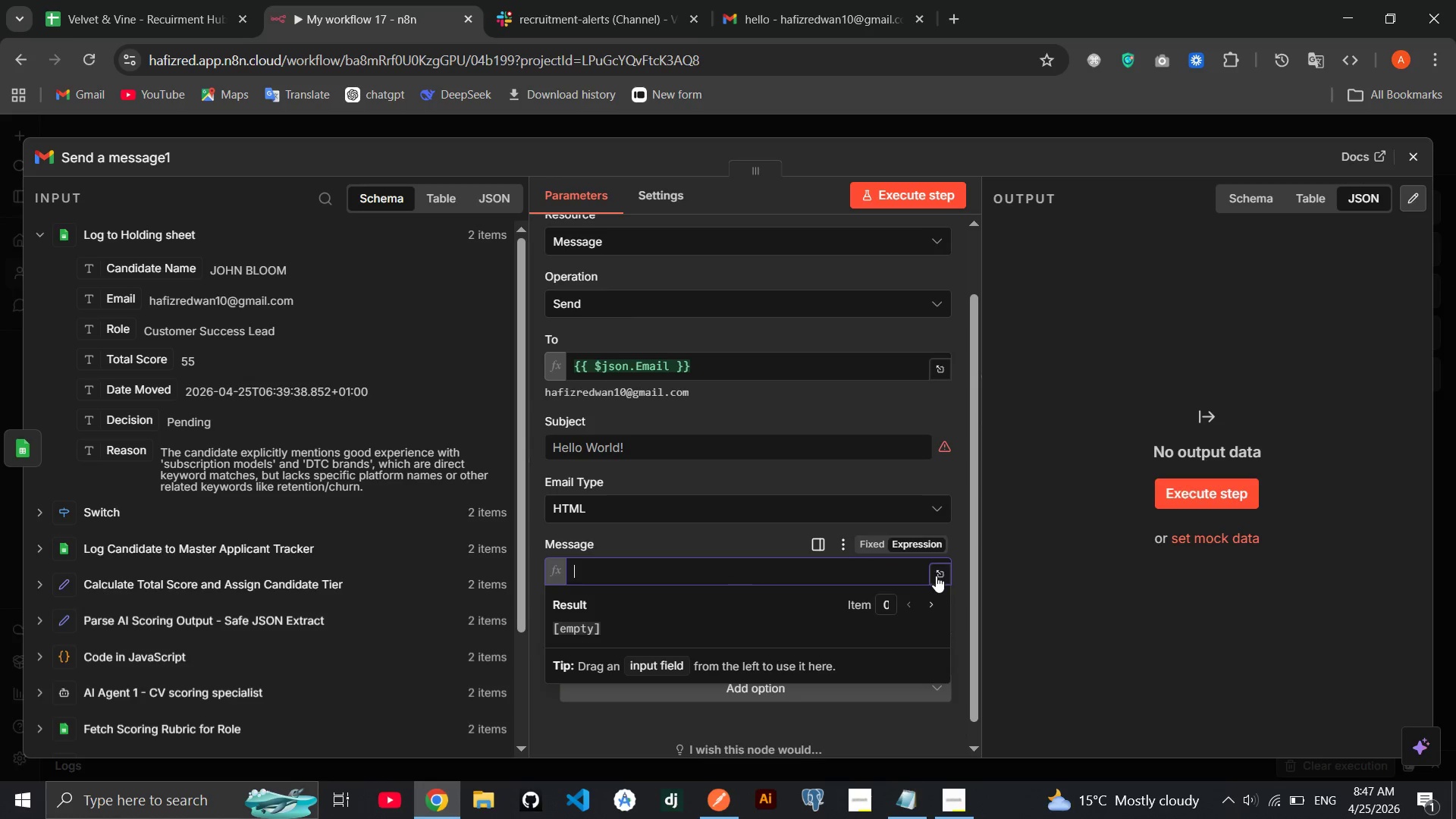 
left_click([936, 576])
 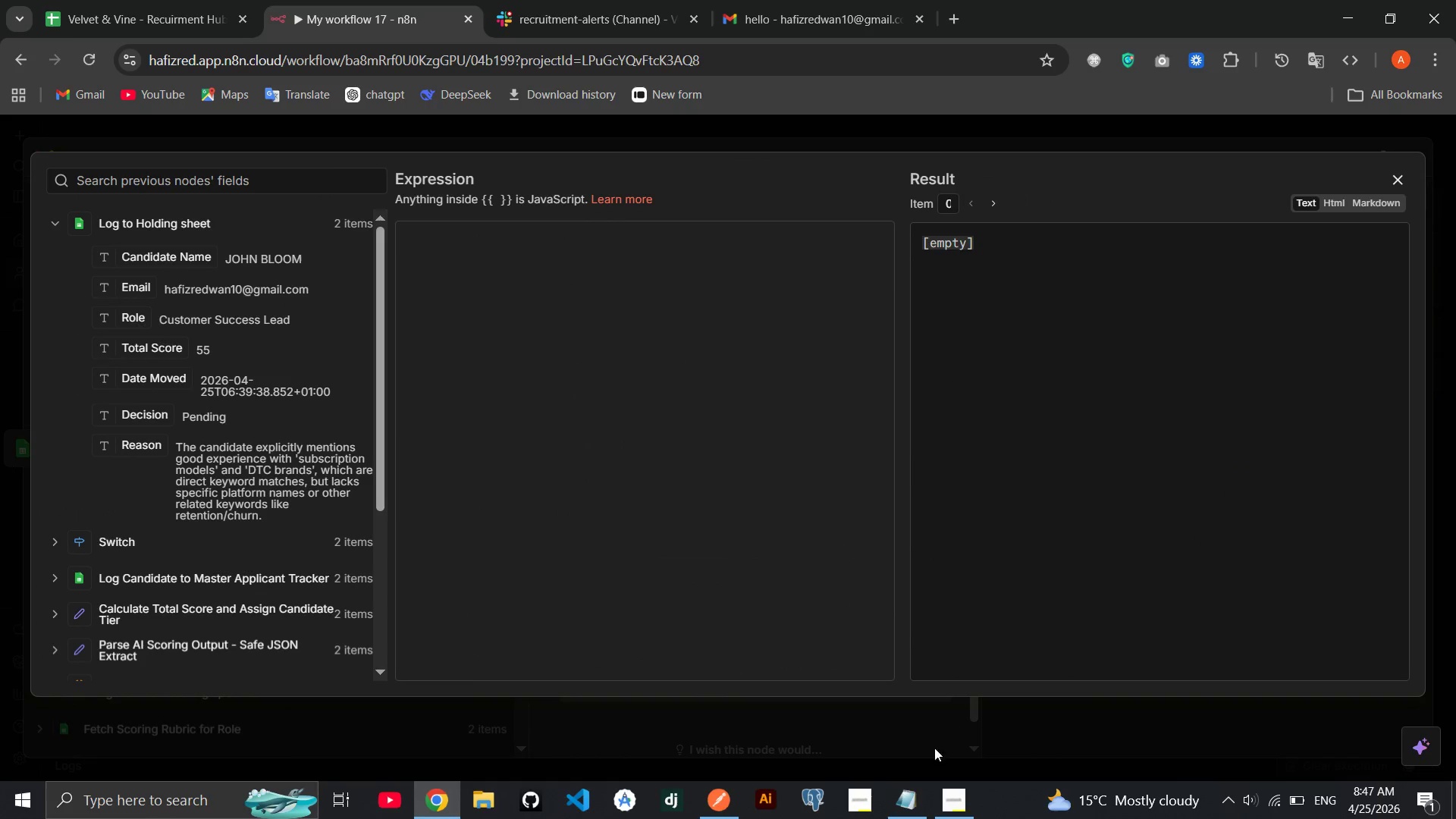 
left_click([919, 808])
 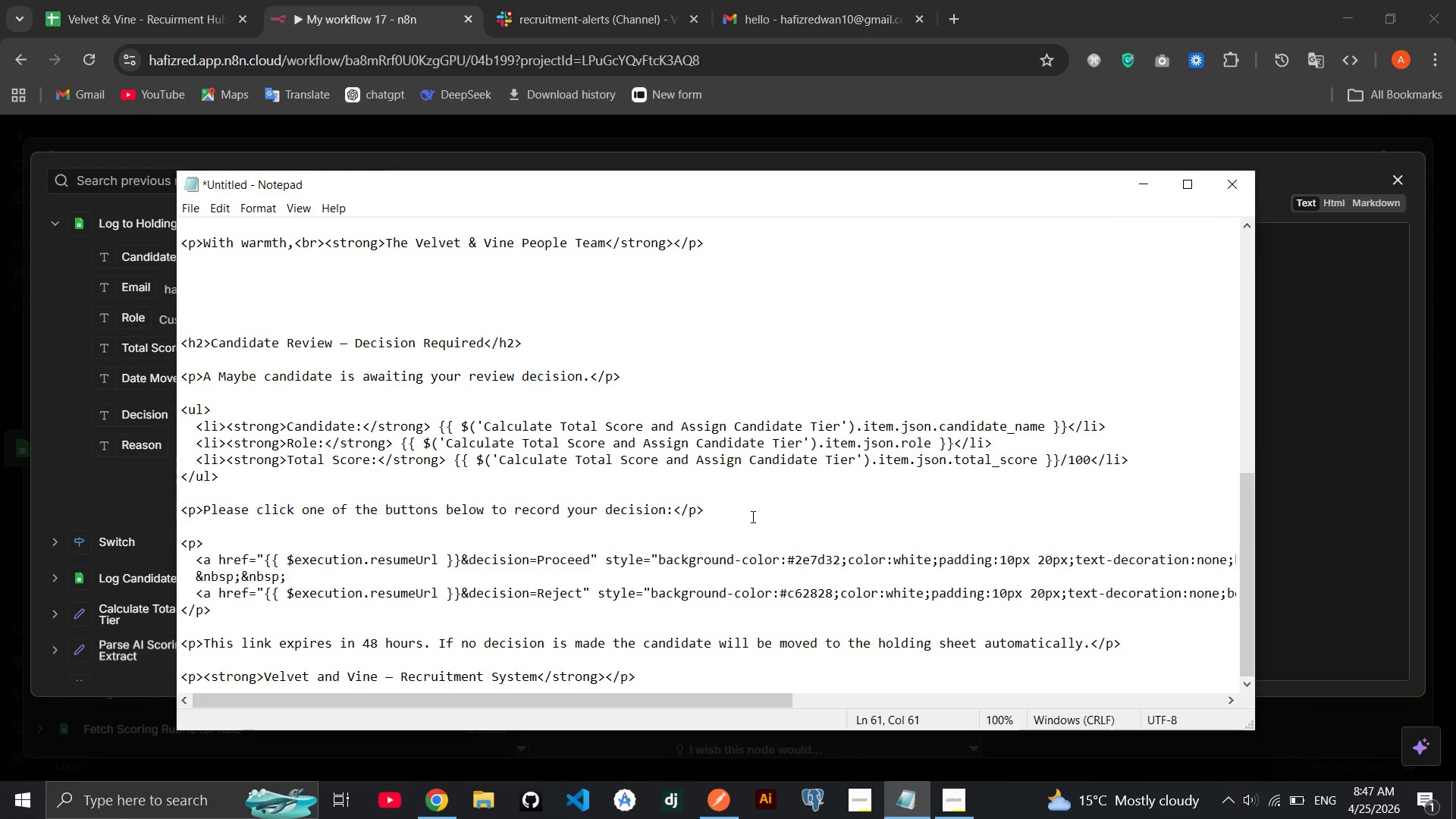 
scroll: coordinate [752, 516], scroll_direction: down, amount: 3.0
 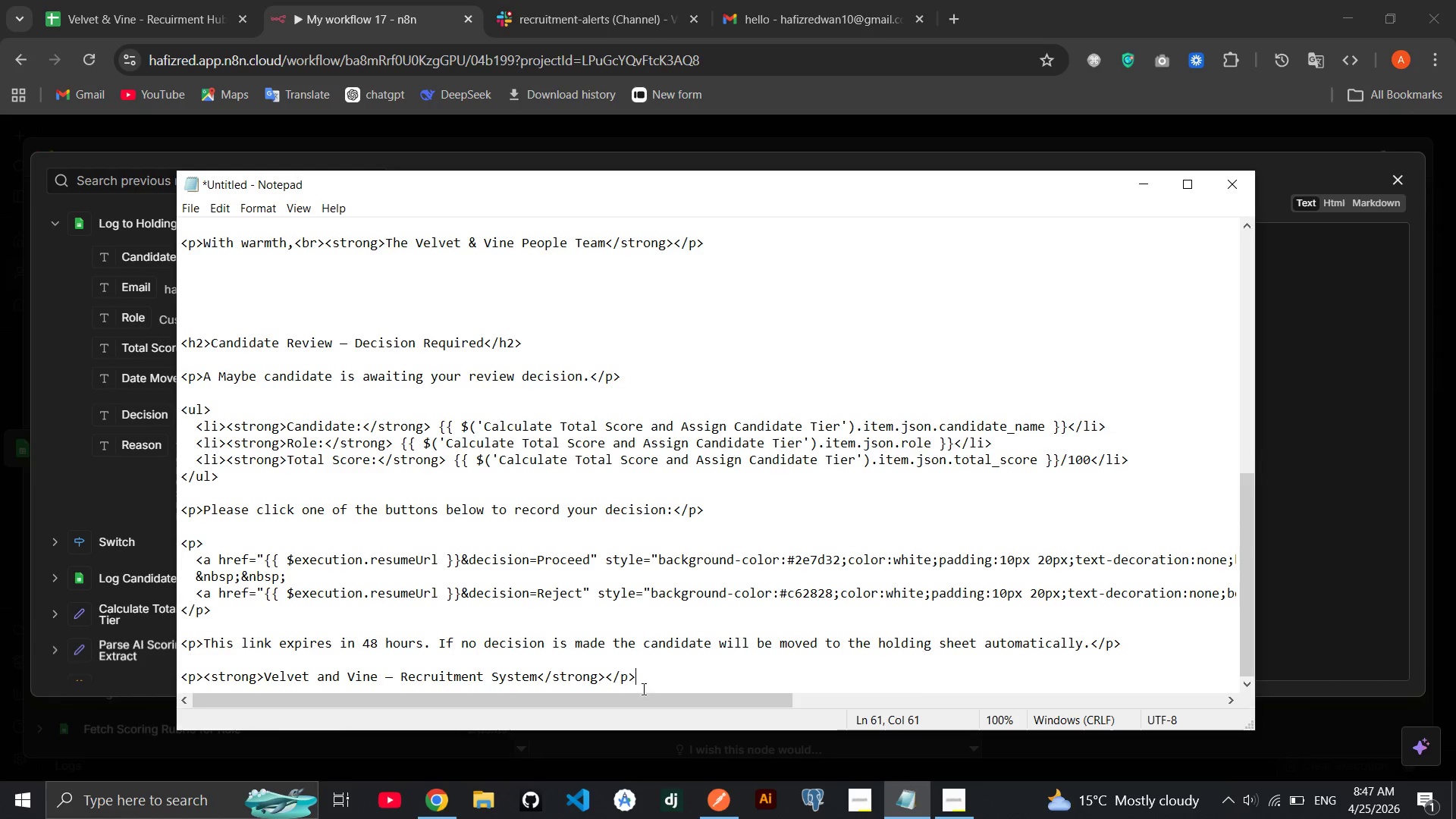 
left_click_drag(start_coordinate=[642, 687], to_coordinate=[178, 344])
 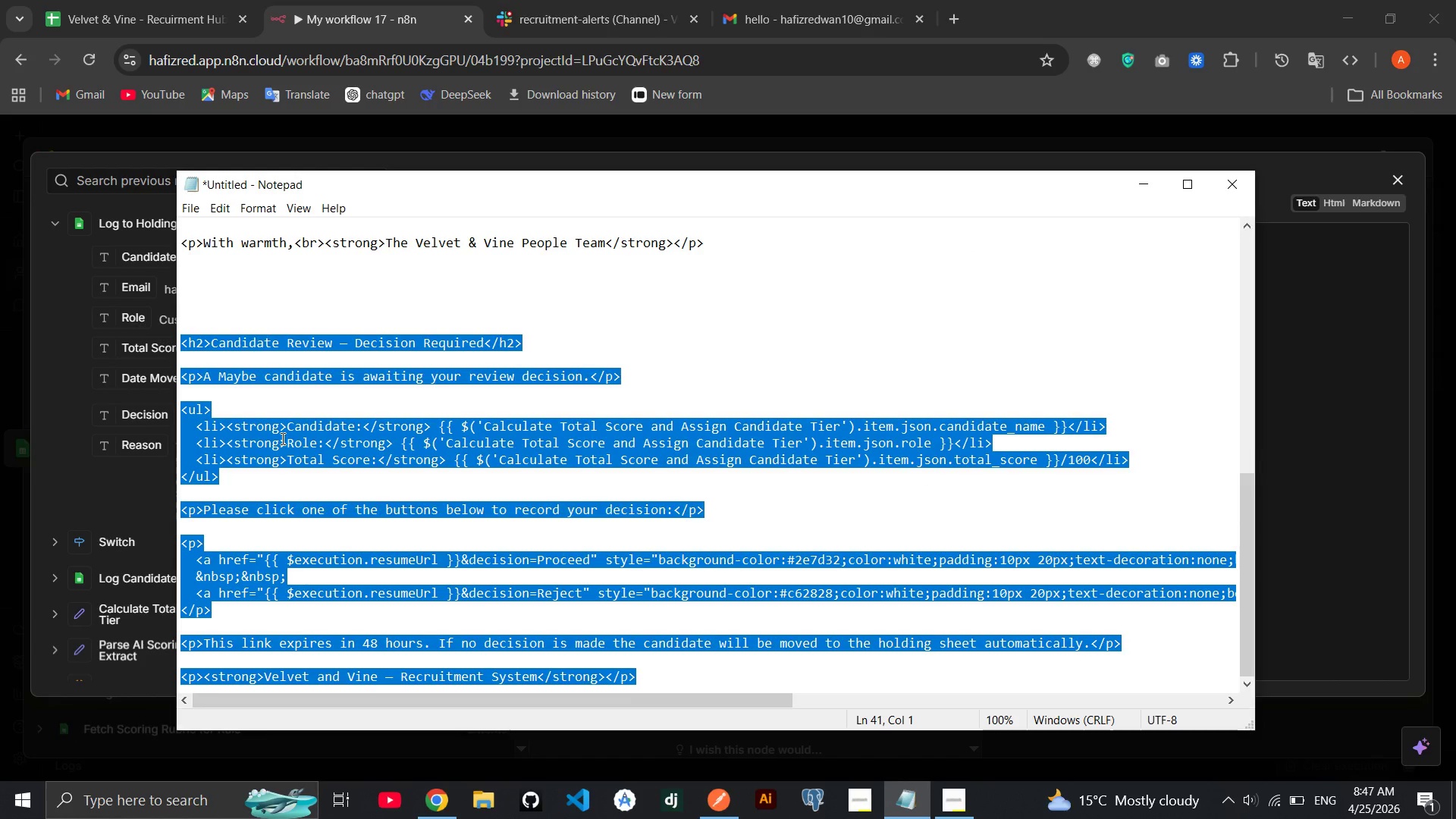 
right_click([281, 438])
 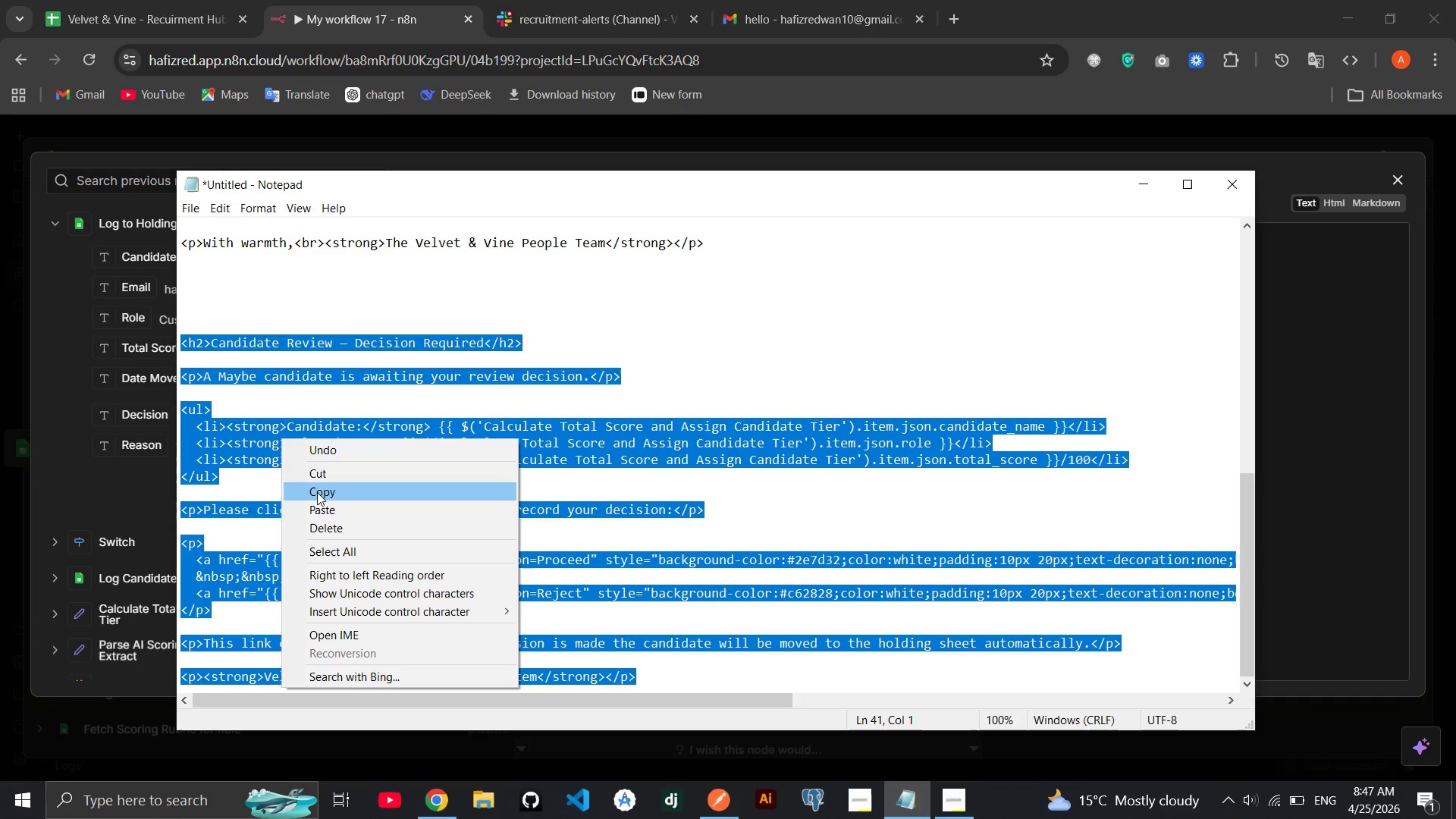 
left_click([317, 493])
 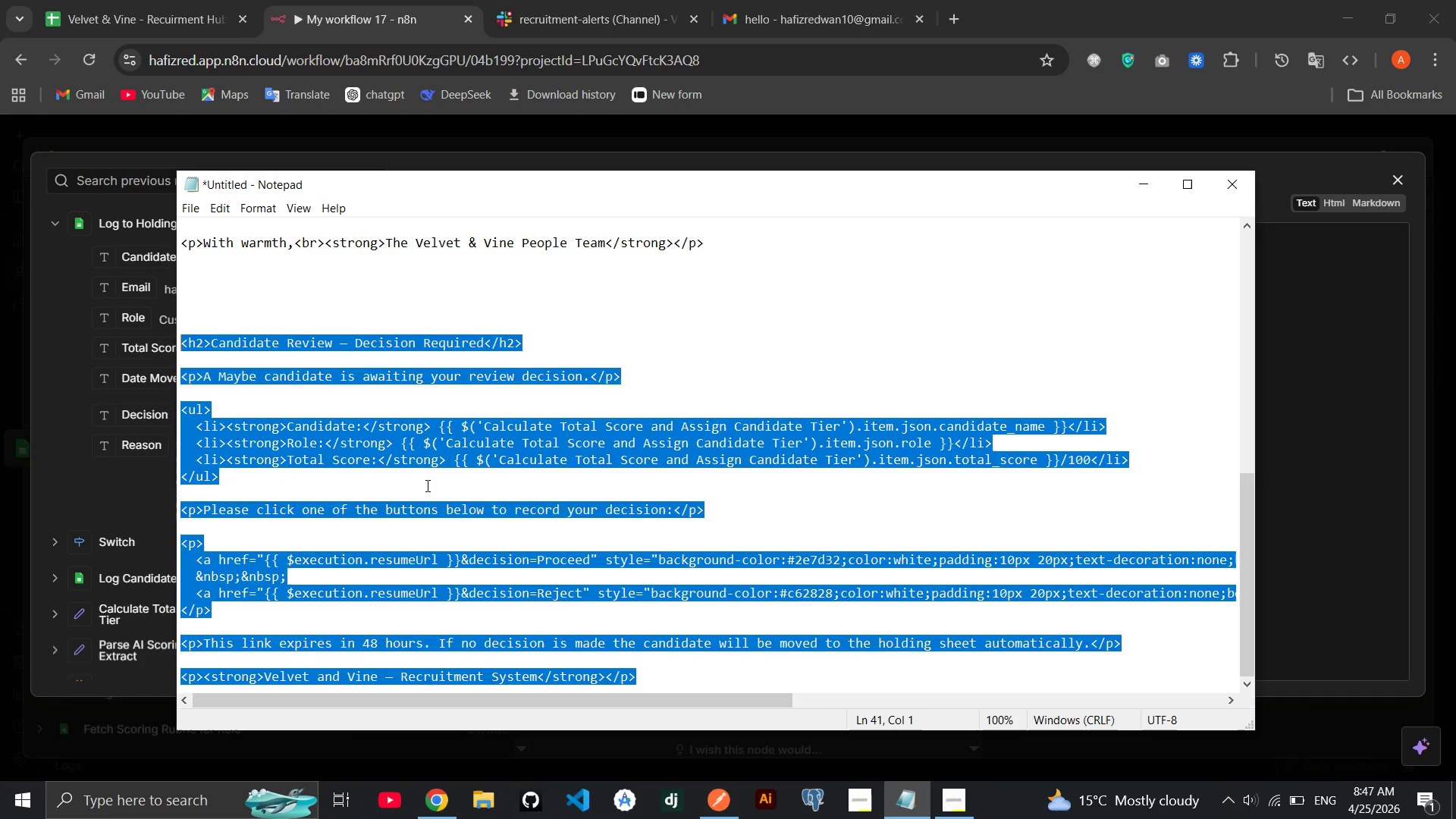 
left_click([426, 485])
 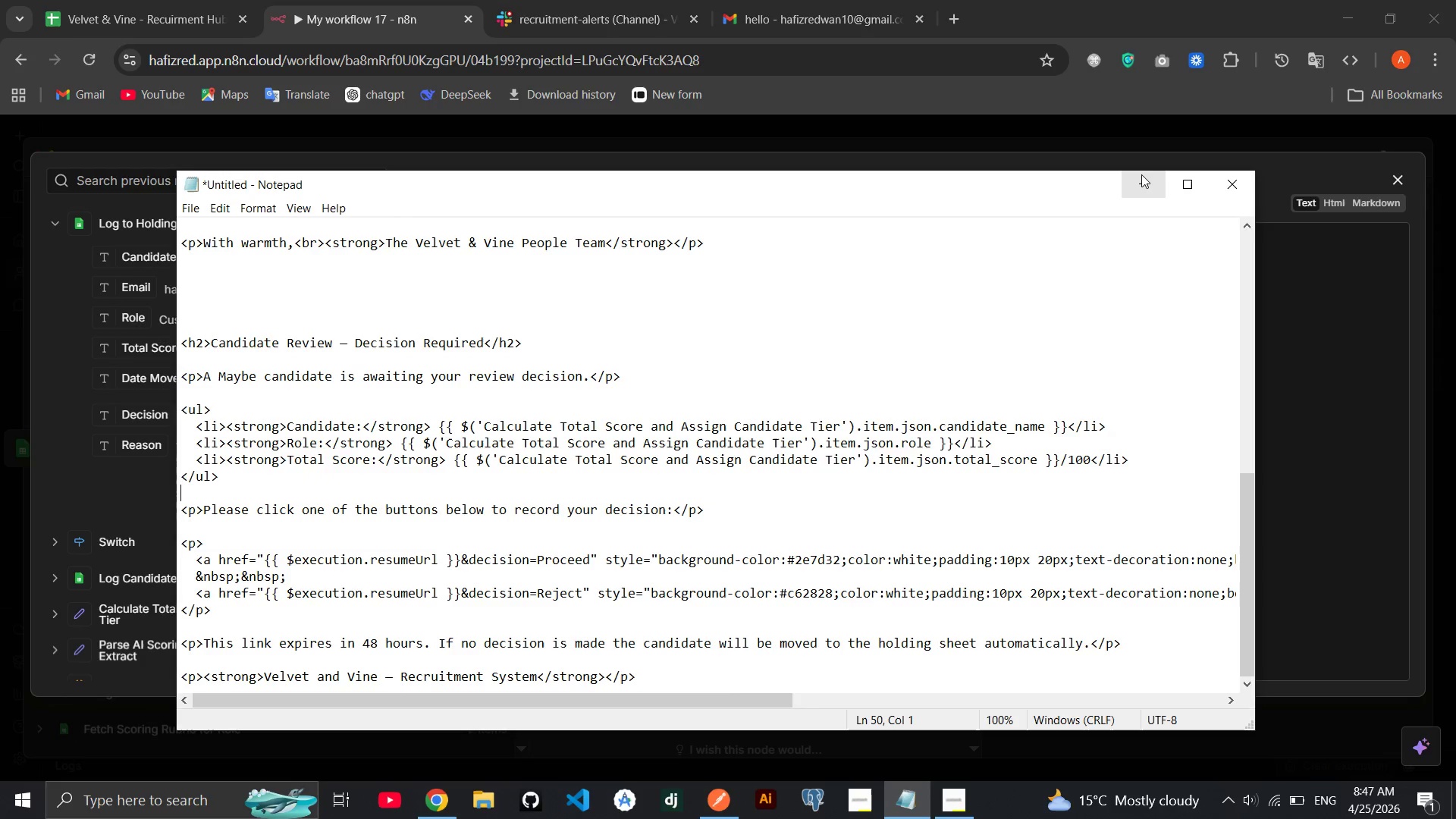 
left_click([1141, 178])
 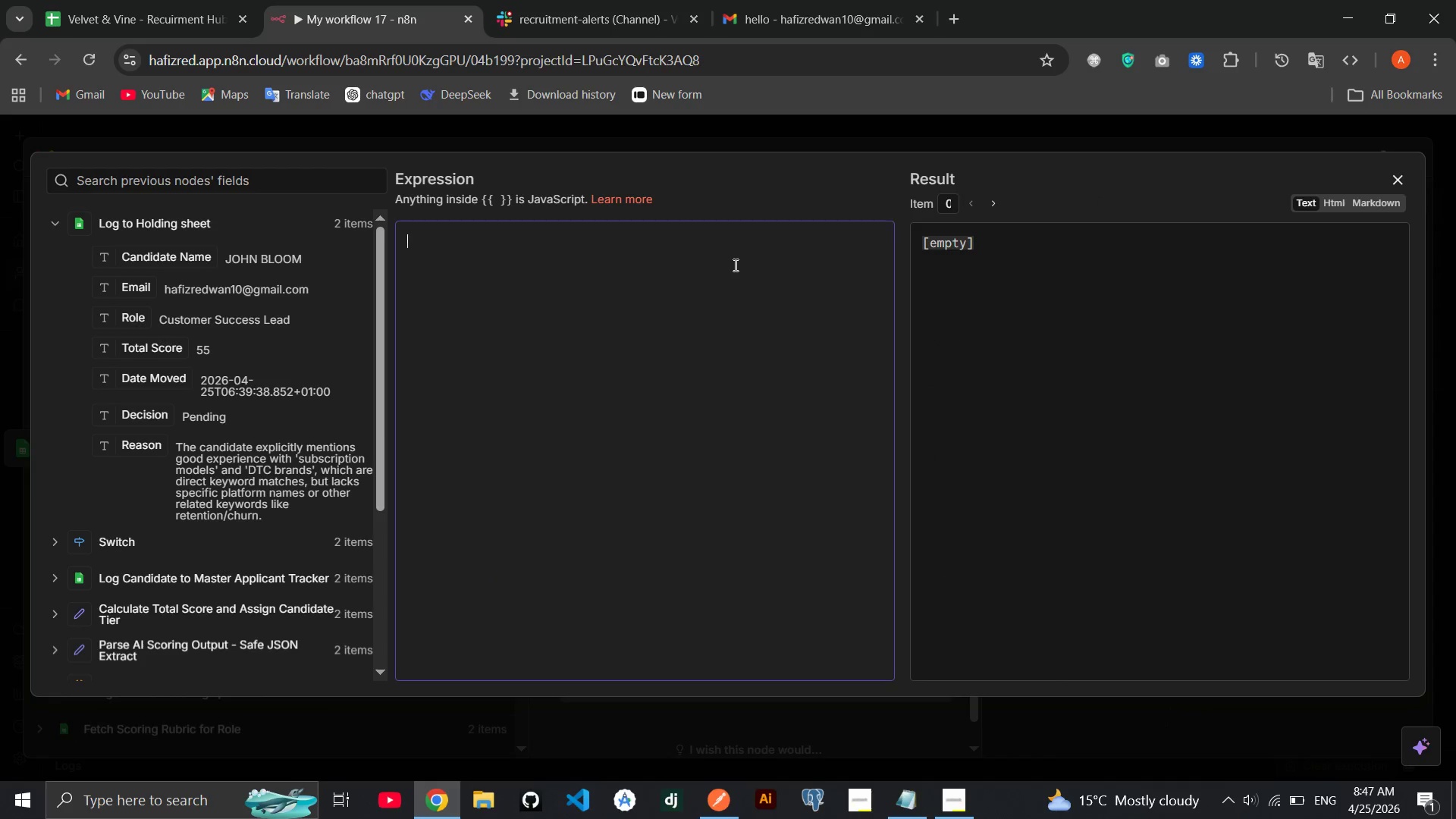 
left_click([734, 265])
 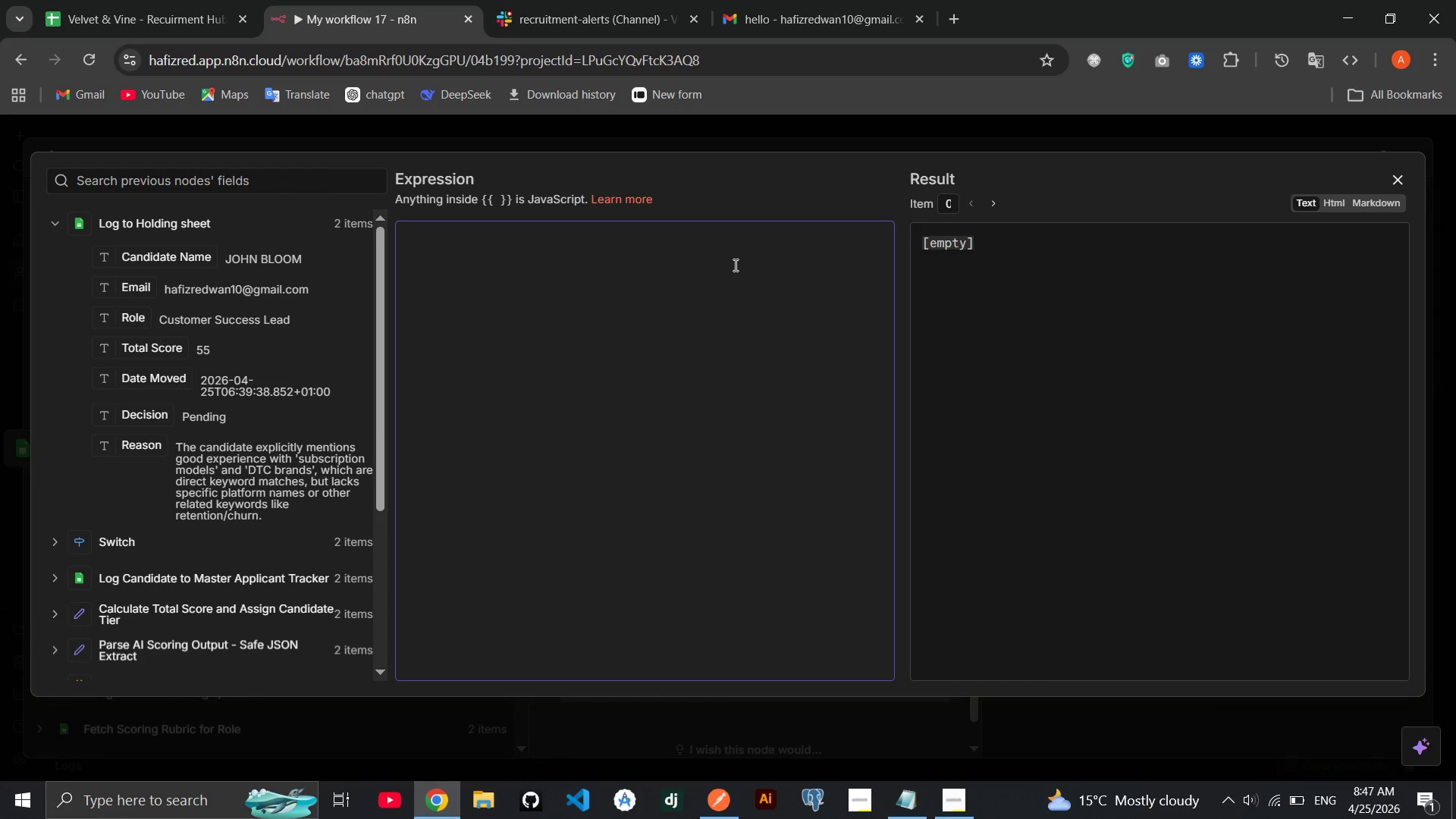 
key(Control+V)
 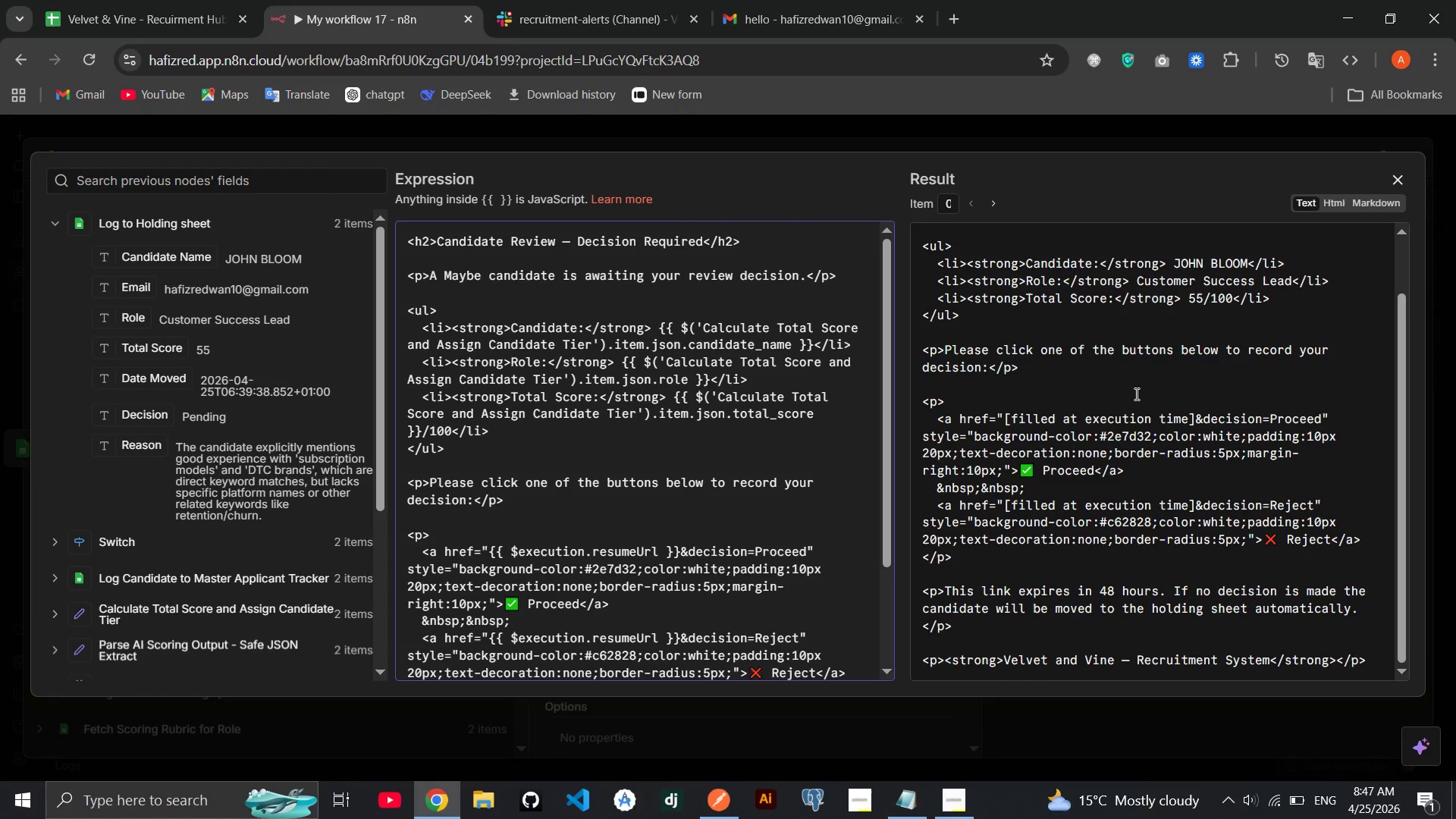 
wait(7.72)
 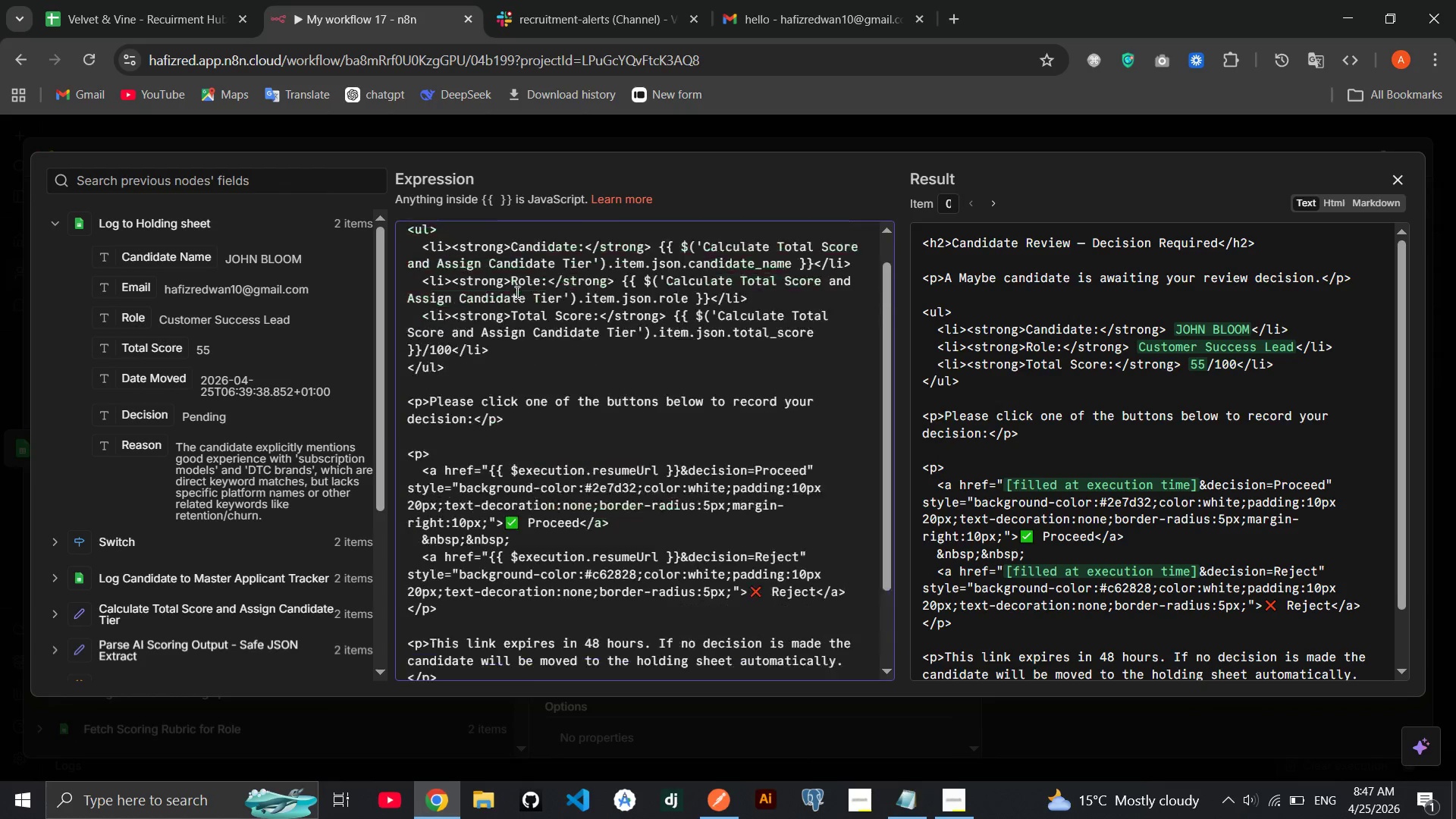 
left_click([1341, 196])
 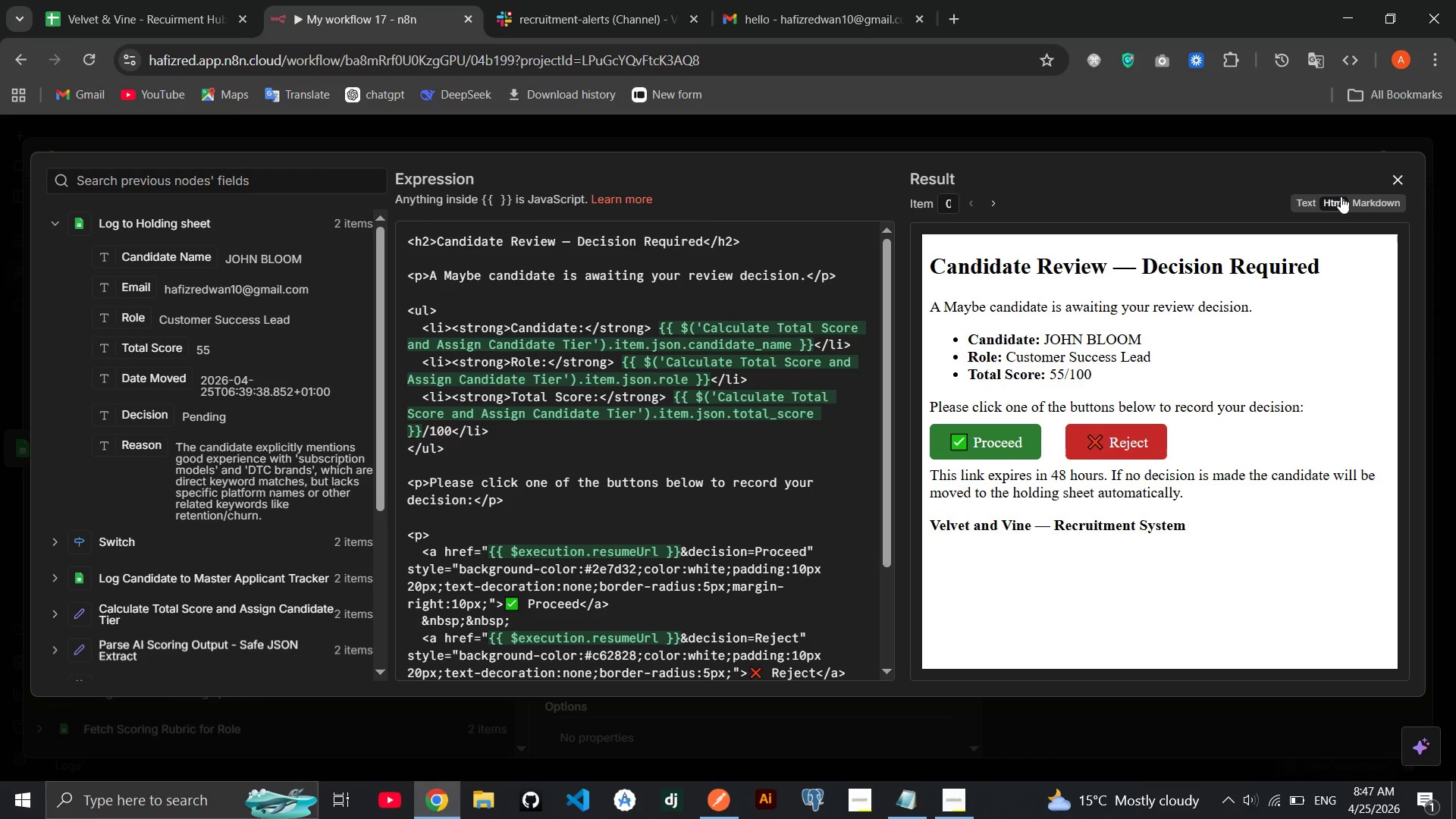 
left_click_drag(start_coordinate=[1341, 196], to_coordinate=[1307, 197])
 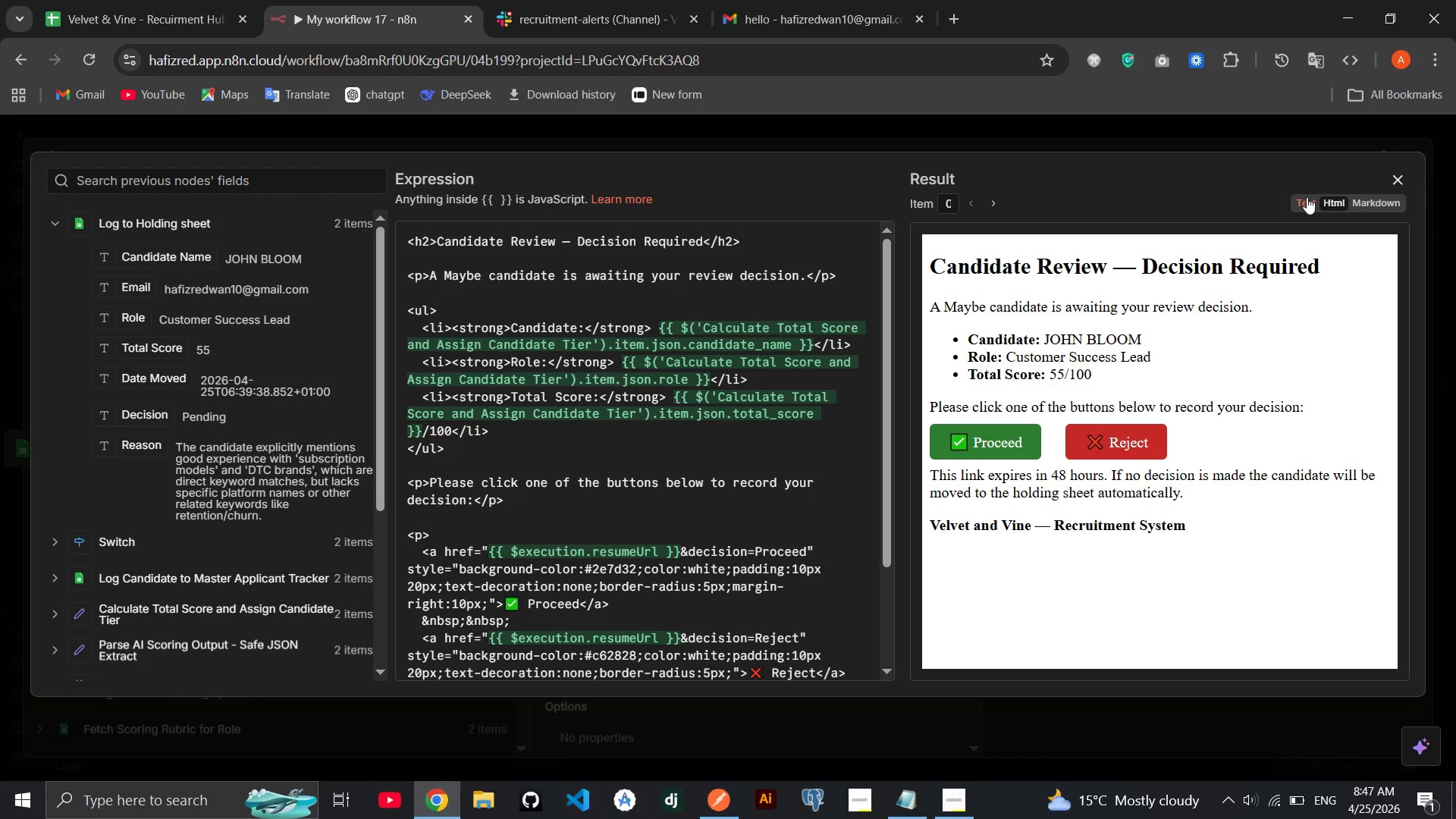 
left_click([1307, 197])
 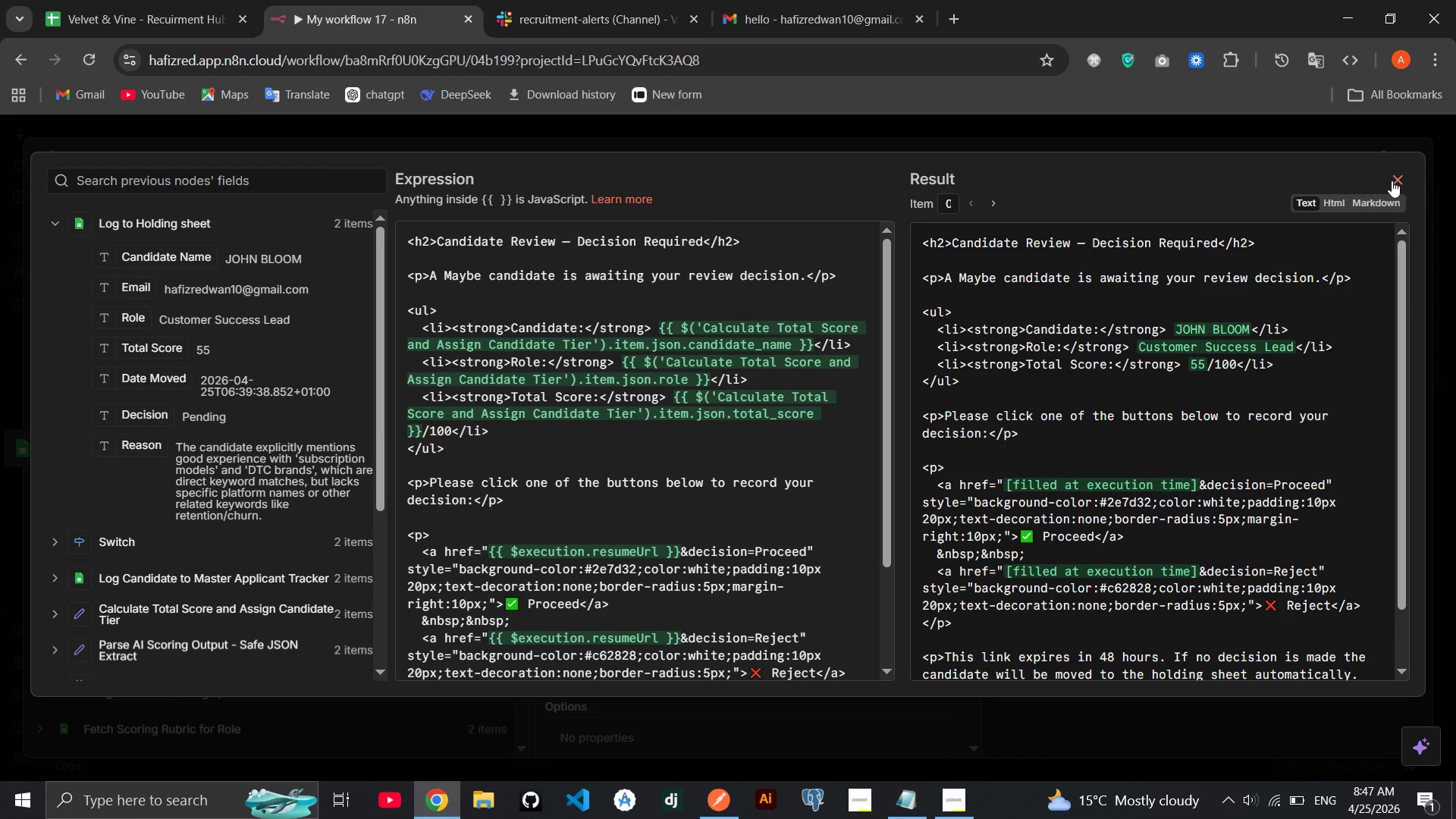 
left_click([1392, 180])
 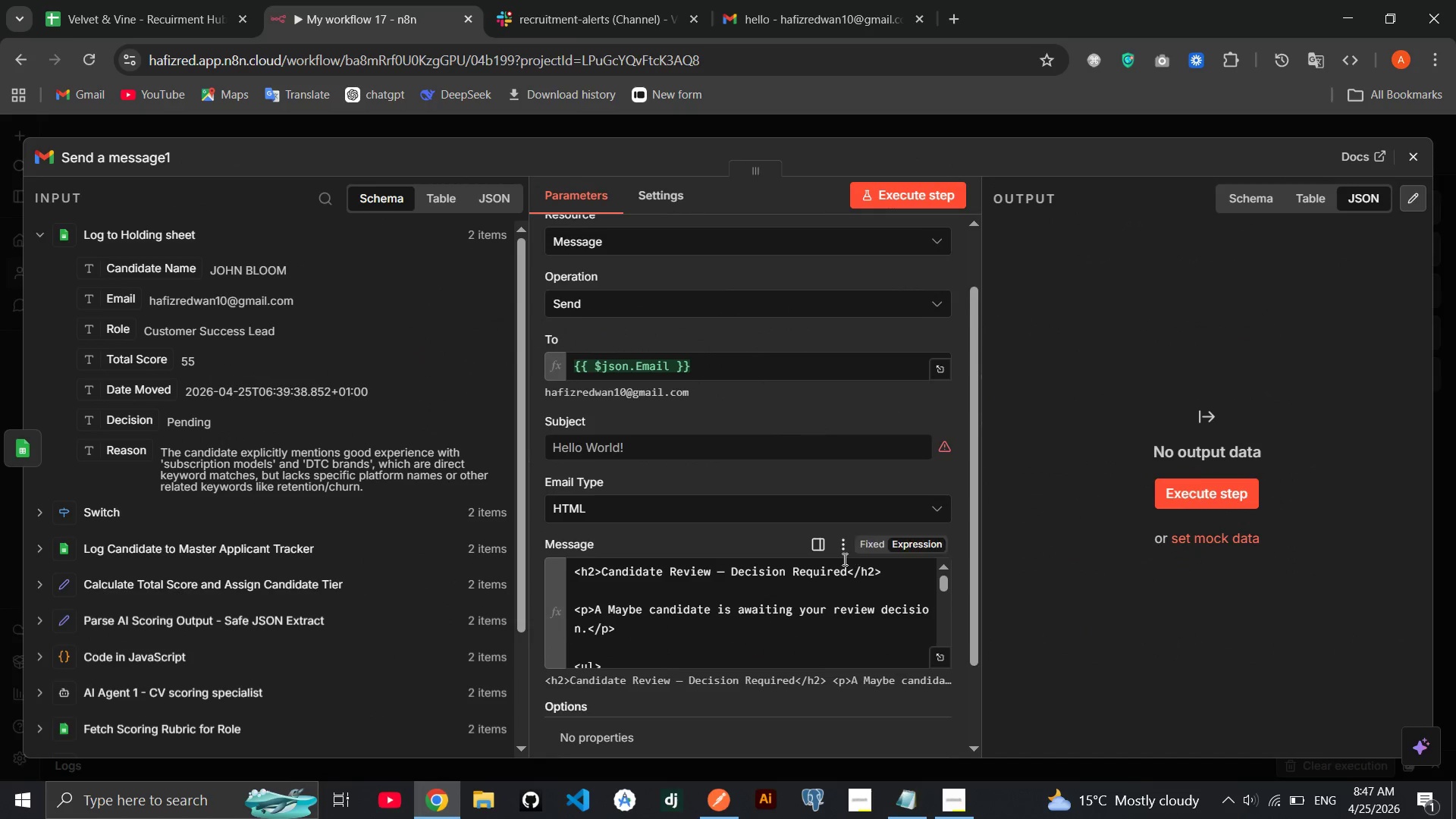 
left_click_drag(start_coordinate=[848, 568], to_coordinate=[603, 577])
 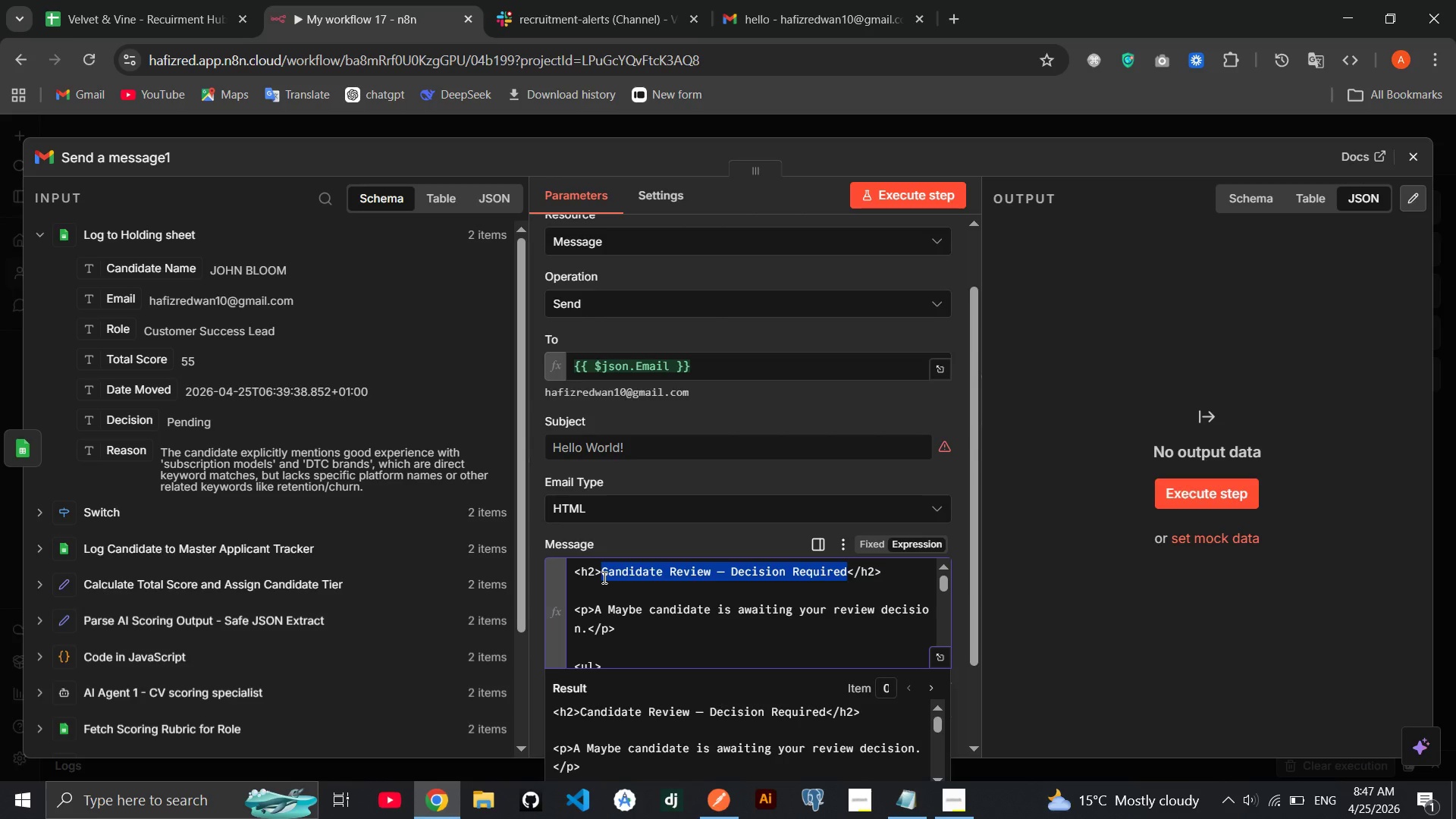 
key(Control+C)
 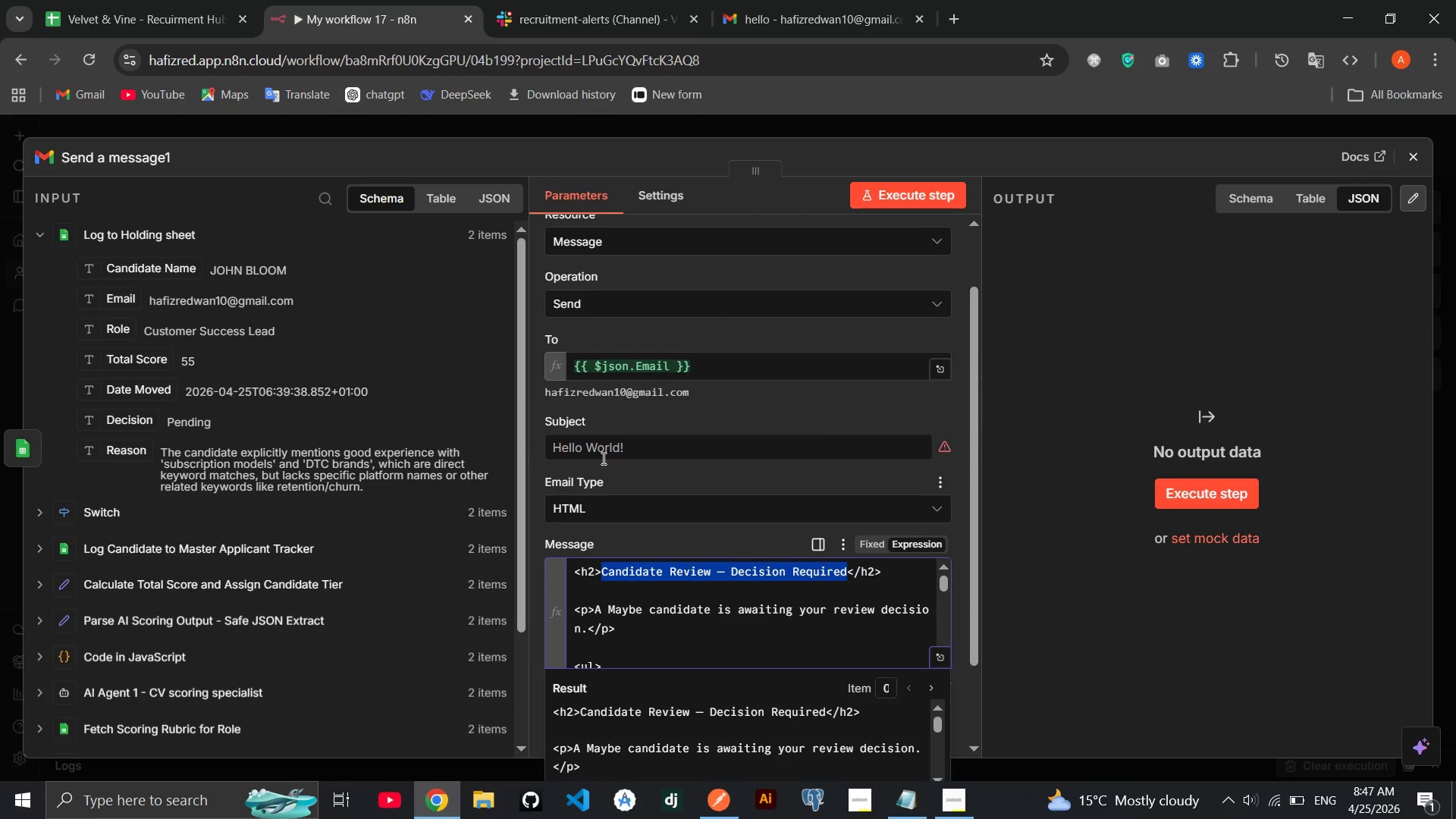 
left_click([600, 449])
 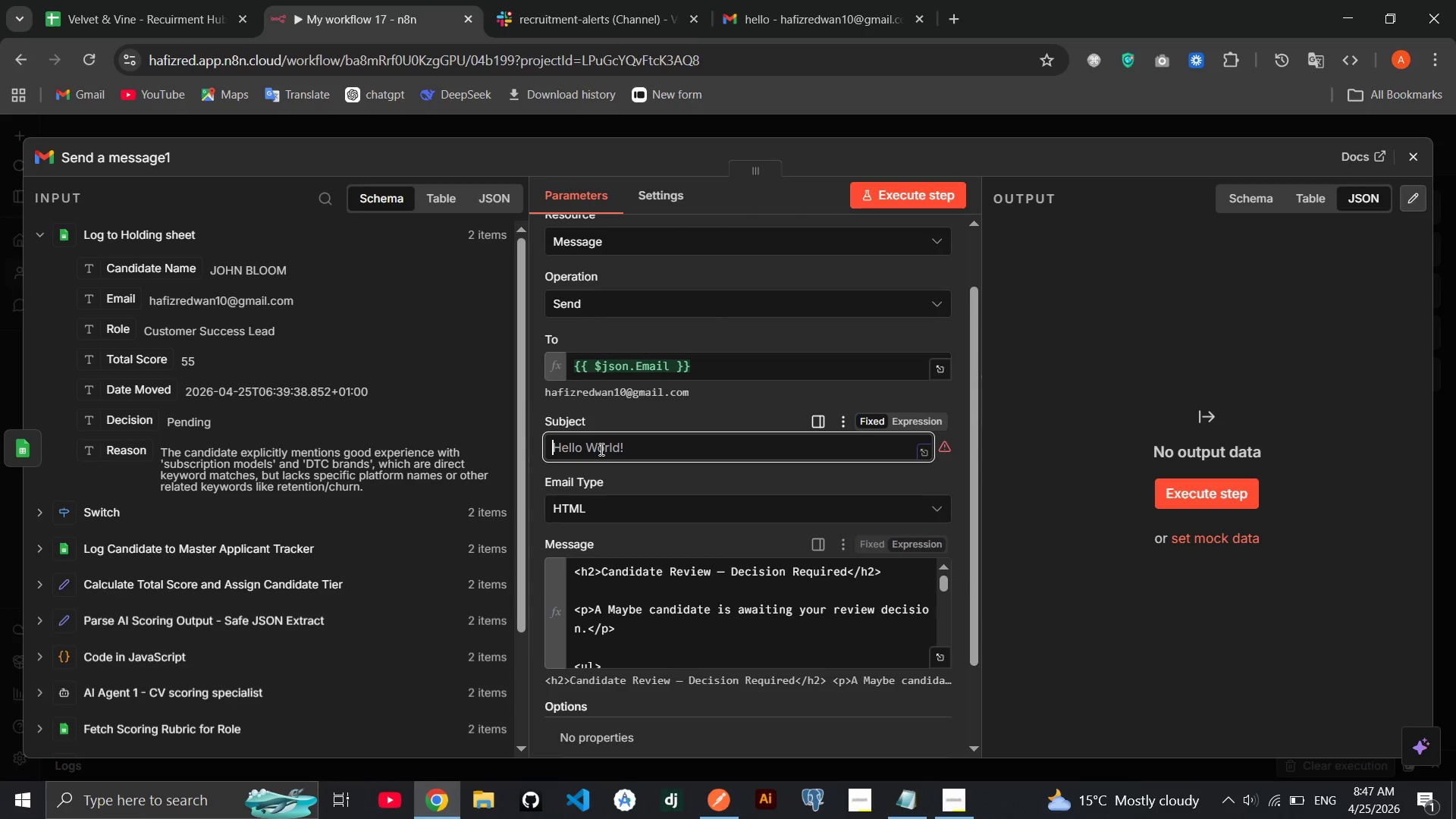 
key(Control+V)
 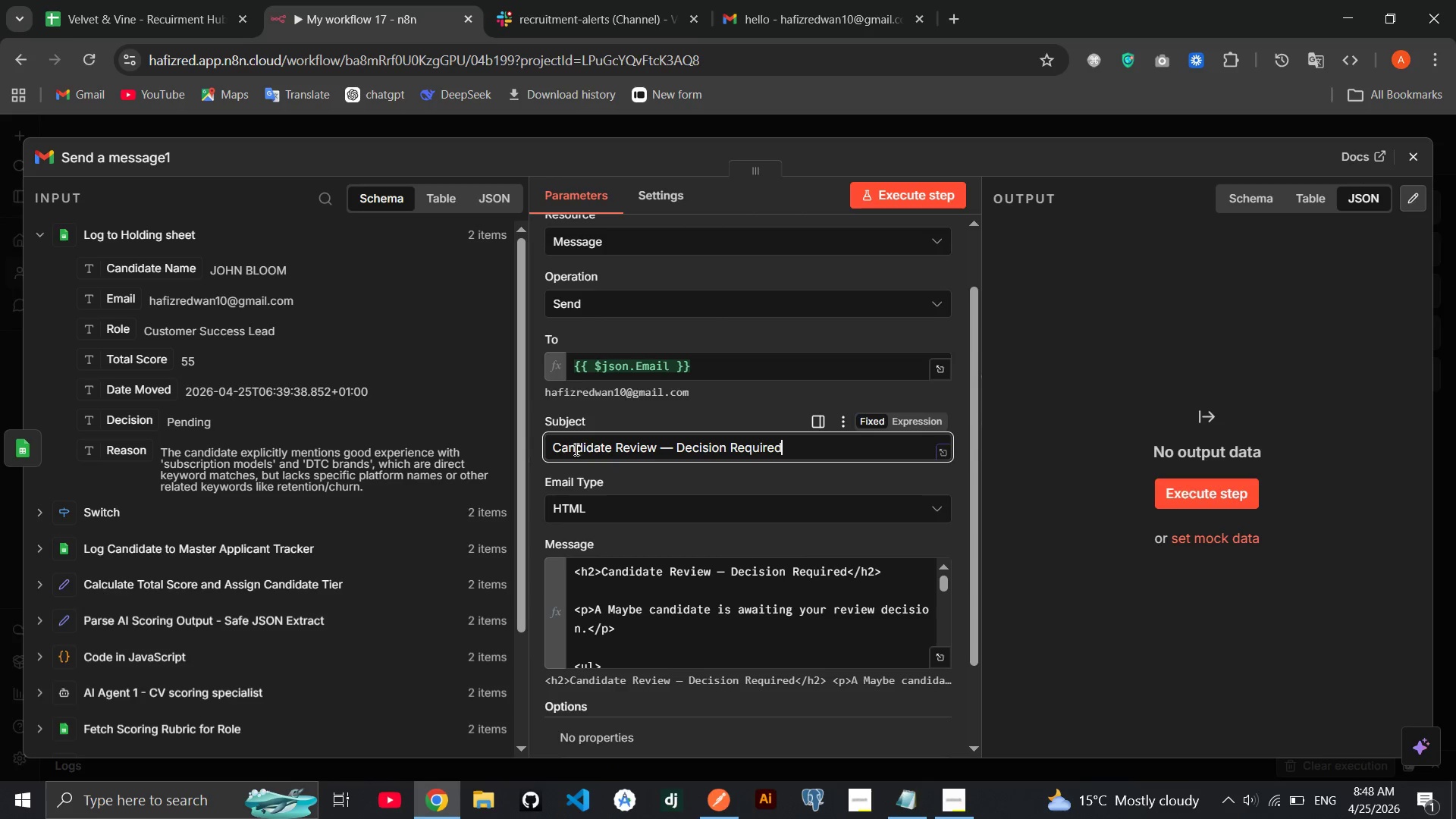 
left_click([552, 446])
 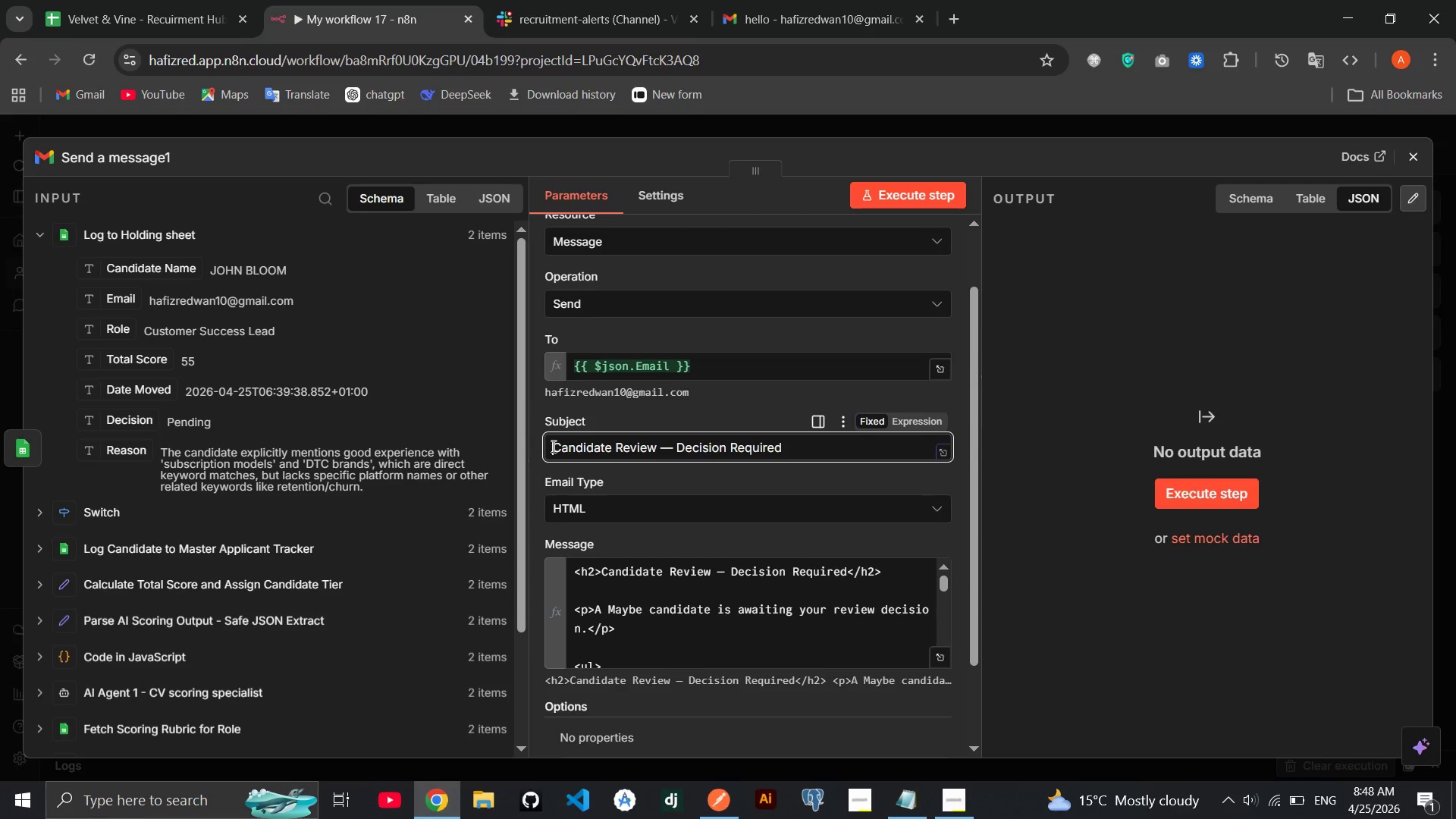 
key(Meta+Period)
 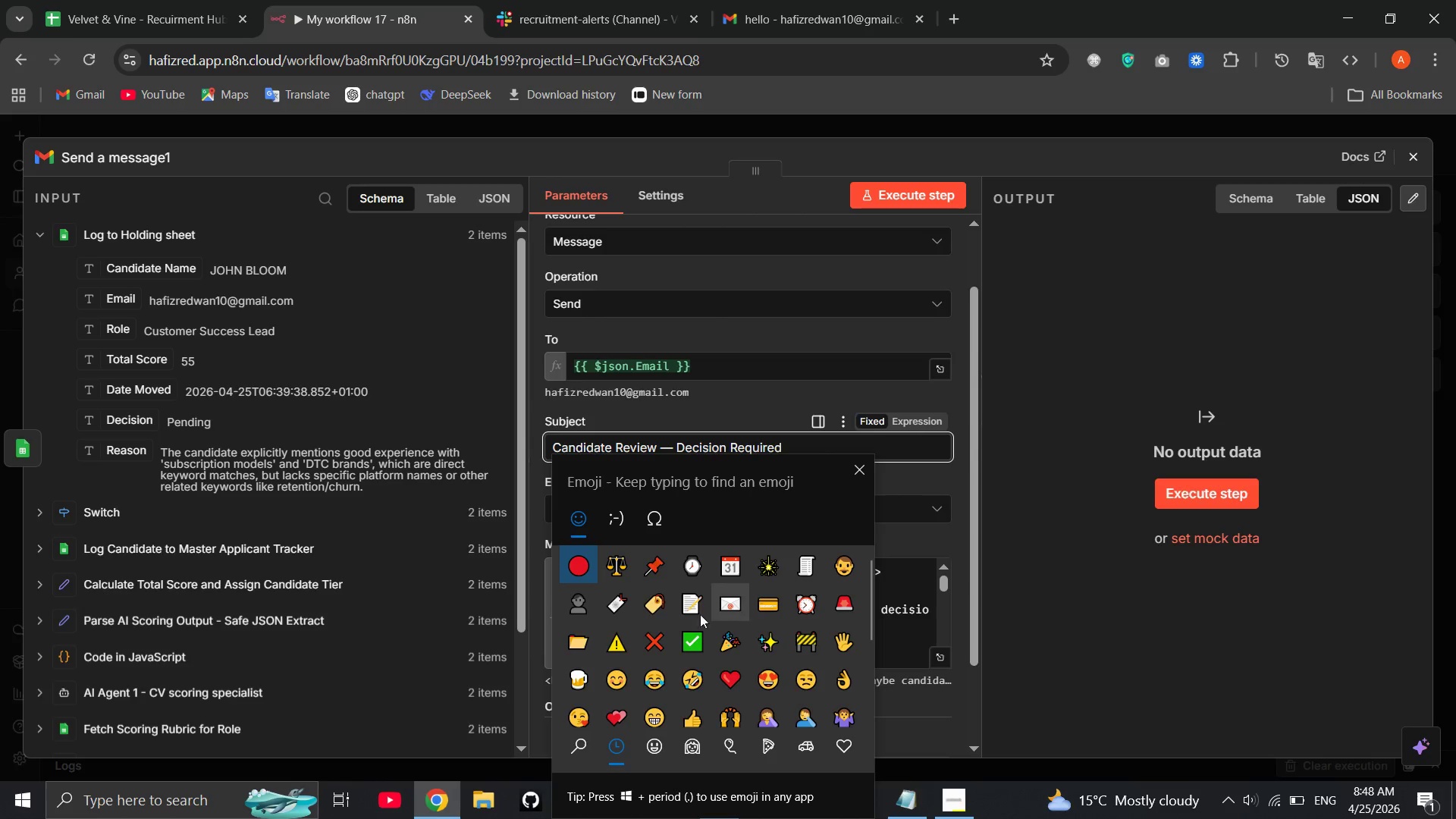 
left_click([607, 645])
 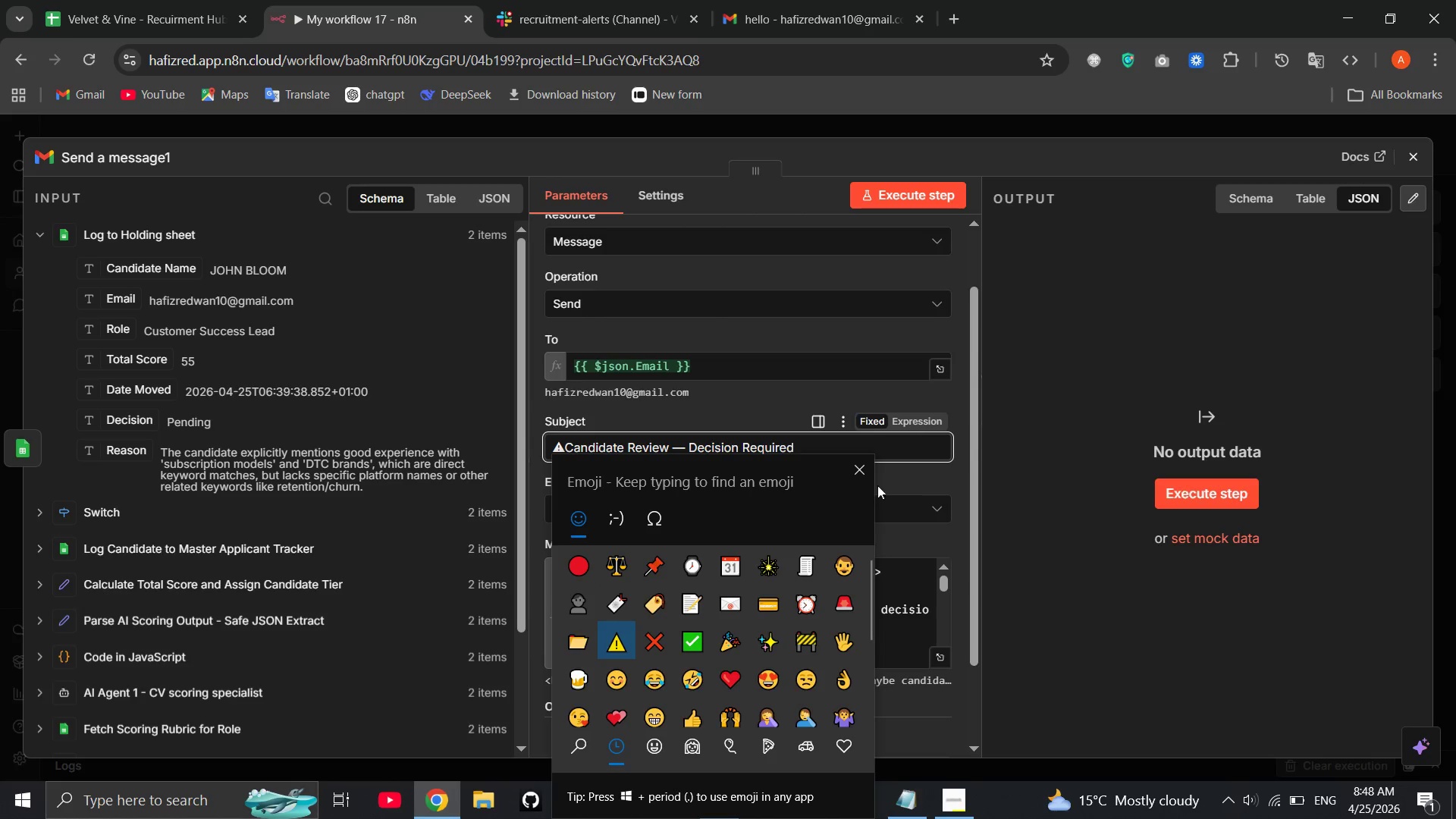 
left_click([902, 452])
 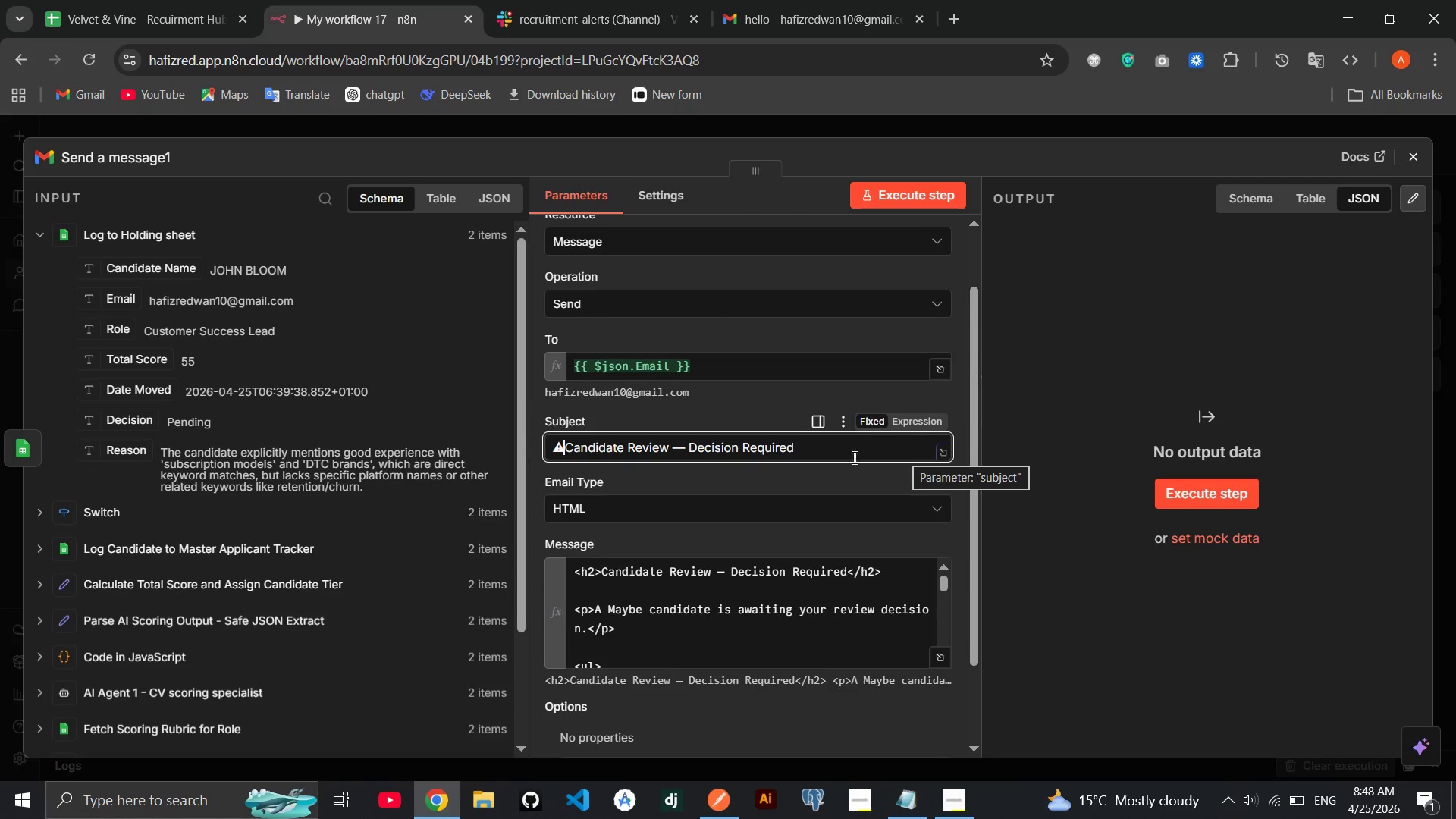 
mouse_move([815, 409])
 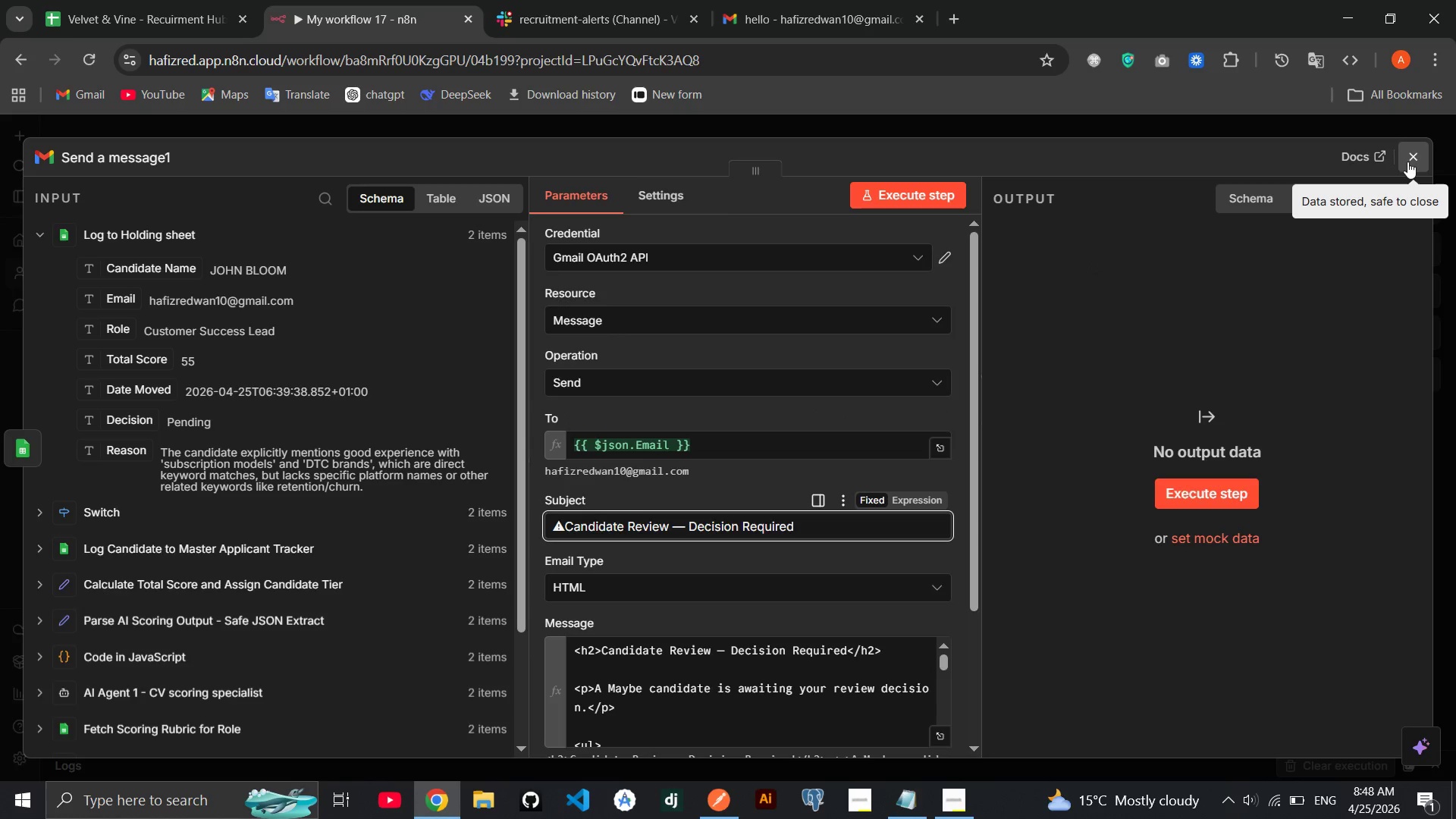 
left_click([1407, 162])
 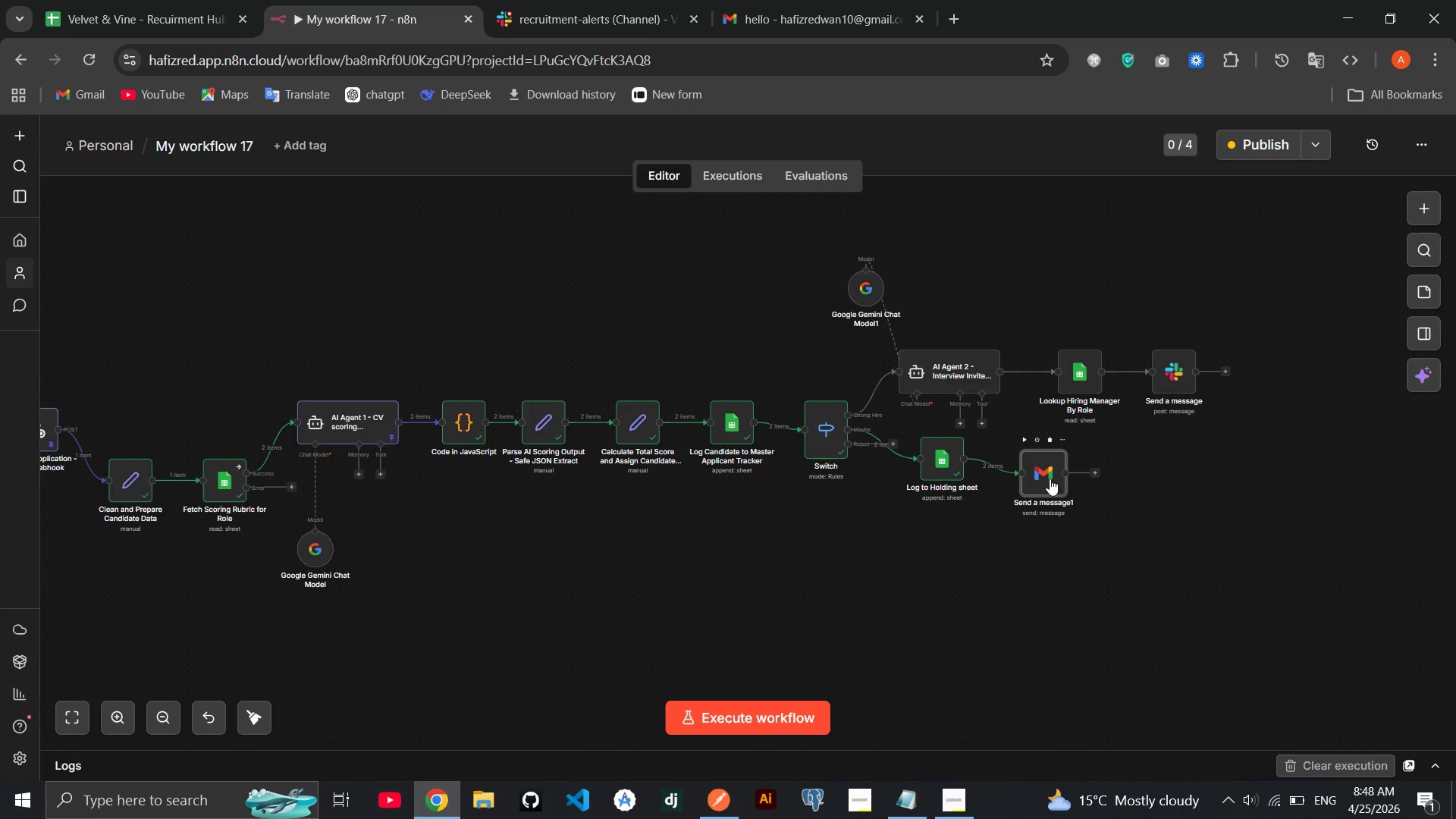 
double_click([1049, 479])
 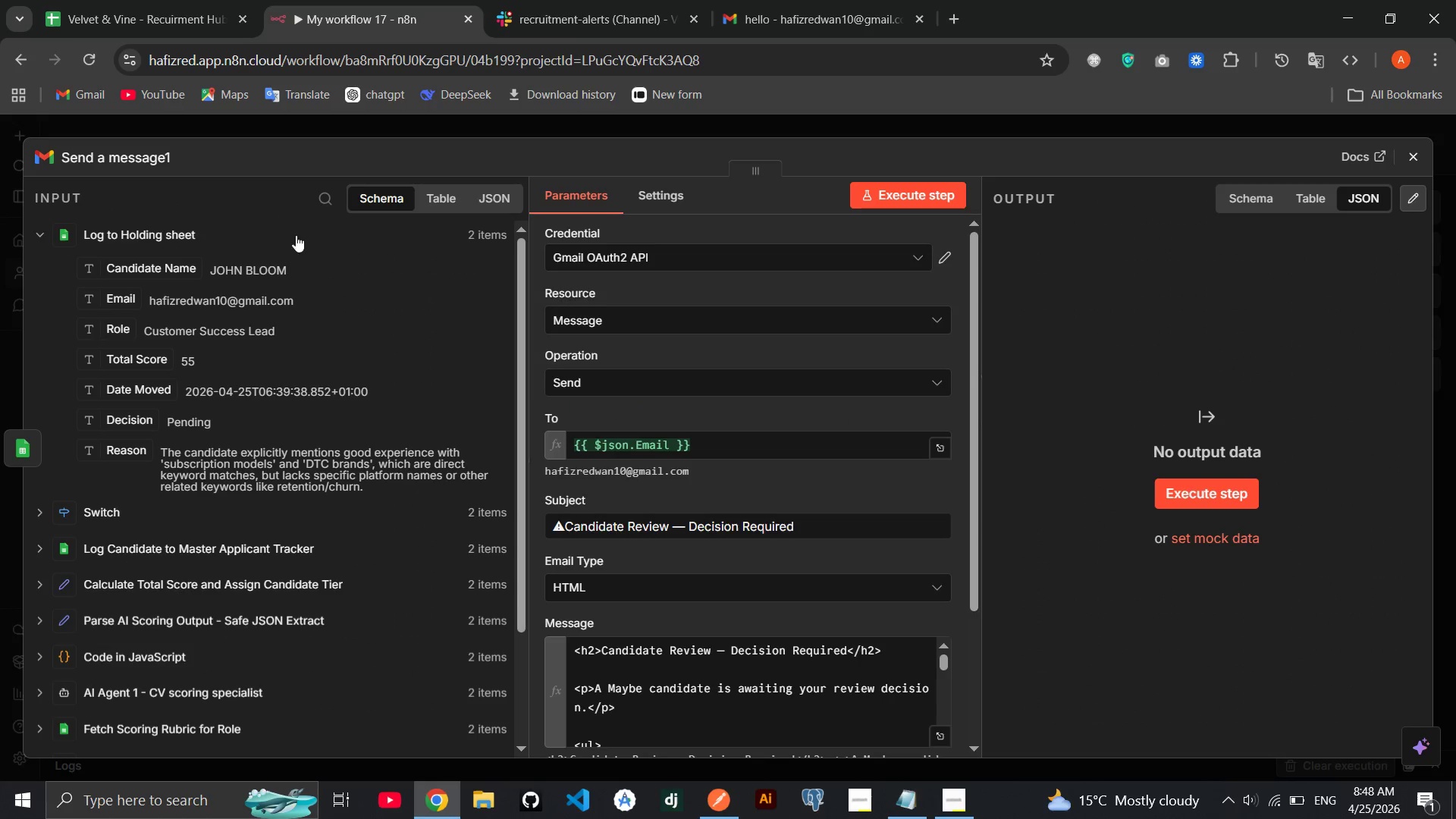 
left_click([141, 153])
 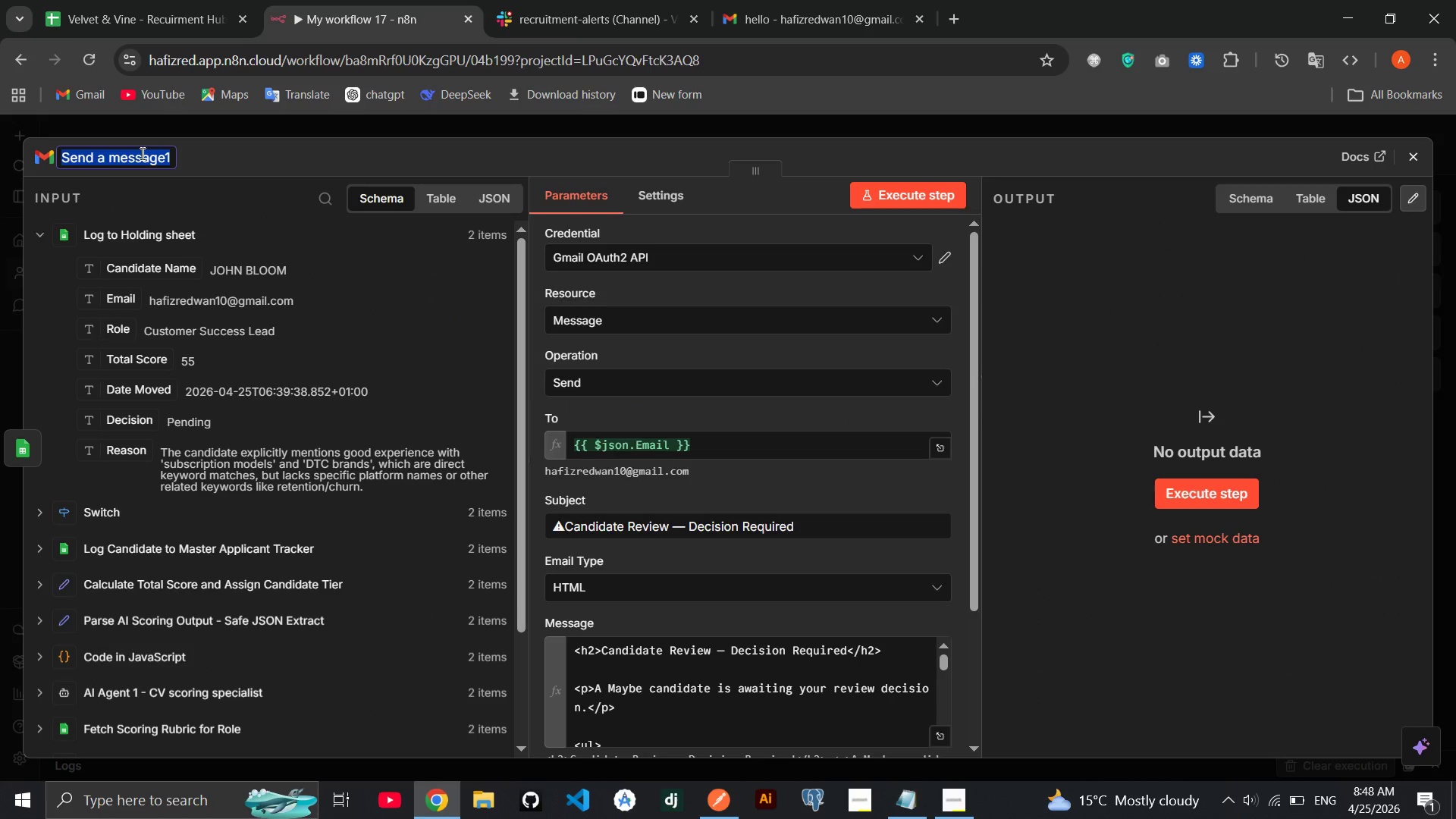 
type(Gmail - )
 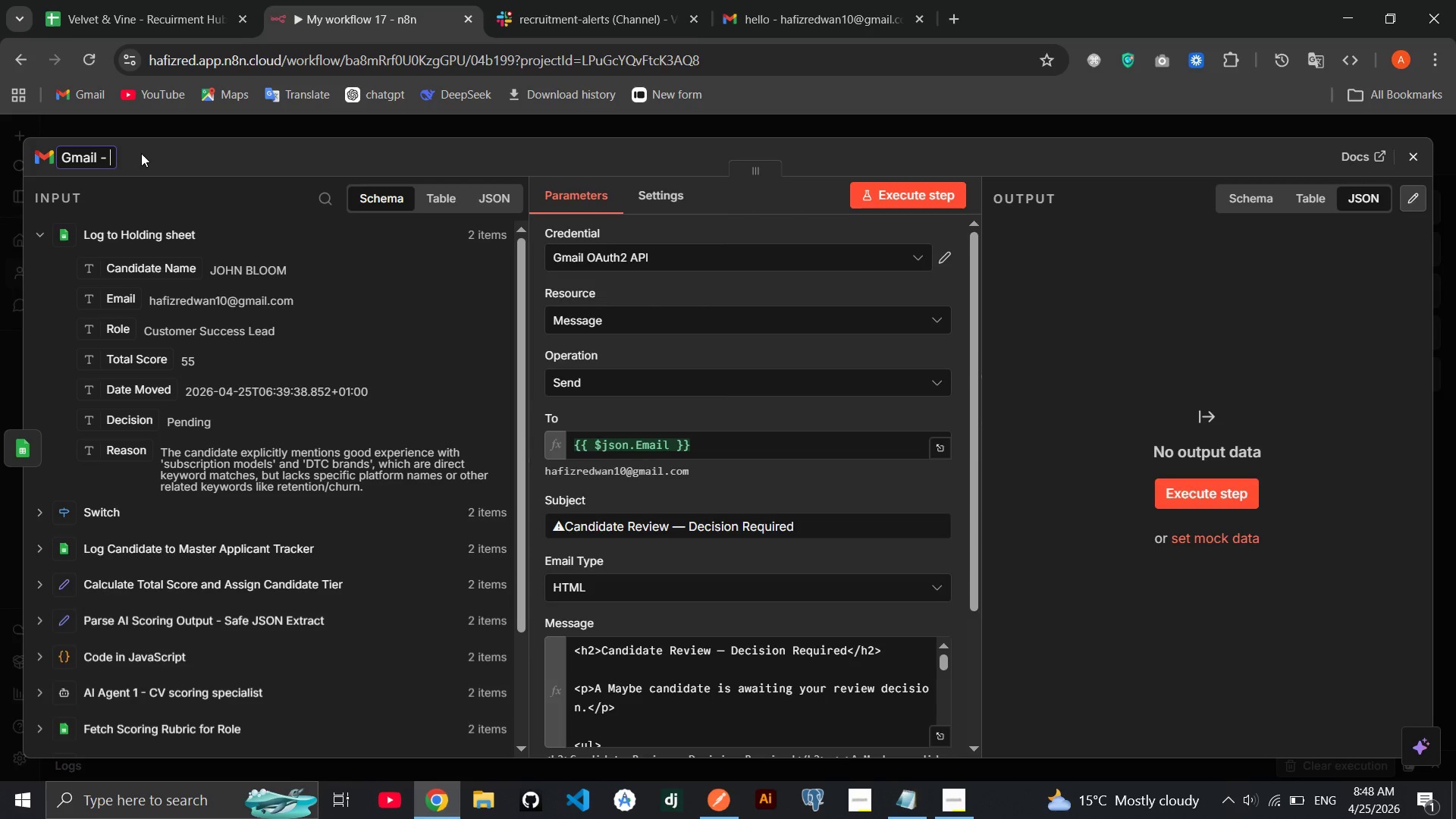 
type(Dciso)
 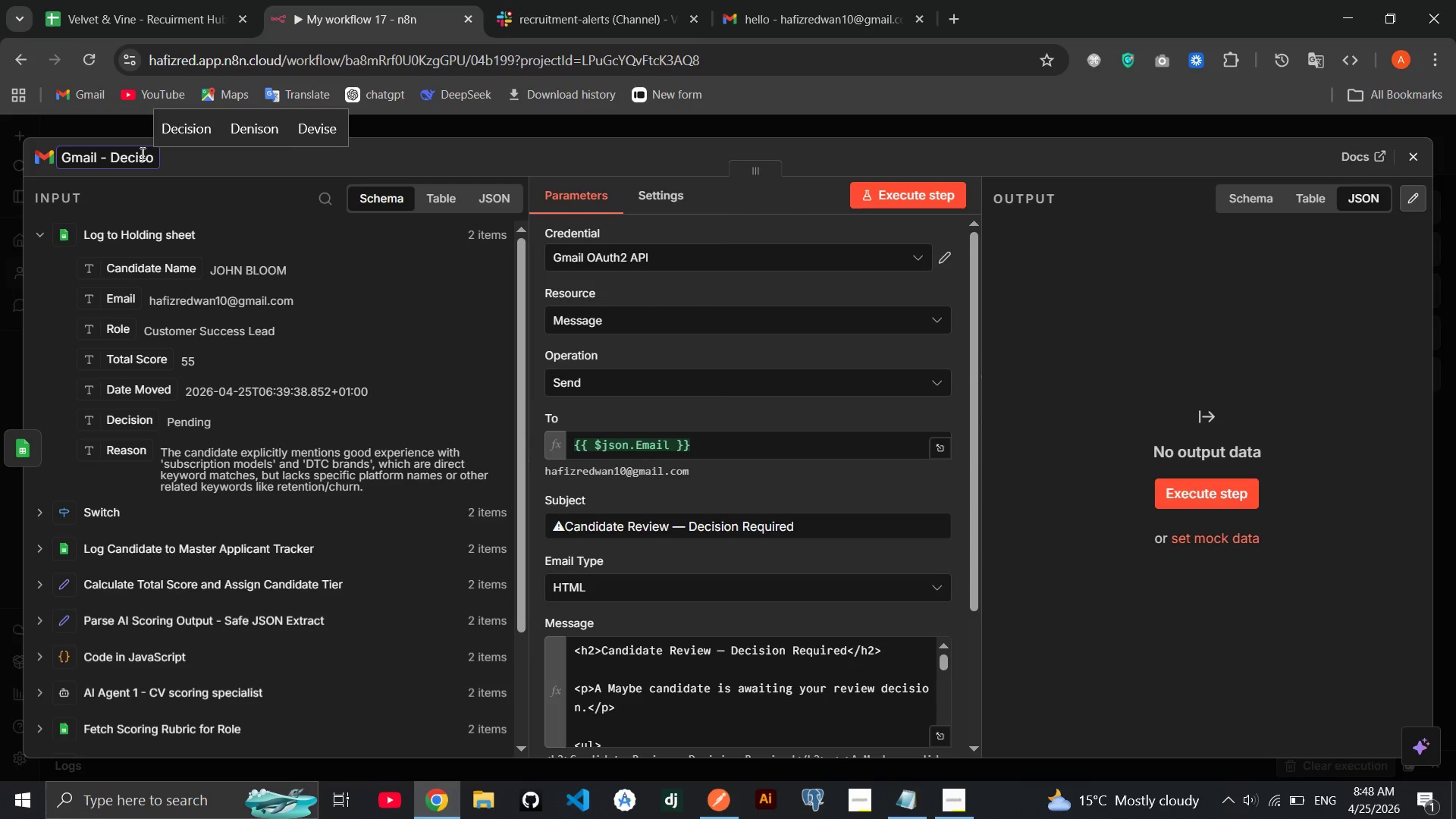 
hold_key(key=E, duration=0.31)
 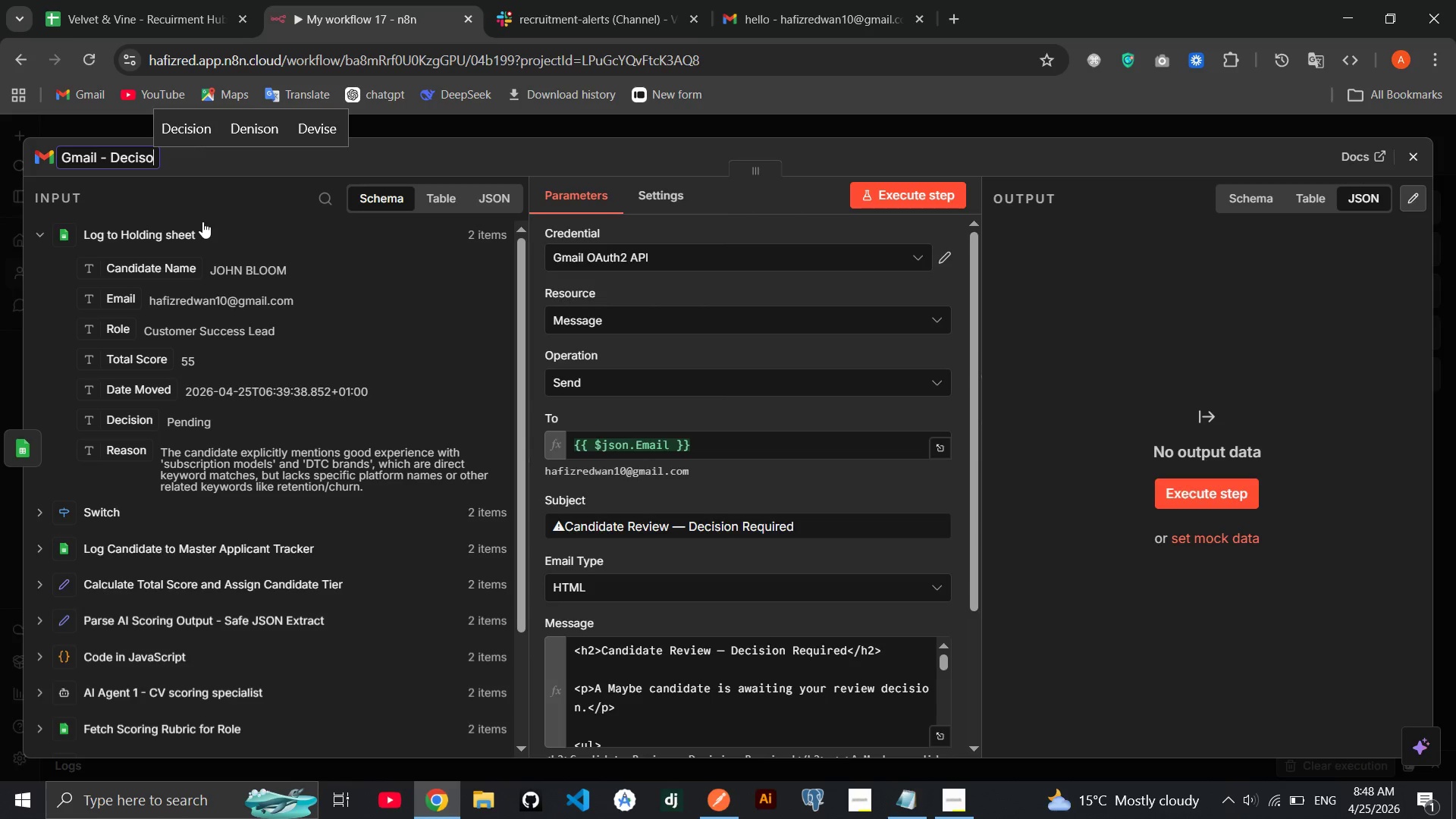 
key(ArrowUp)
 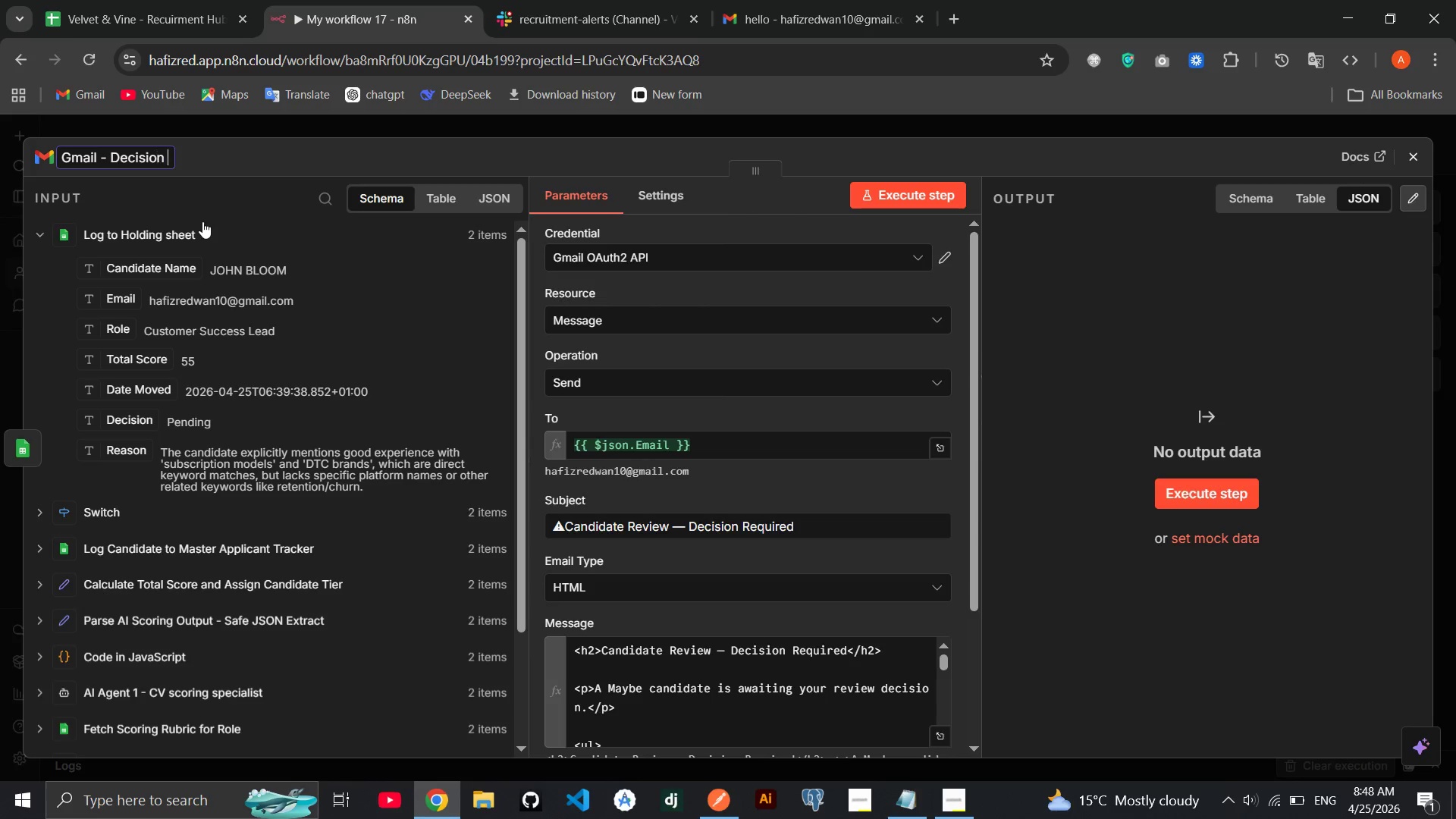 
key(Enter)
 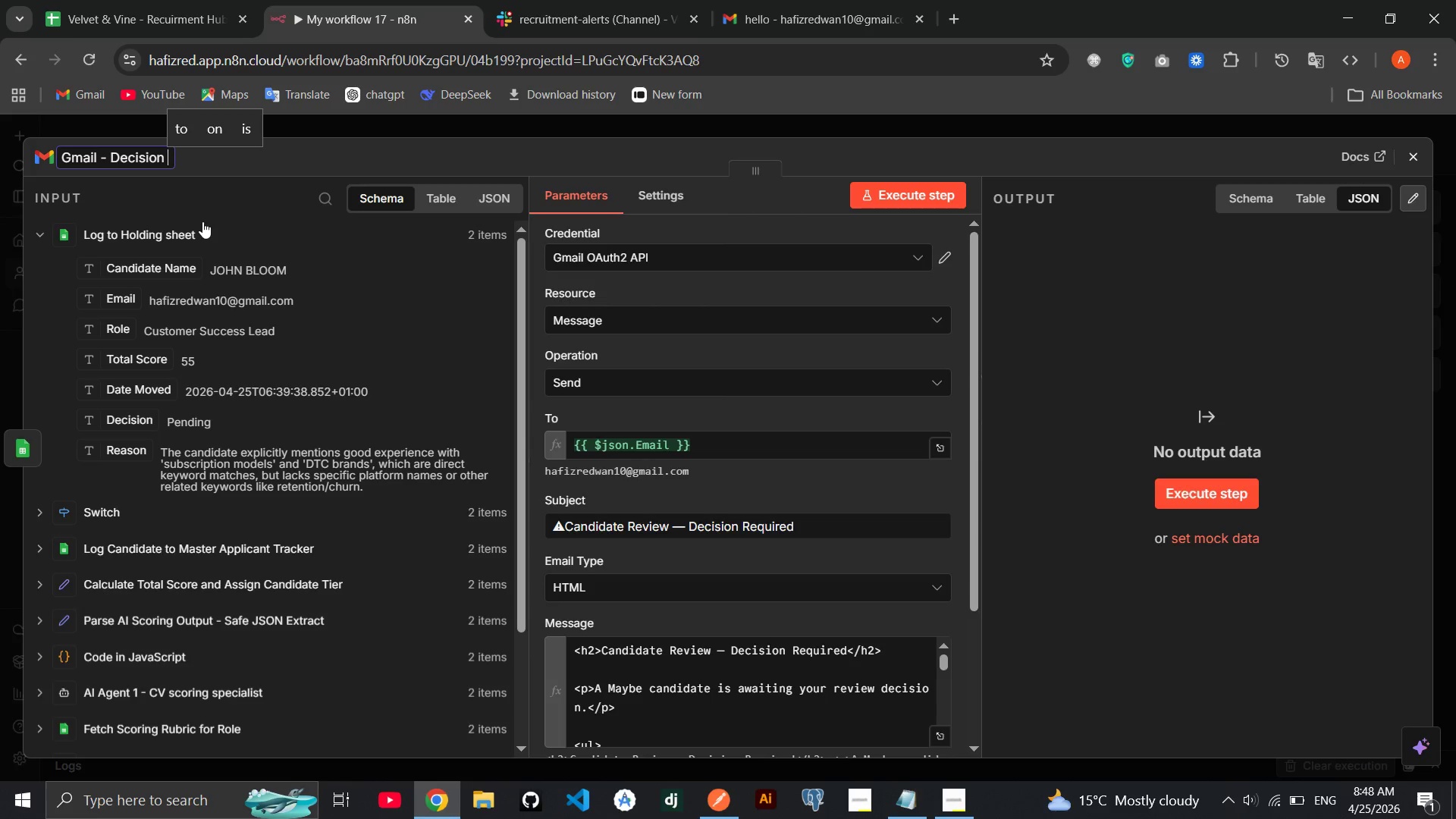 
type(Required)
 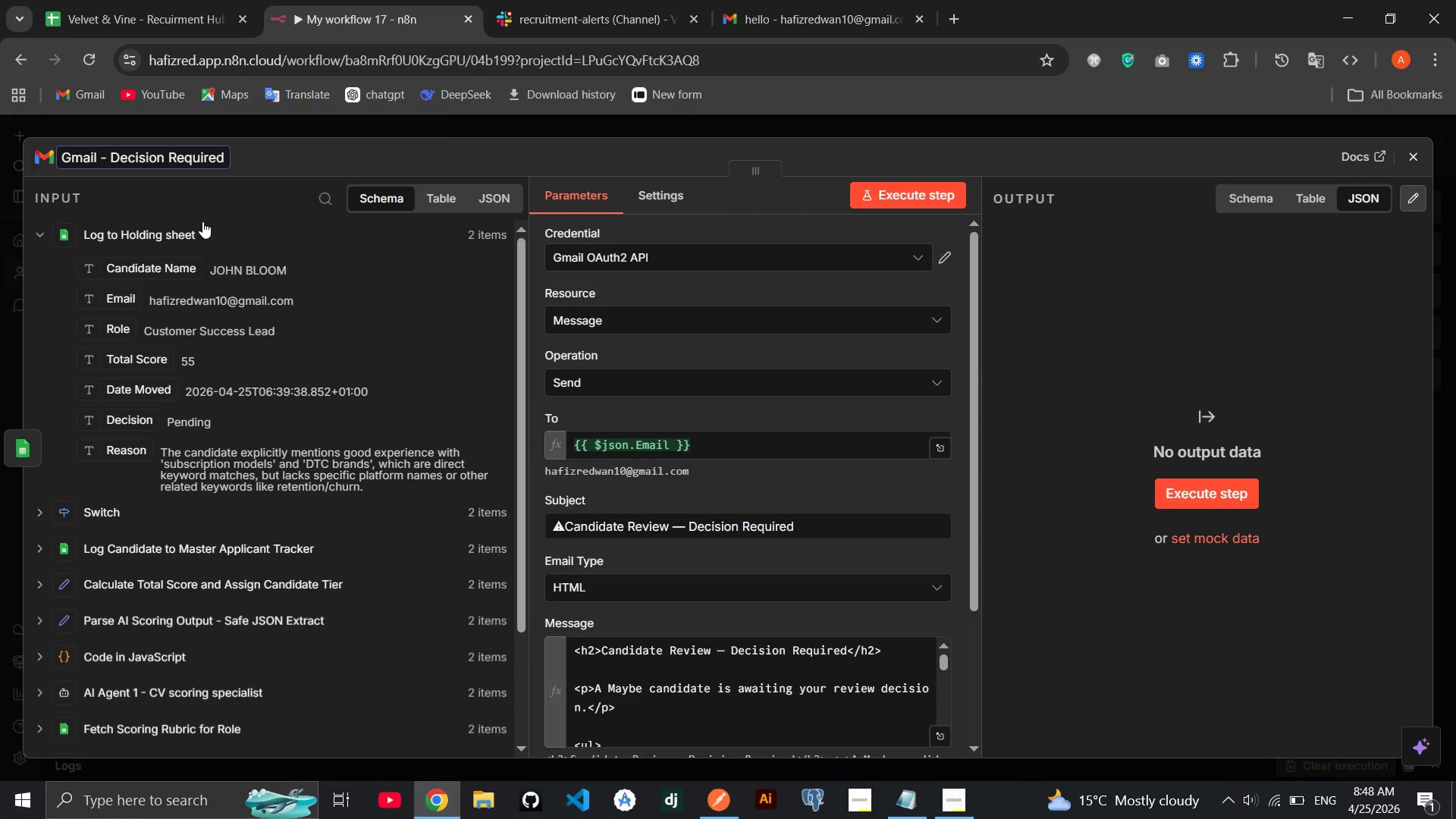 
key(Enter)
 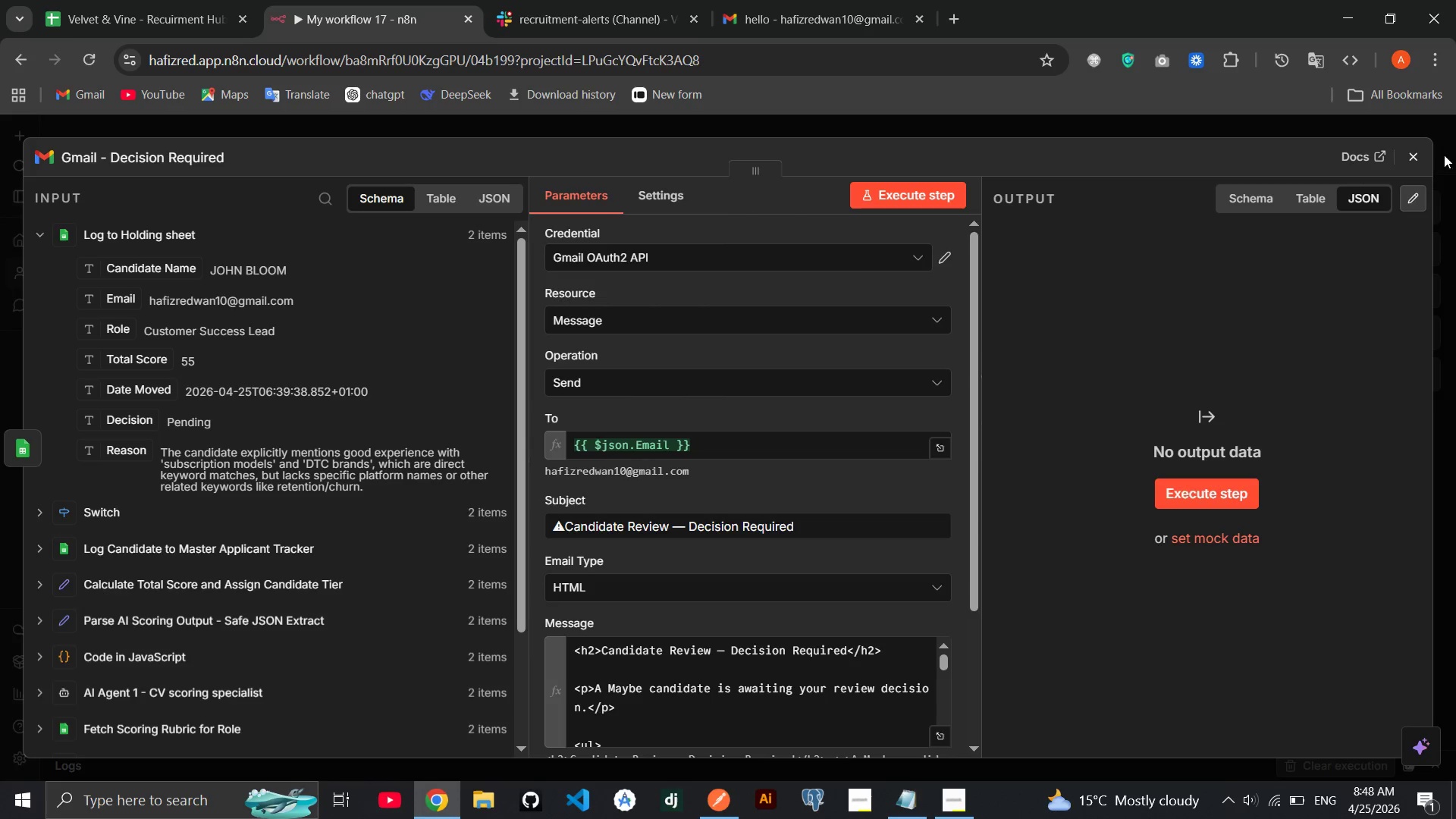 
left_click([1412, 153])
 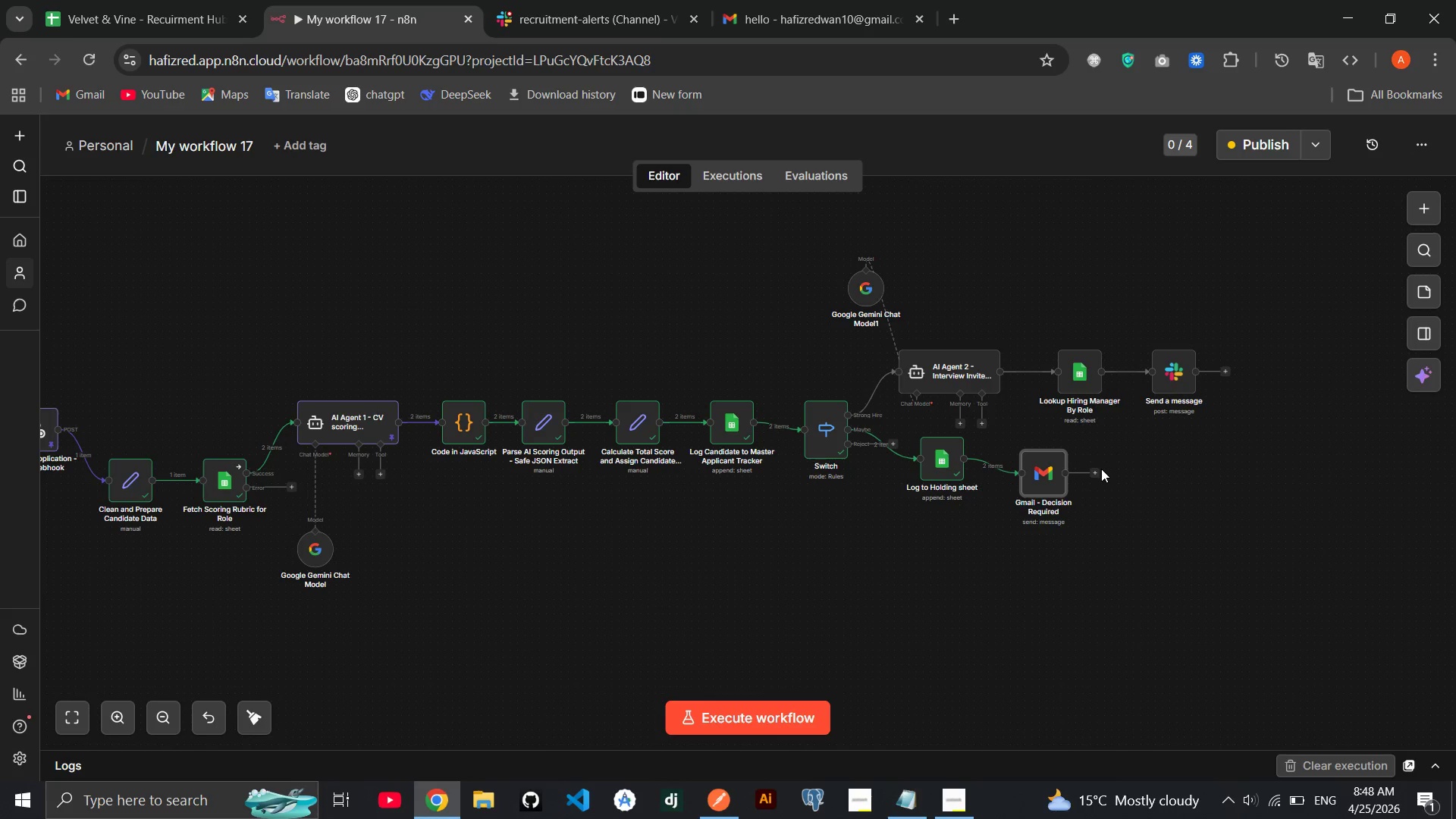 
left_click([1096, 471])
 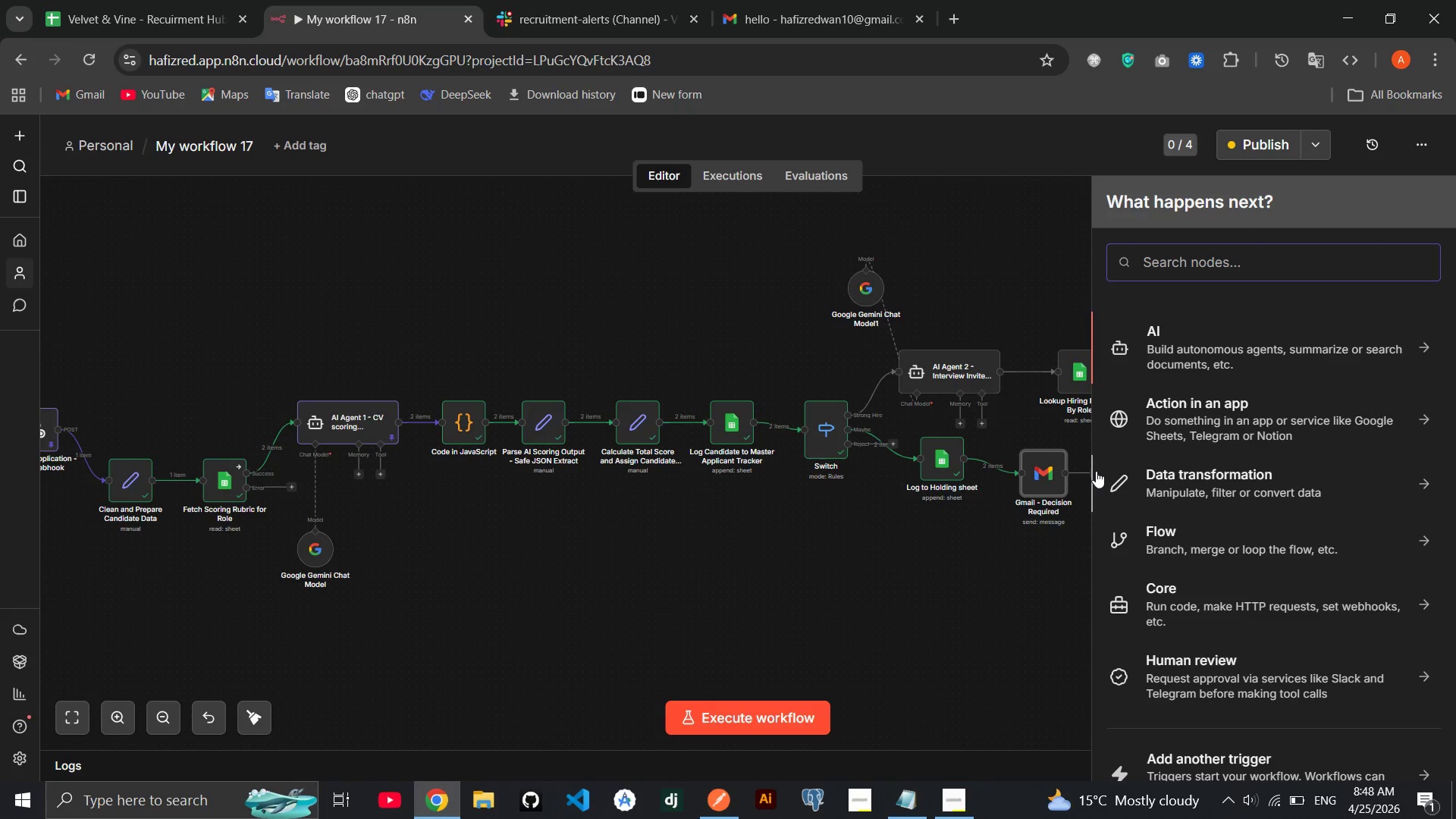 
type(wait)
 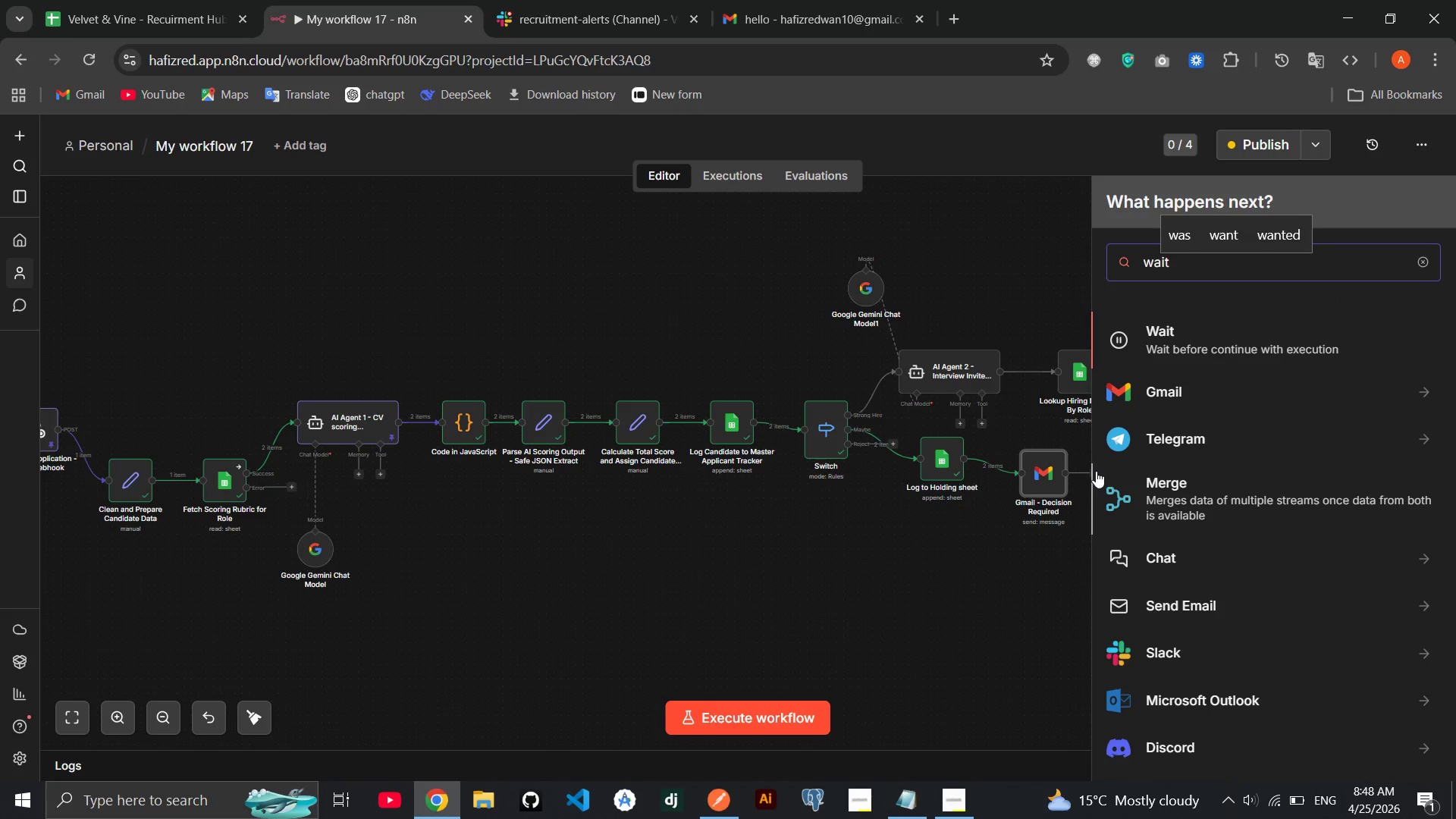 
key(Enter)
 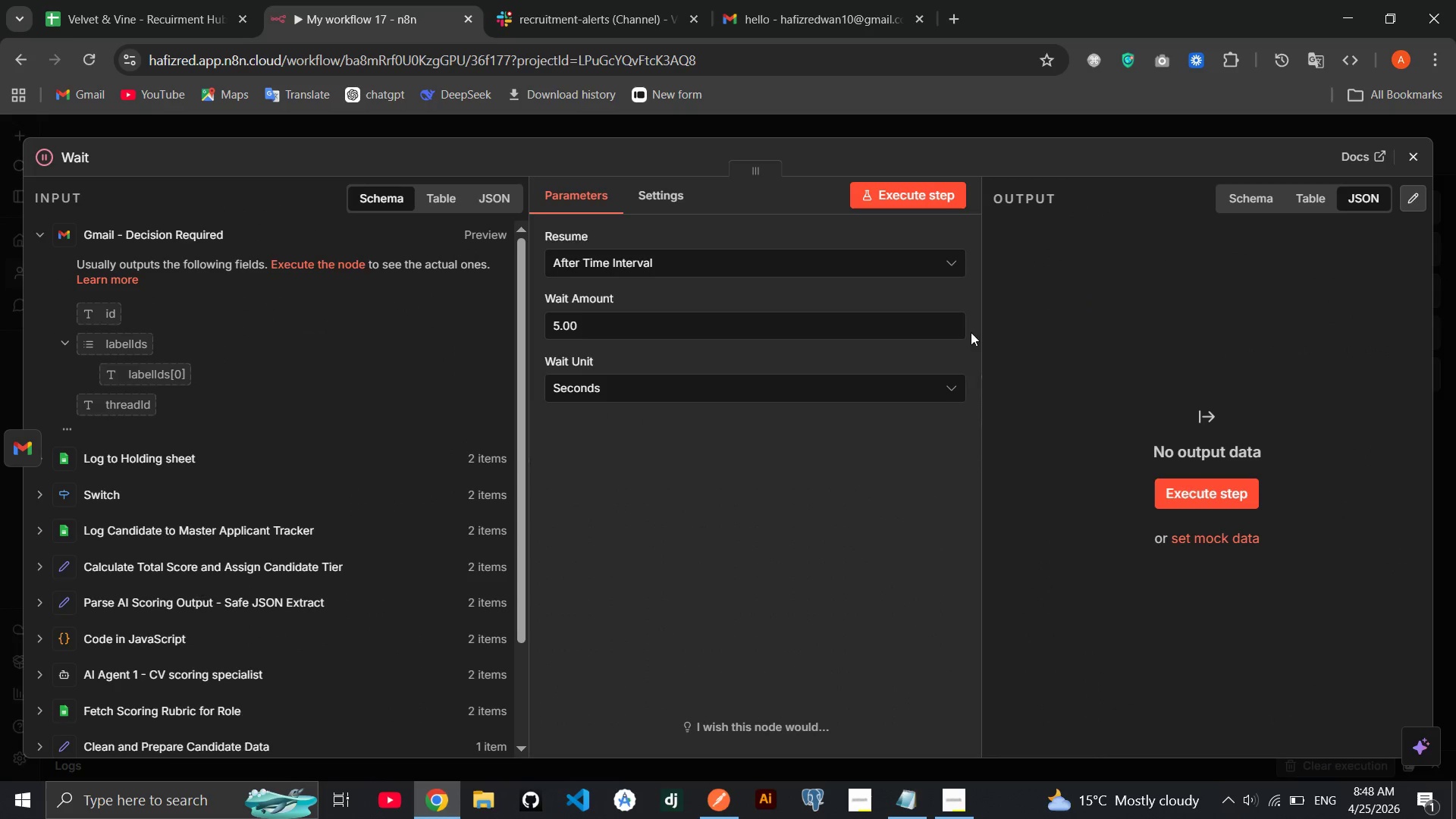 
left_click([924, 267])
 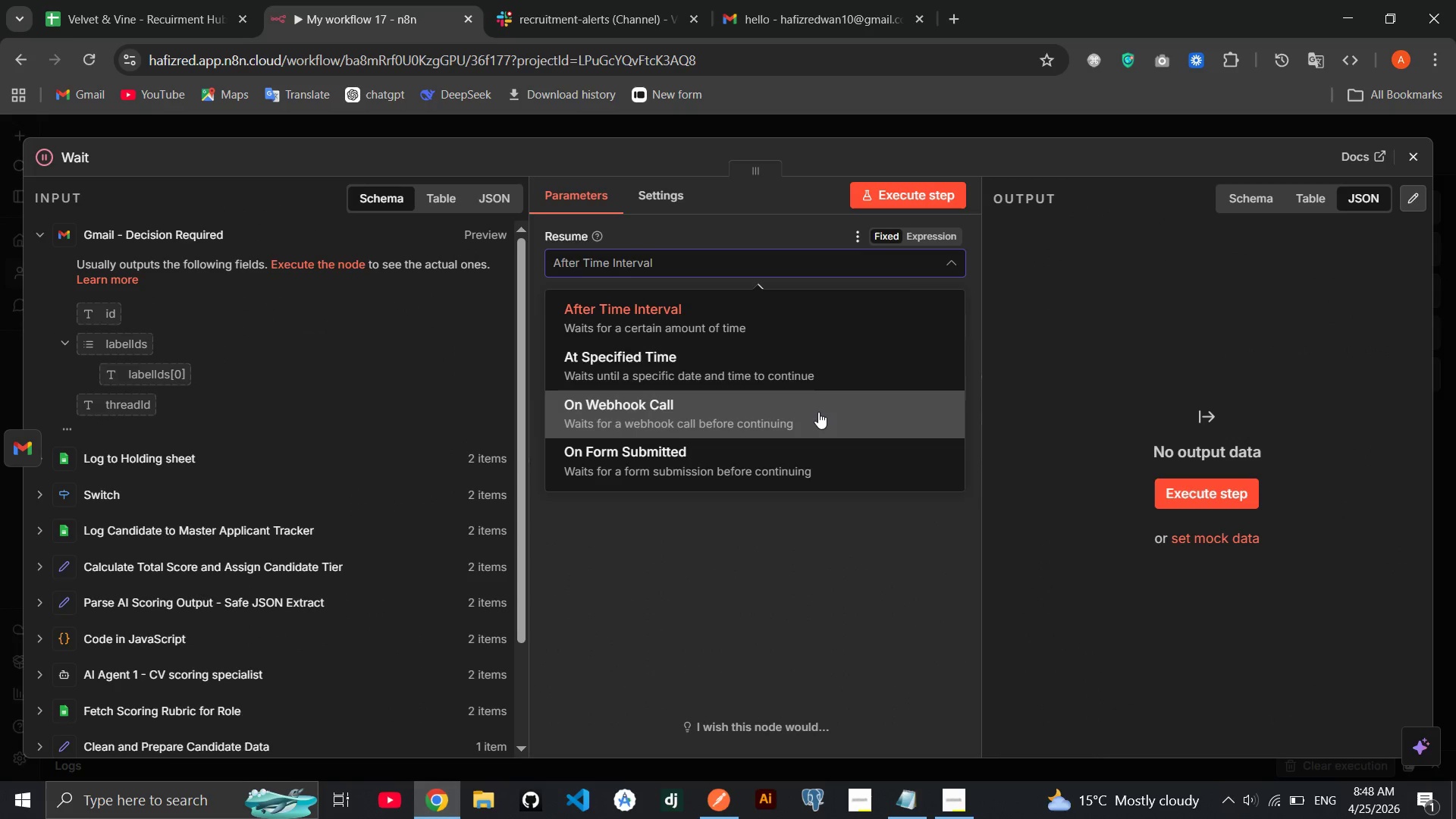 
left_click([818, 412])
 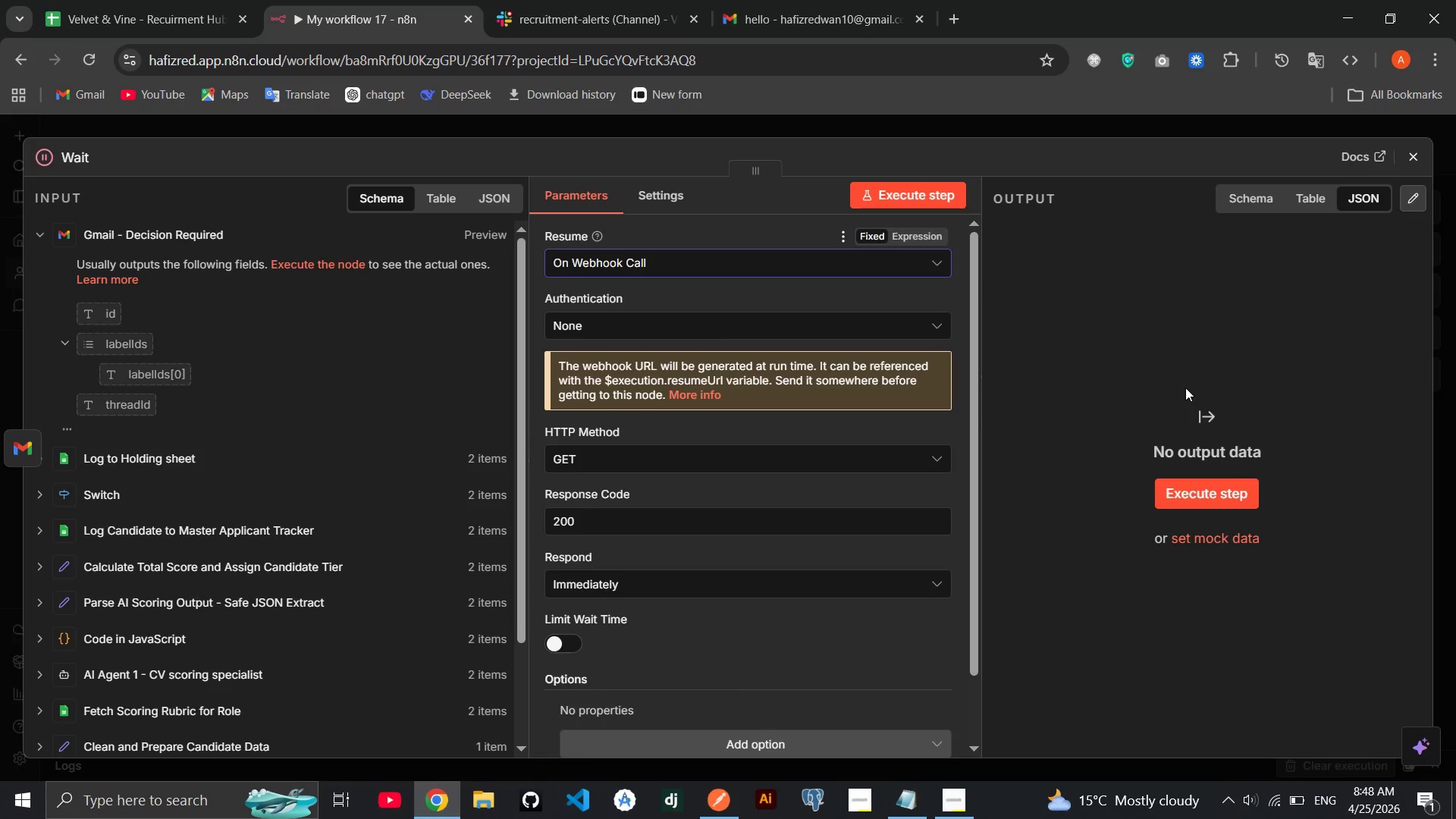 
left_click([1420, 152])
 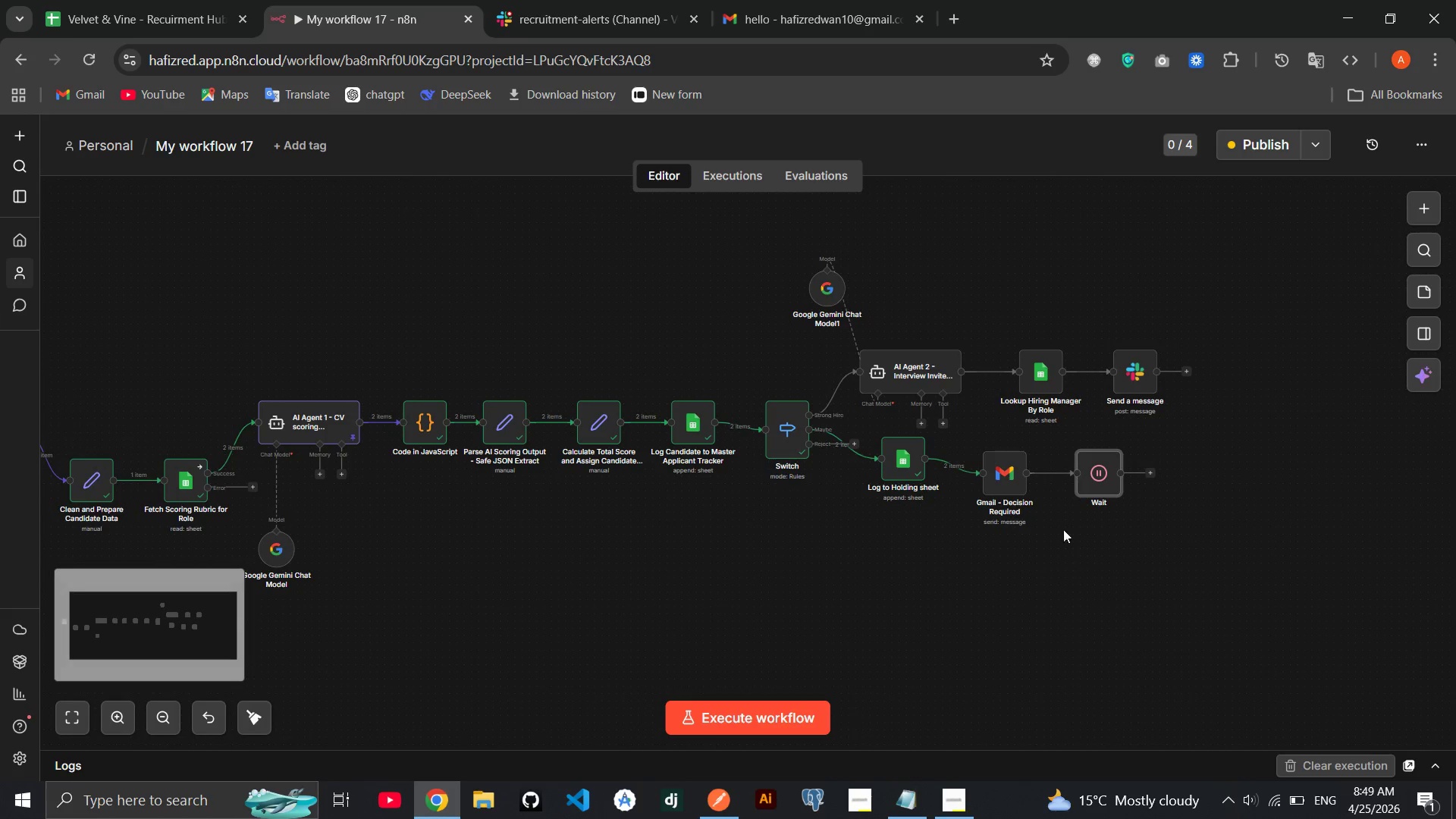 
left_click_drag(start_coordinate=[1090, 473], to_coordinate=[1085, 479])
 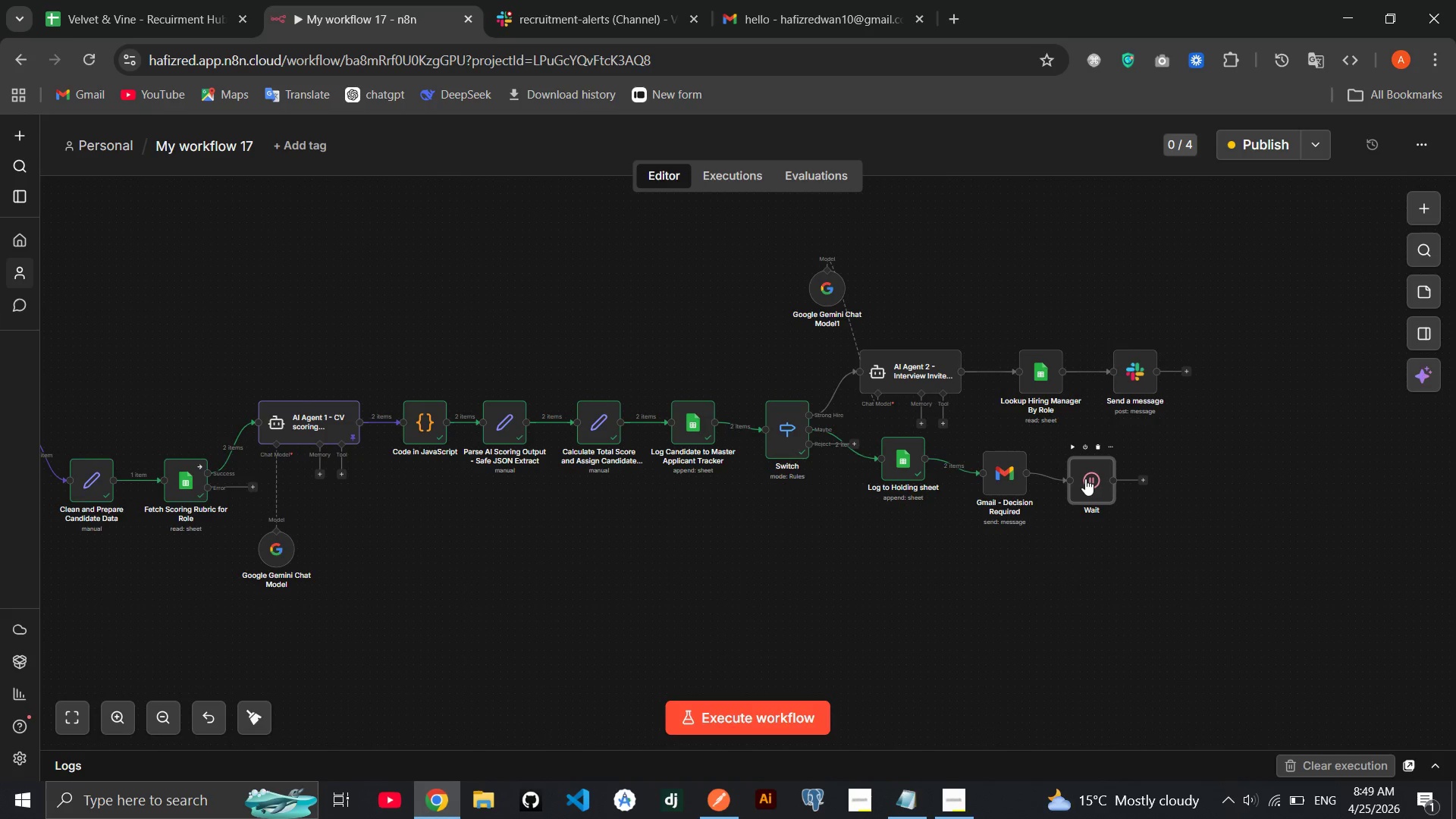 
double_click([1085, 479])
 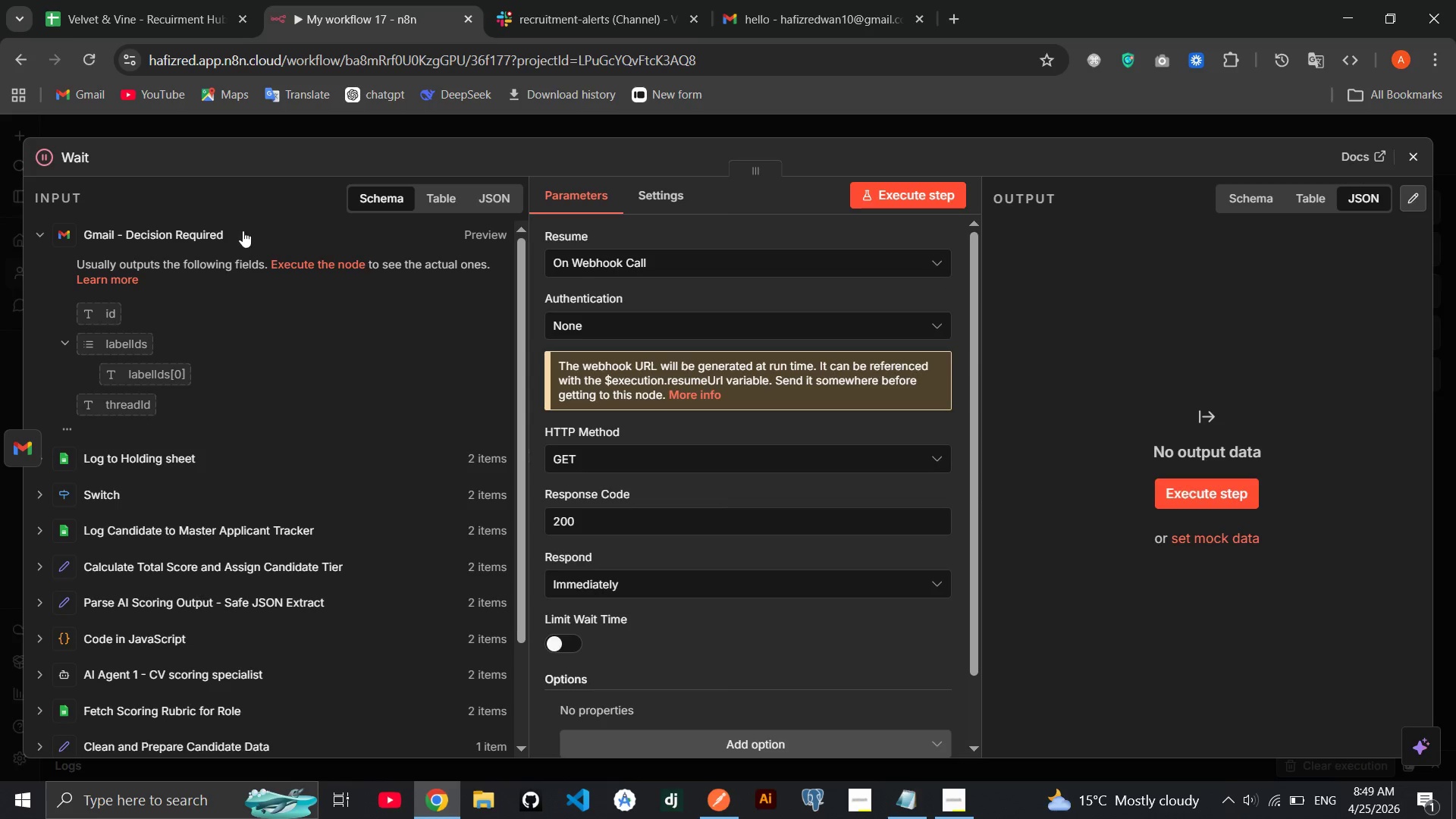 
left_click([91, 162])
 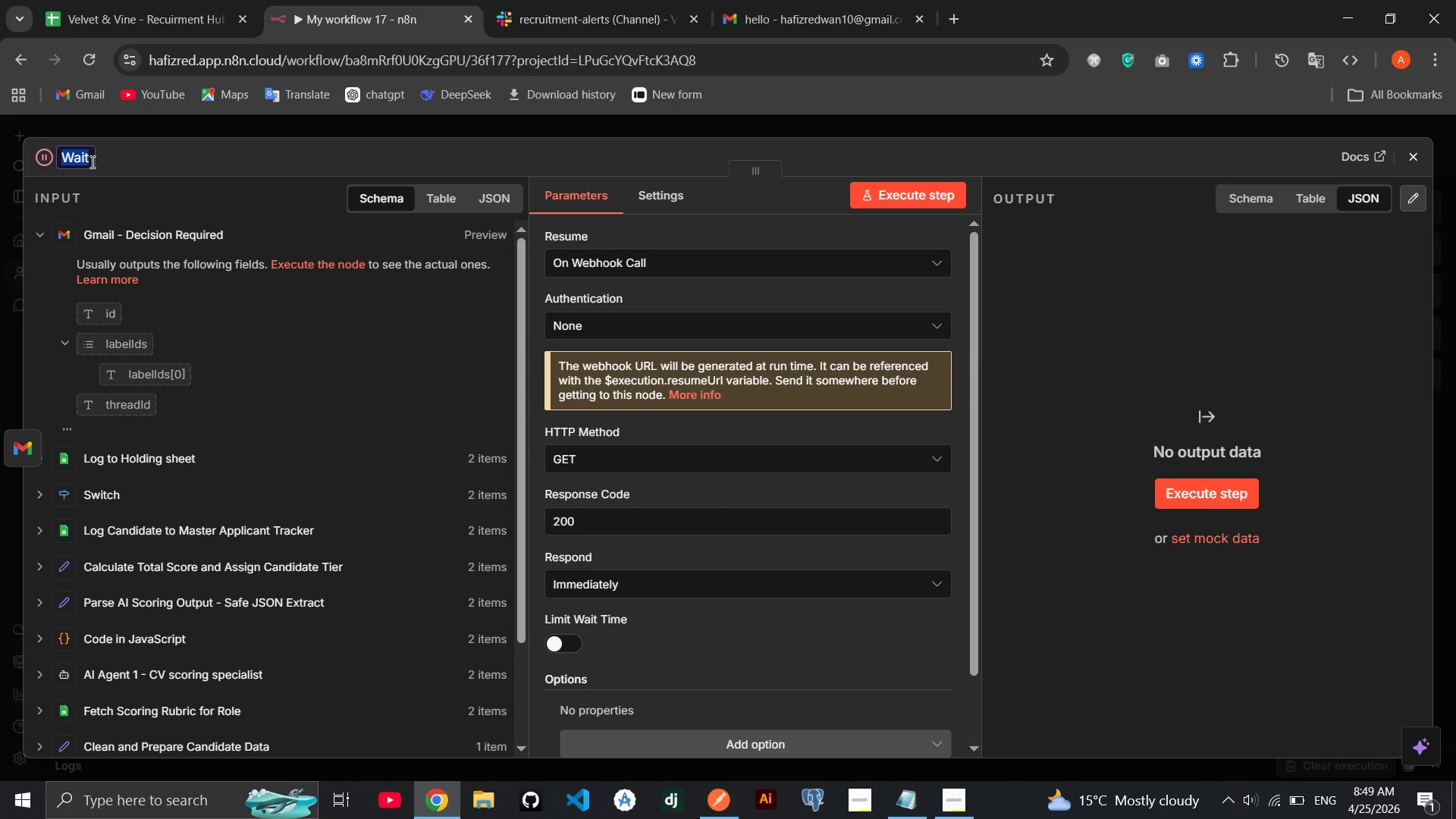 
key(ArrowRight)
 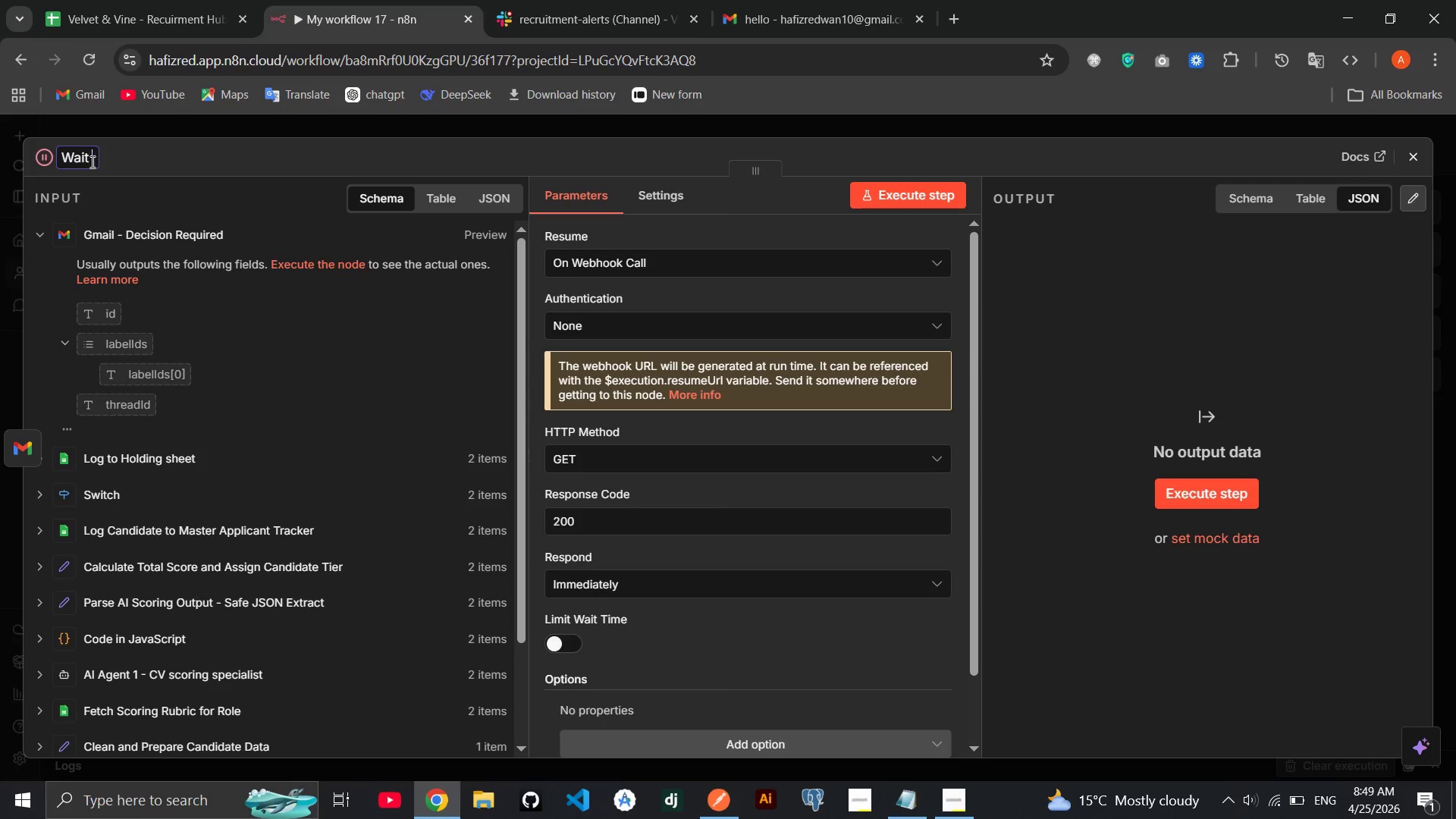 
key(Space)
 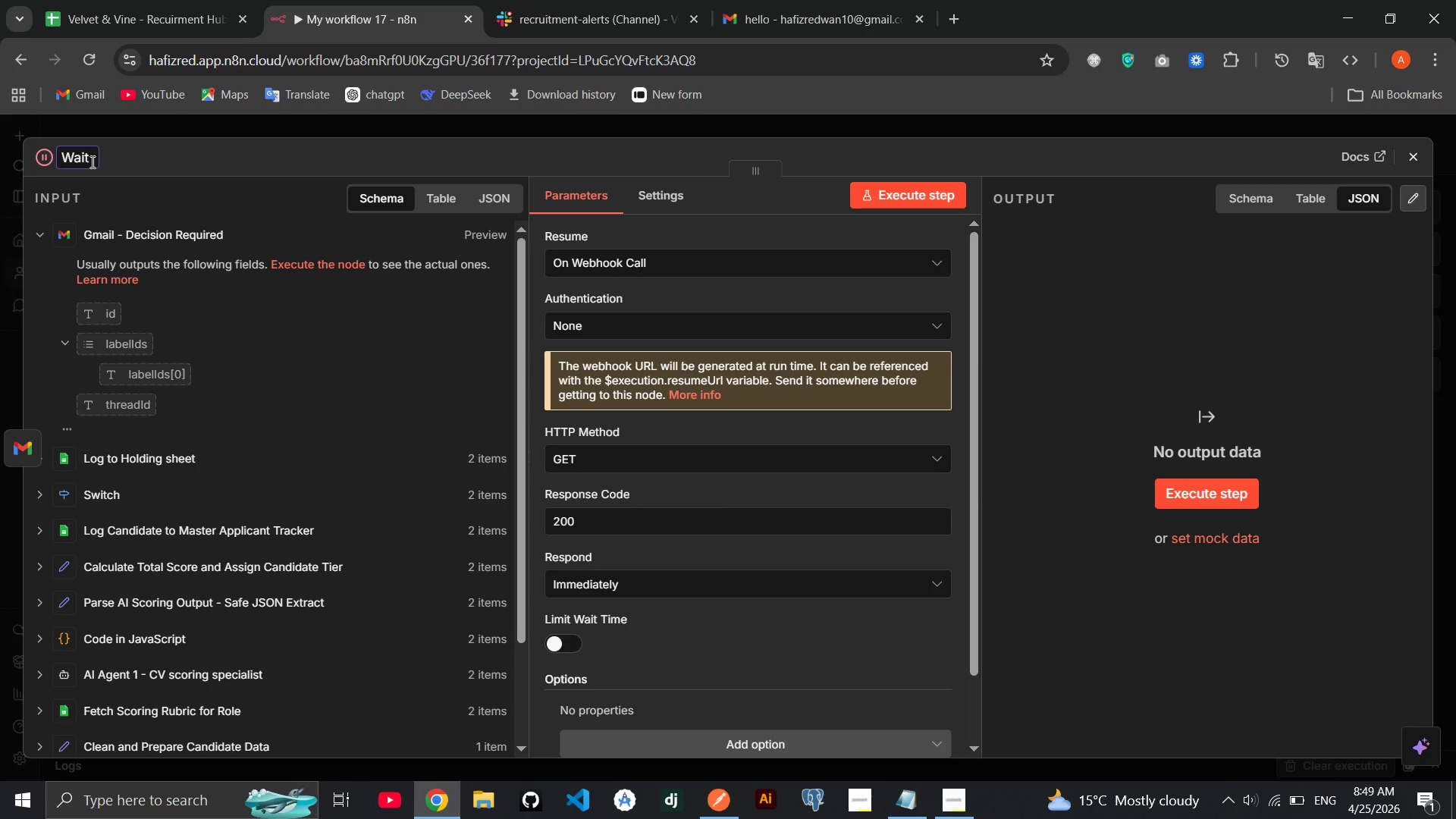 
key(Minus)
 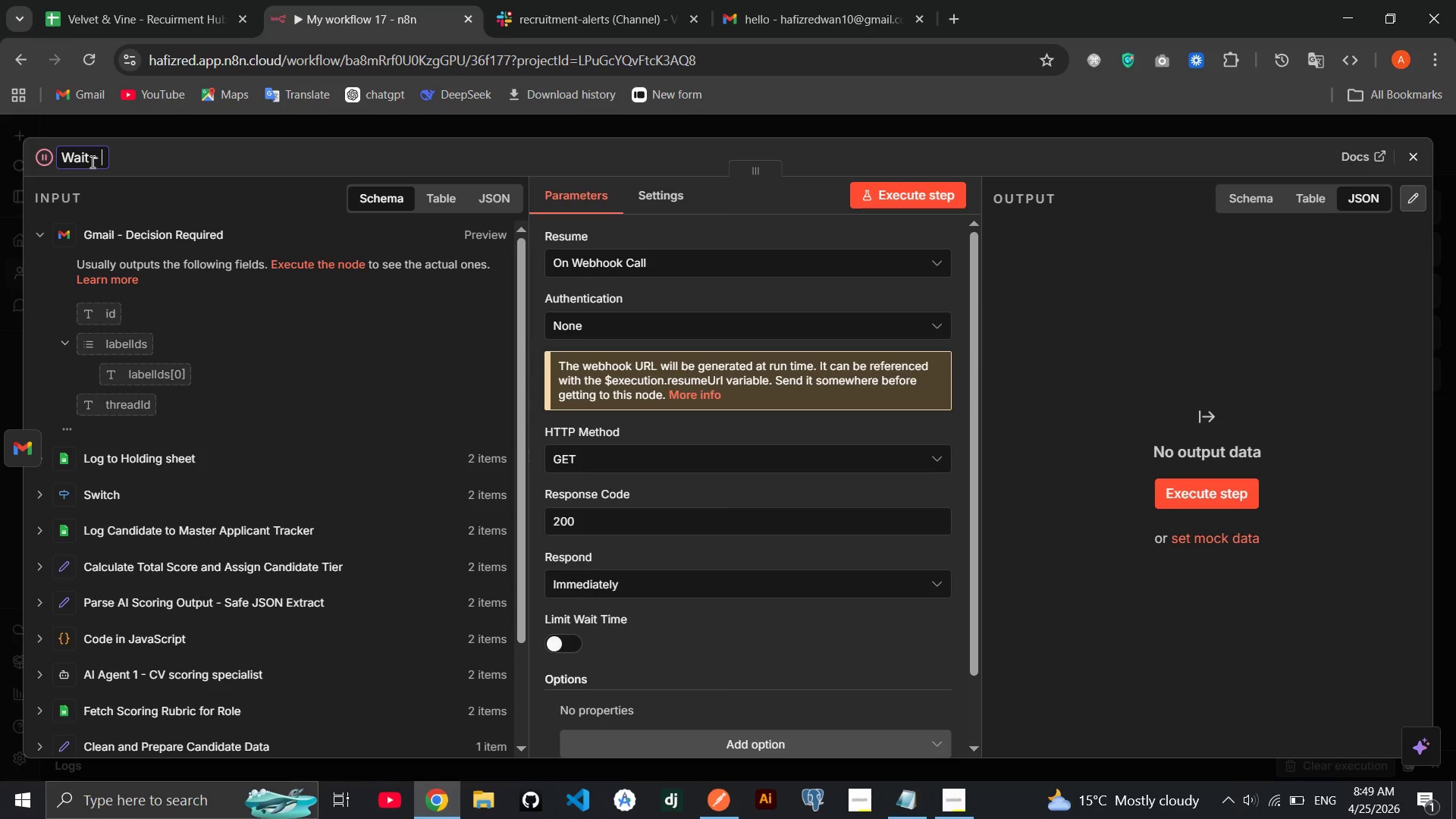 
key(Space)
 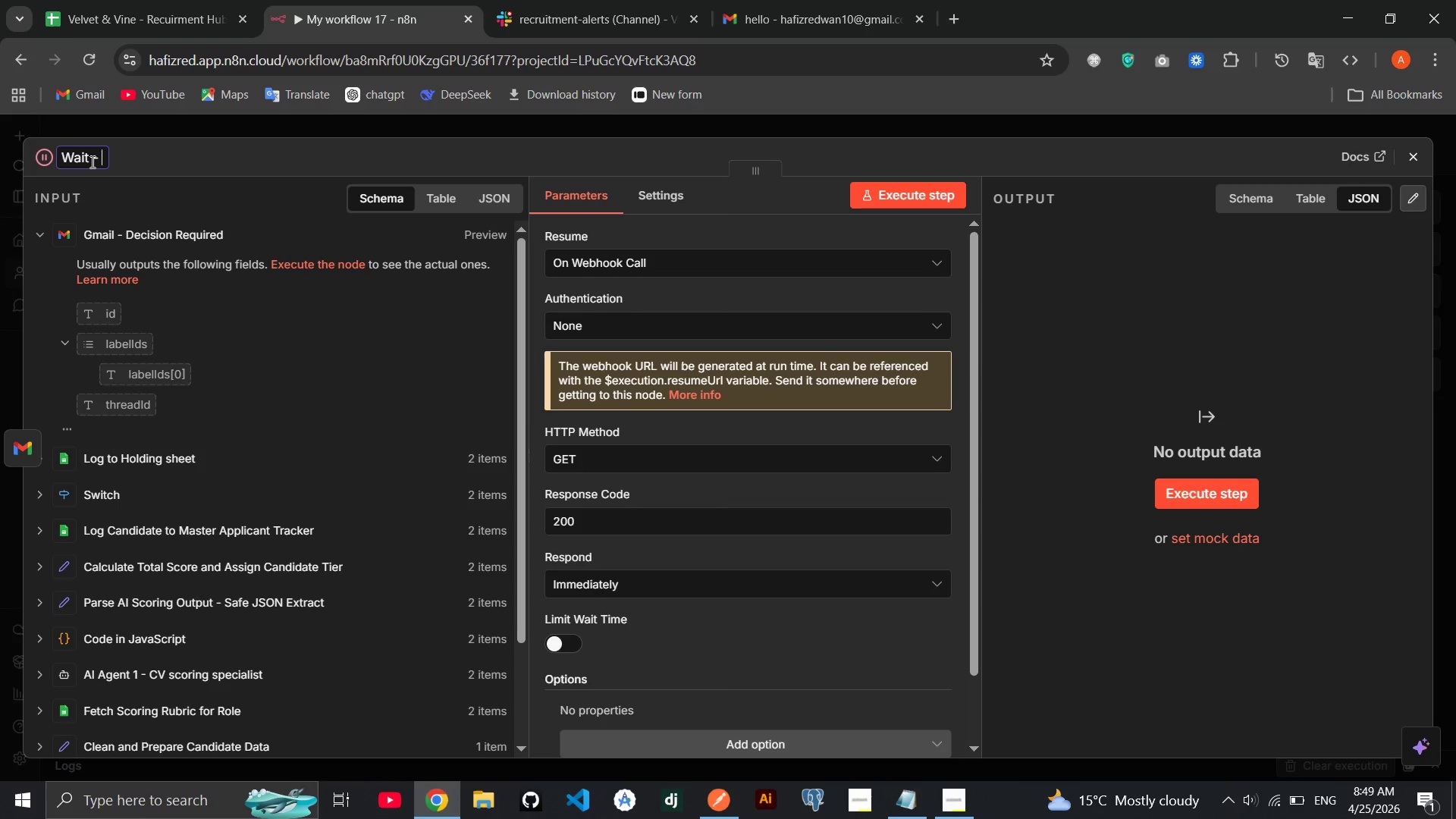 
wait(17.72)
 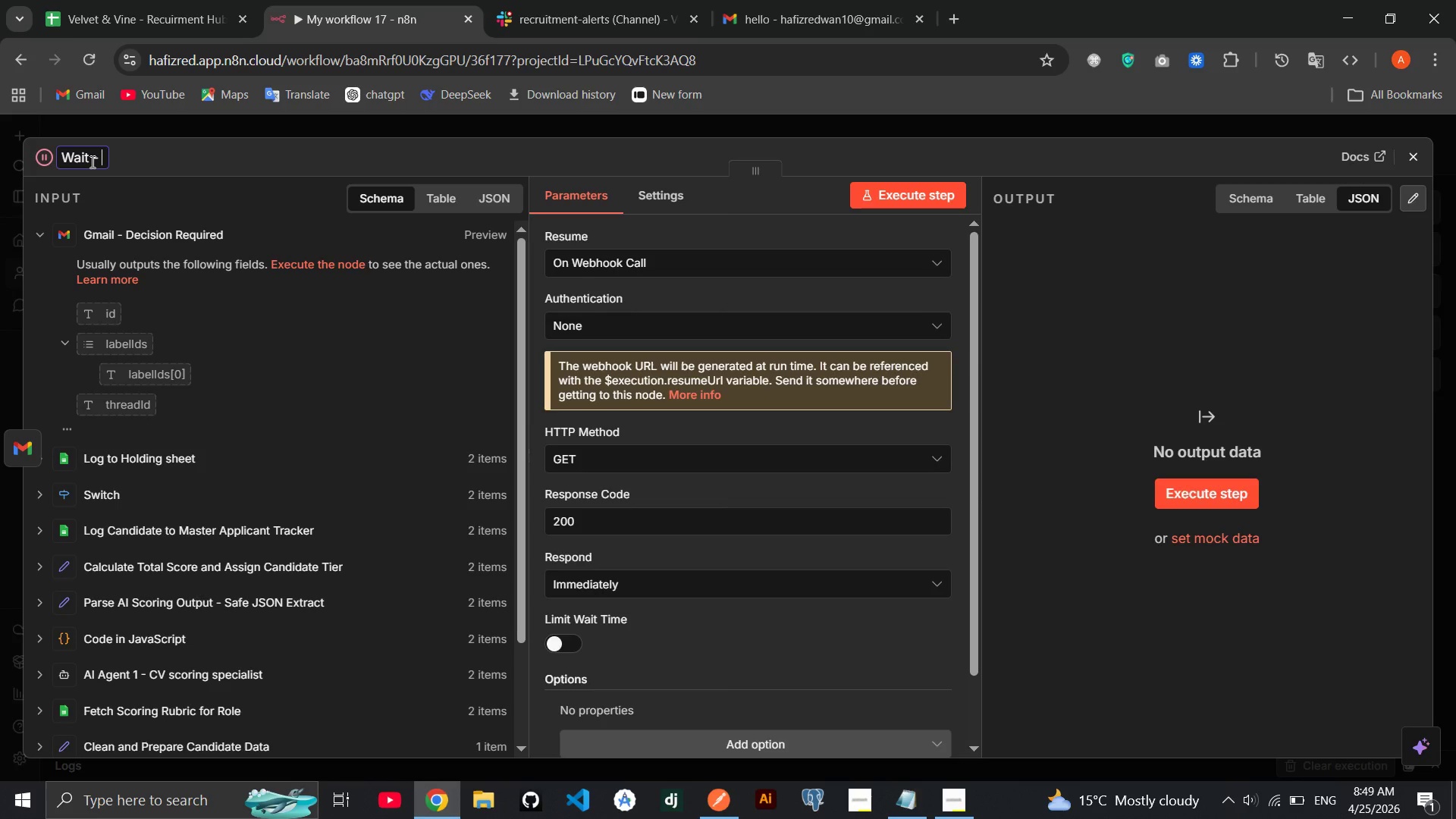 
type(Human Decs)
key(Backspace)
type(isin re)
key(Backspace)
key(Backspace)
key(Tab)
 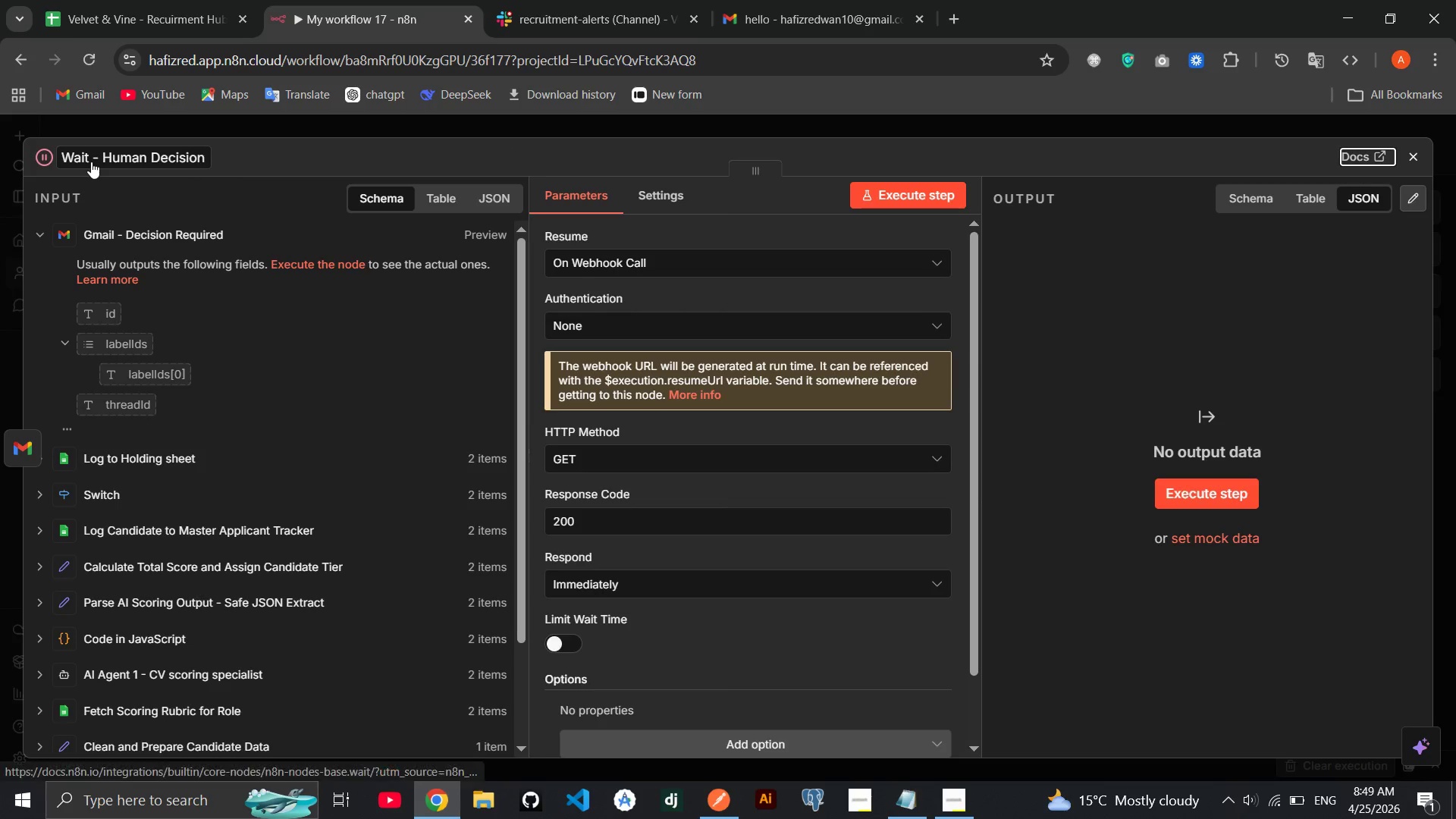 
hold_key(key=O, duration=0.36)
 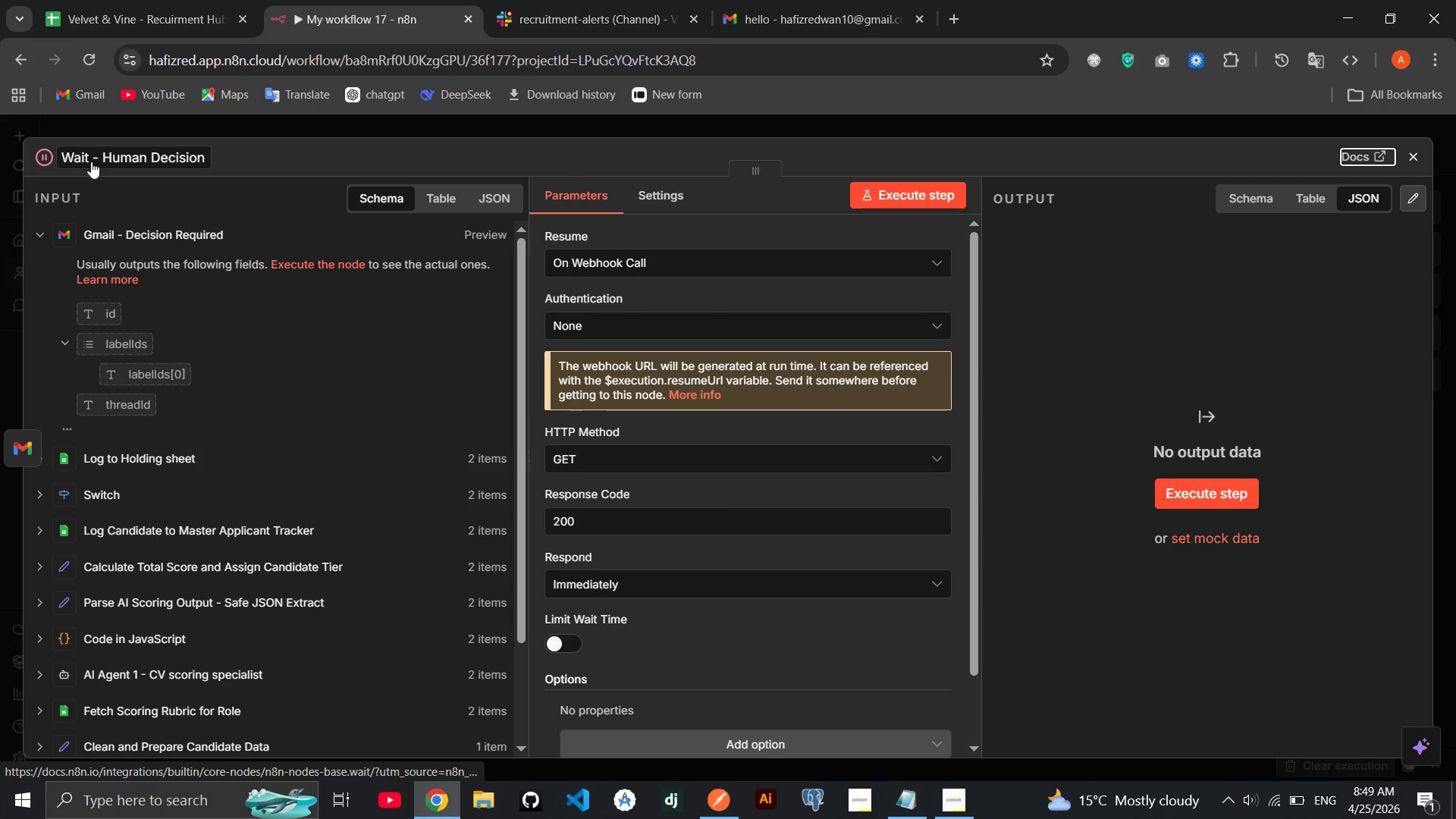 
left_click([194, 162])
 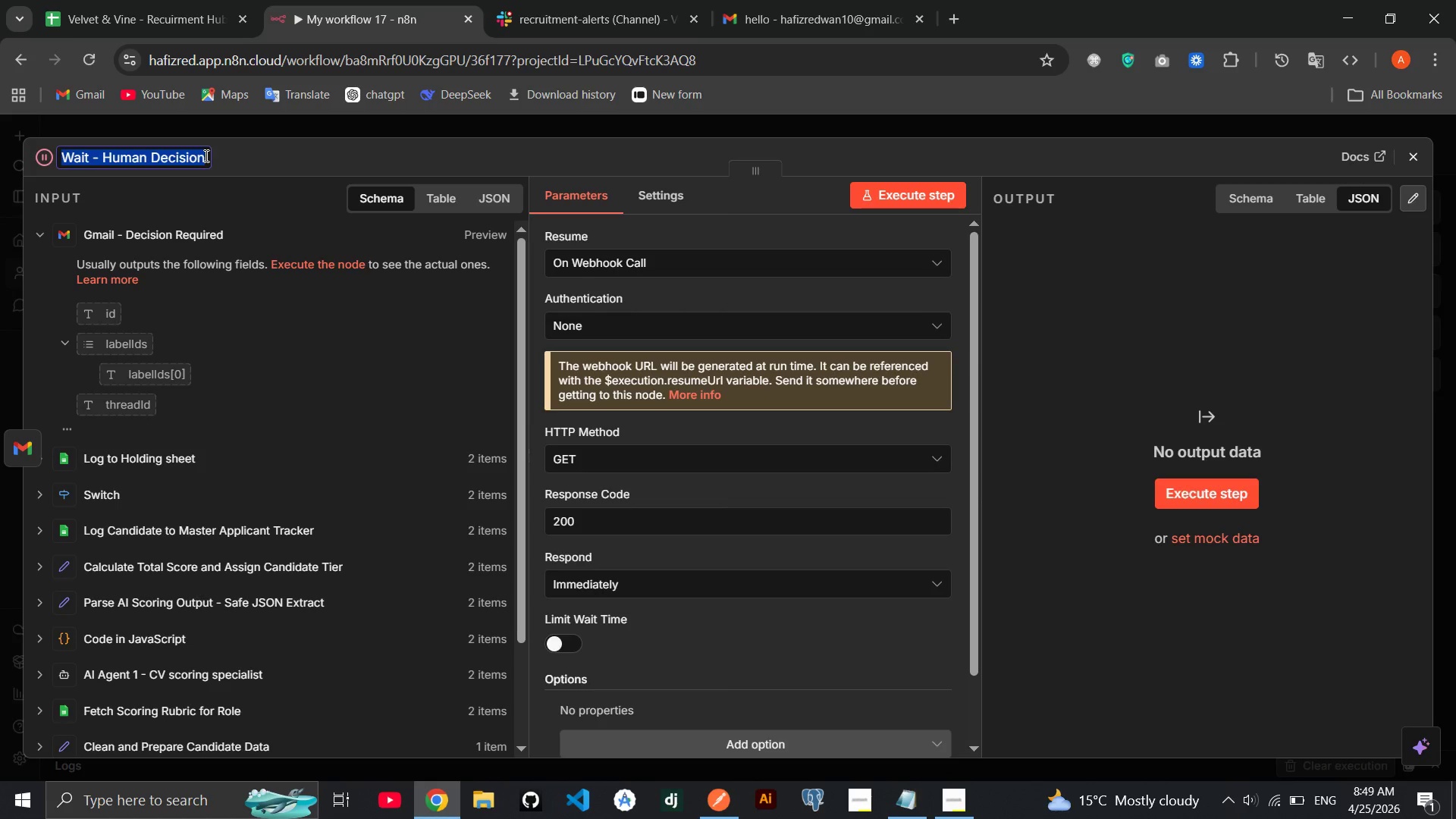 
left_click([205, 155])
 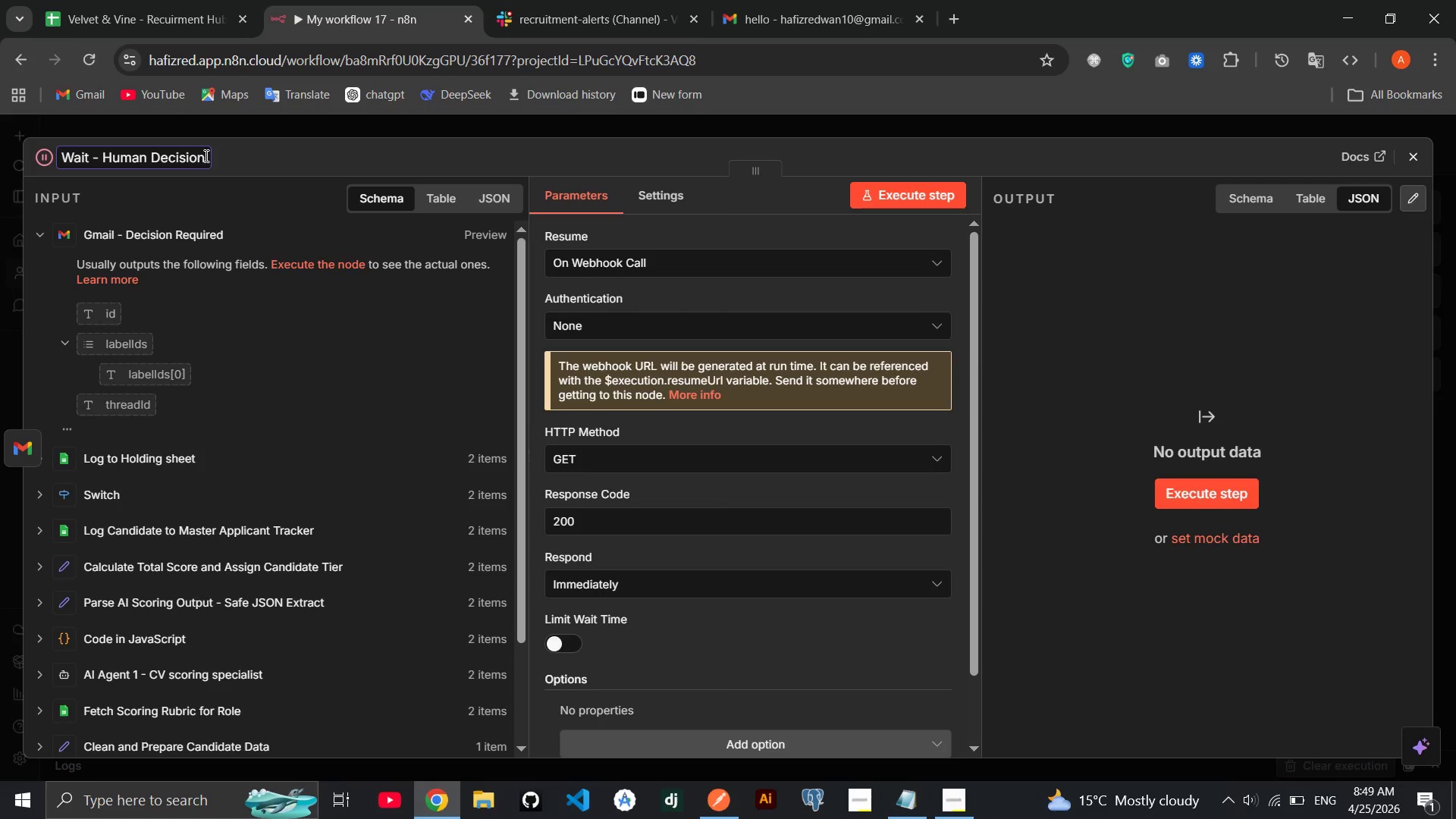 
type( Reqired)
 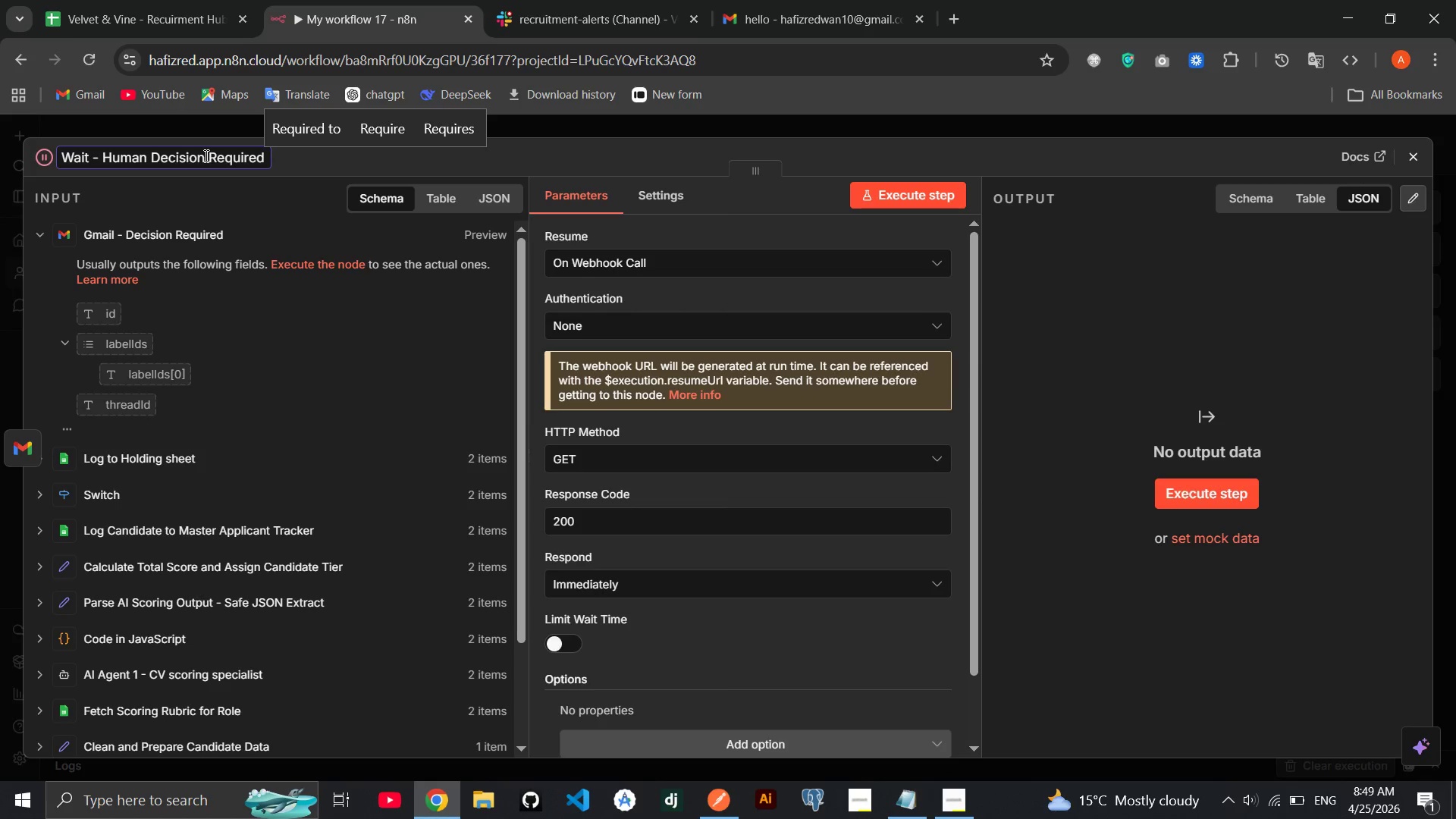 
hold_key(key=U, duration=0.31)
 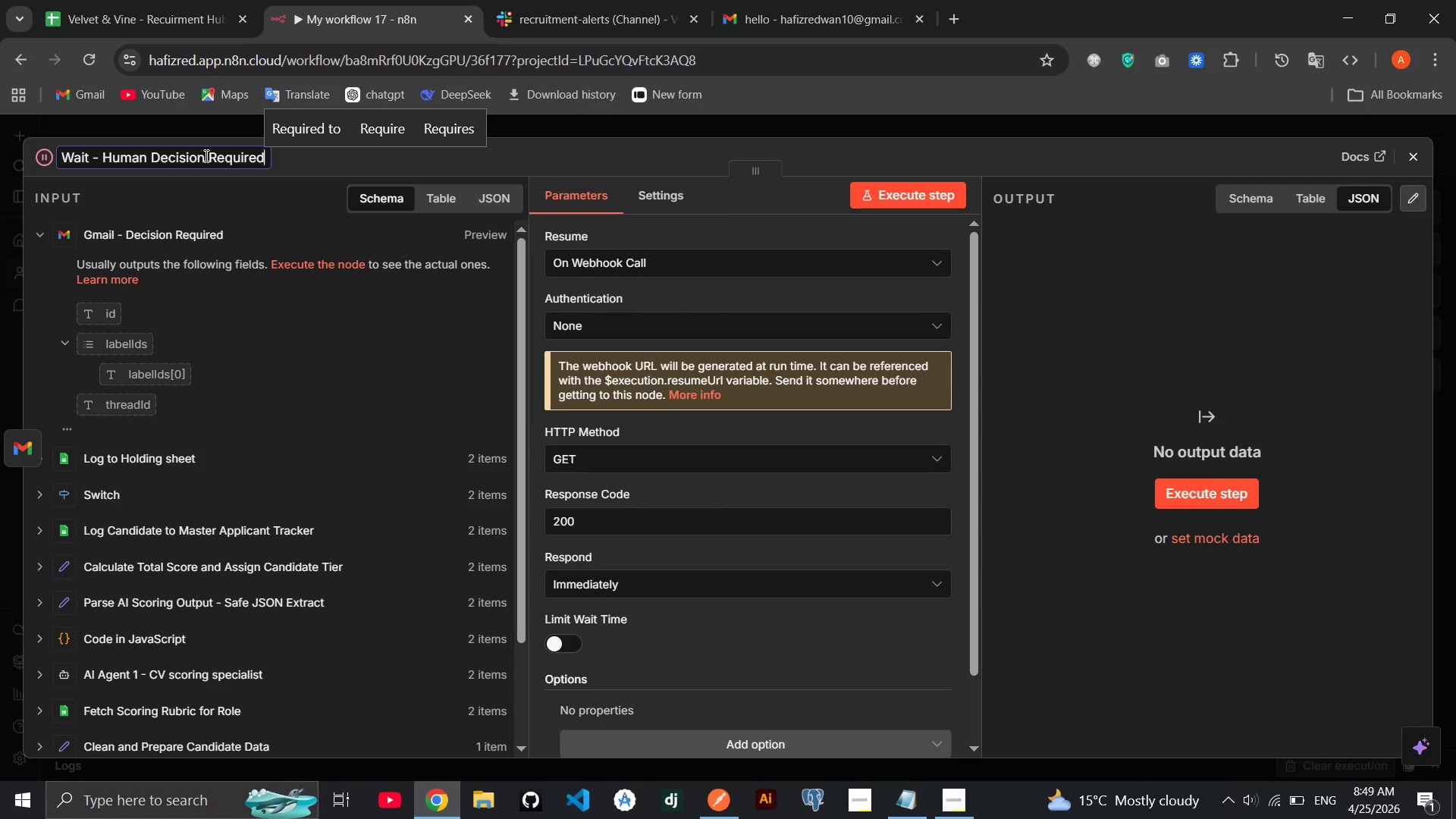 
key(Enter)
 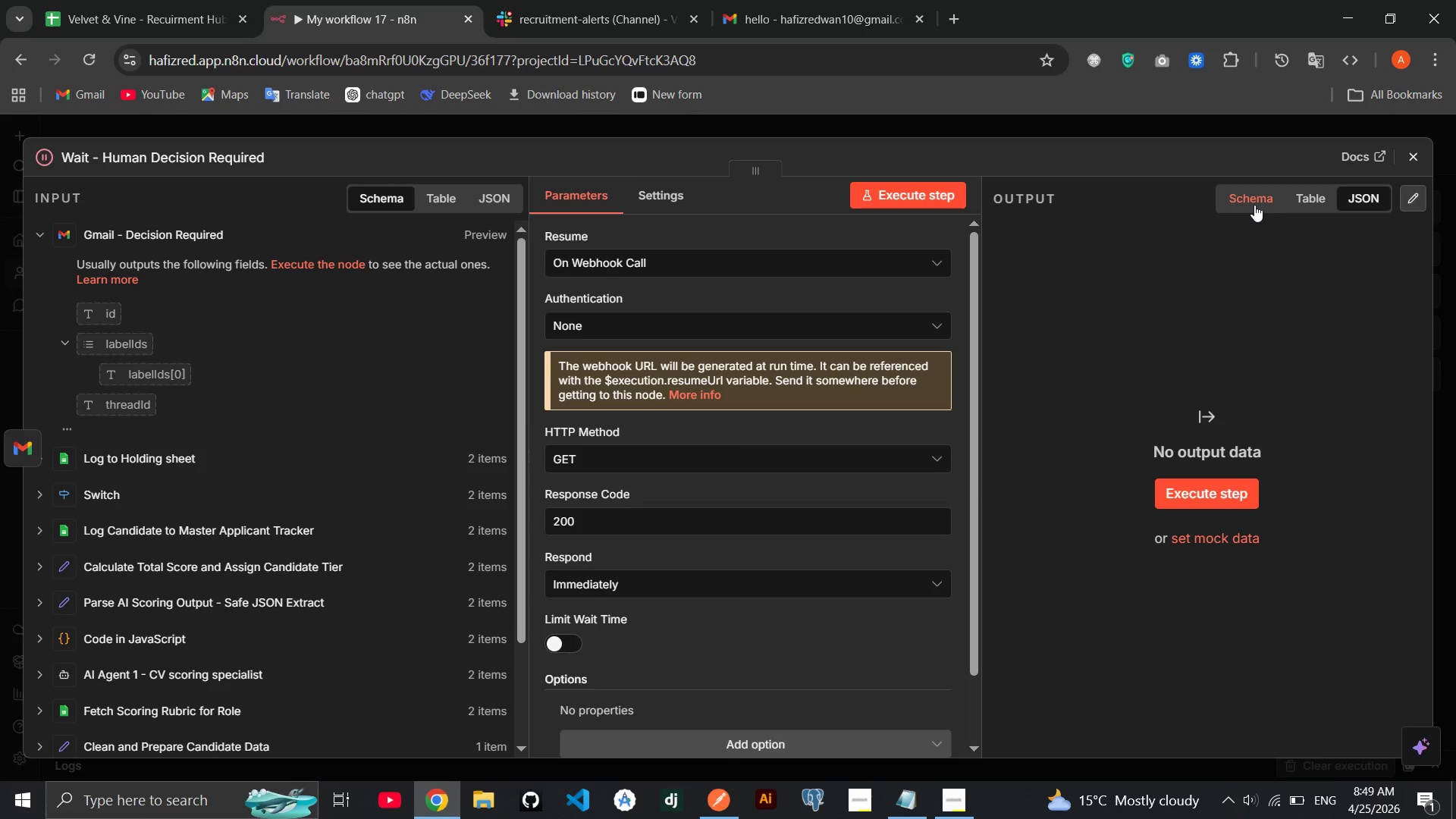 
left_click([1407, 152])
 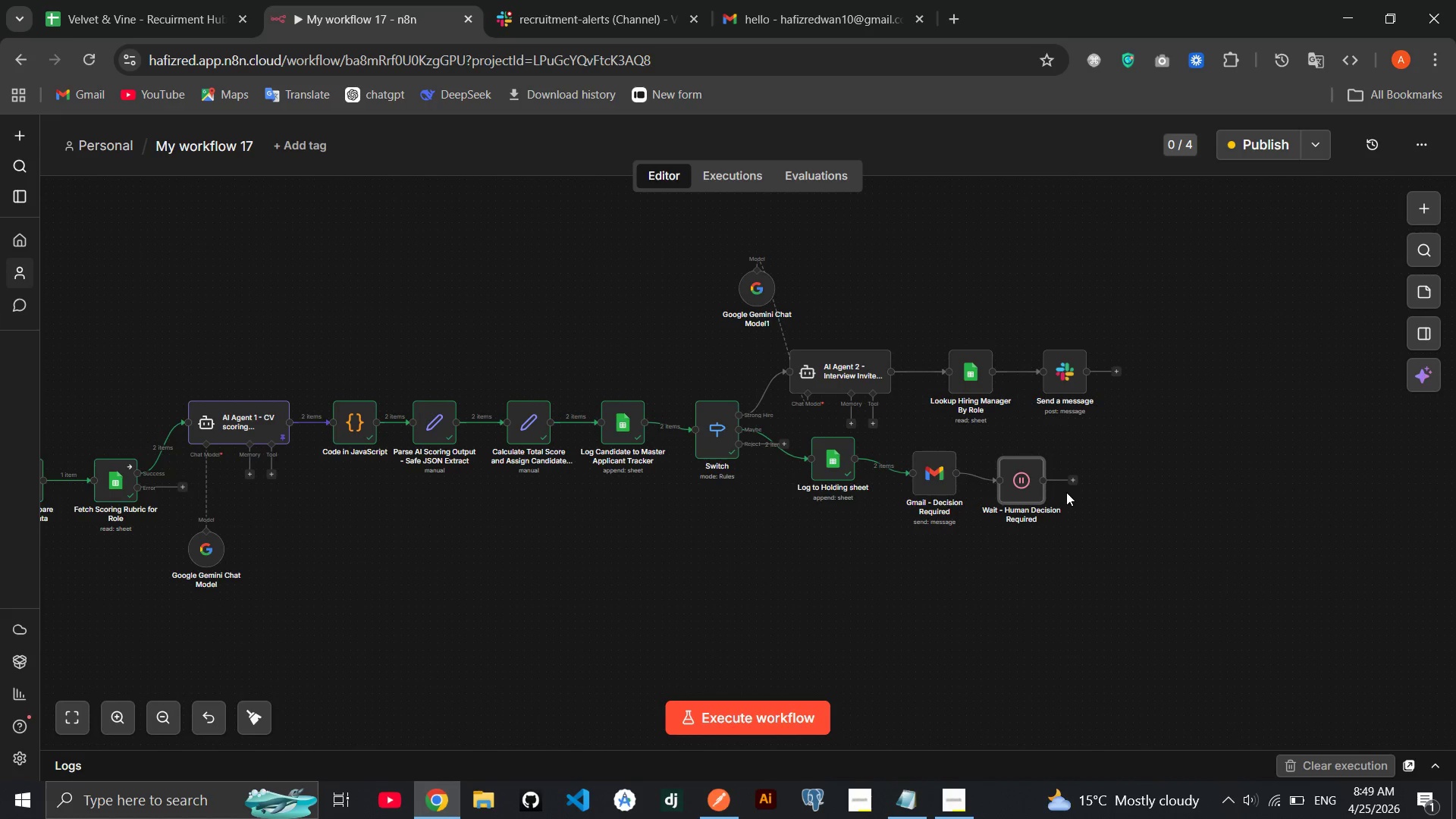 
wait(5.31)
 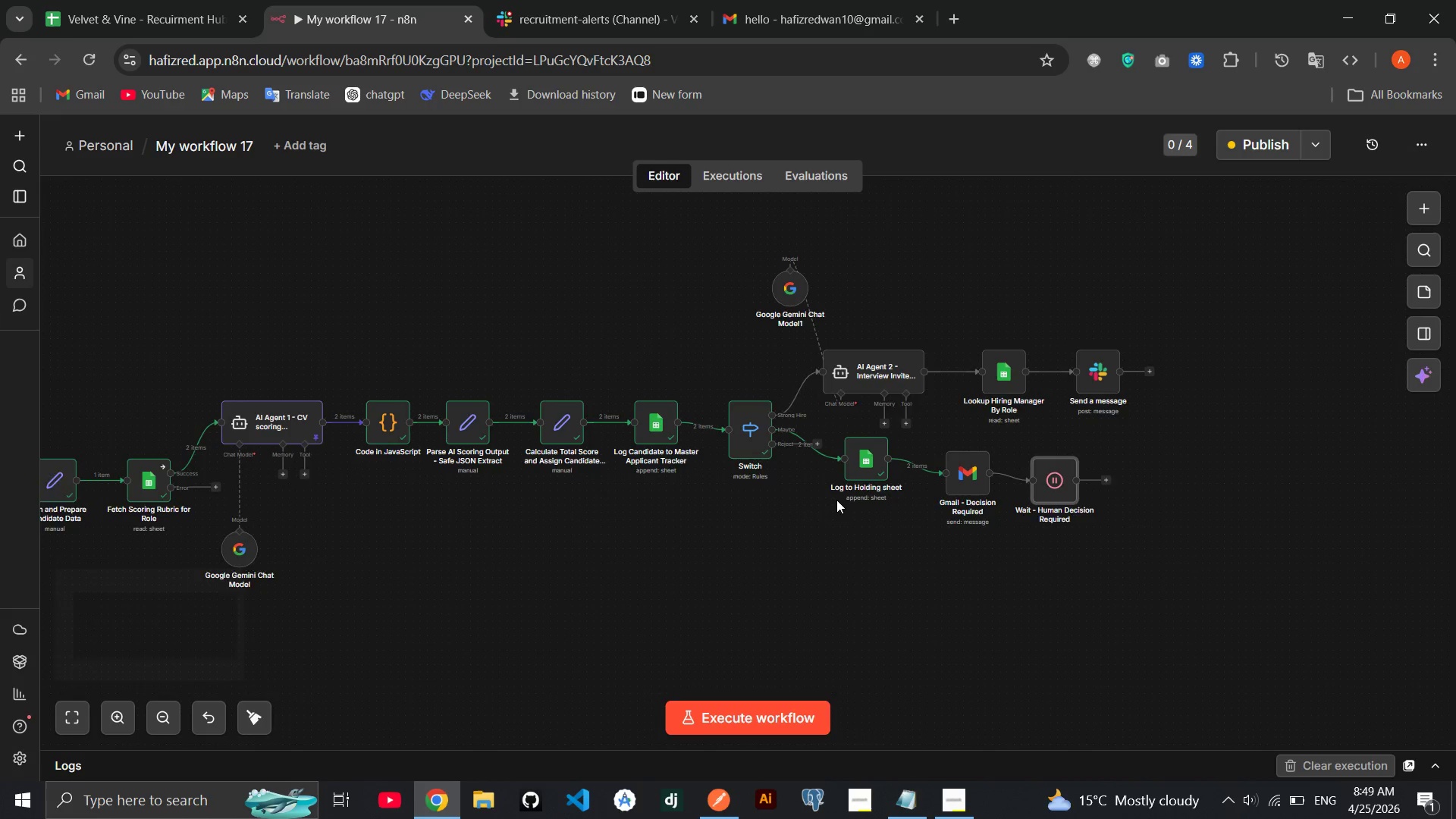 
left_click([1072, 478])
 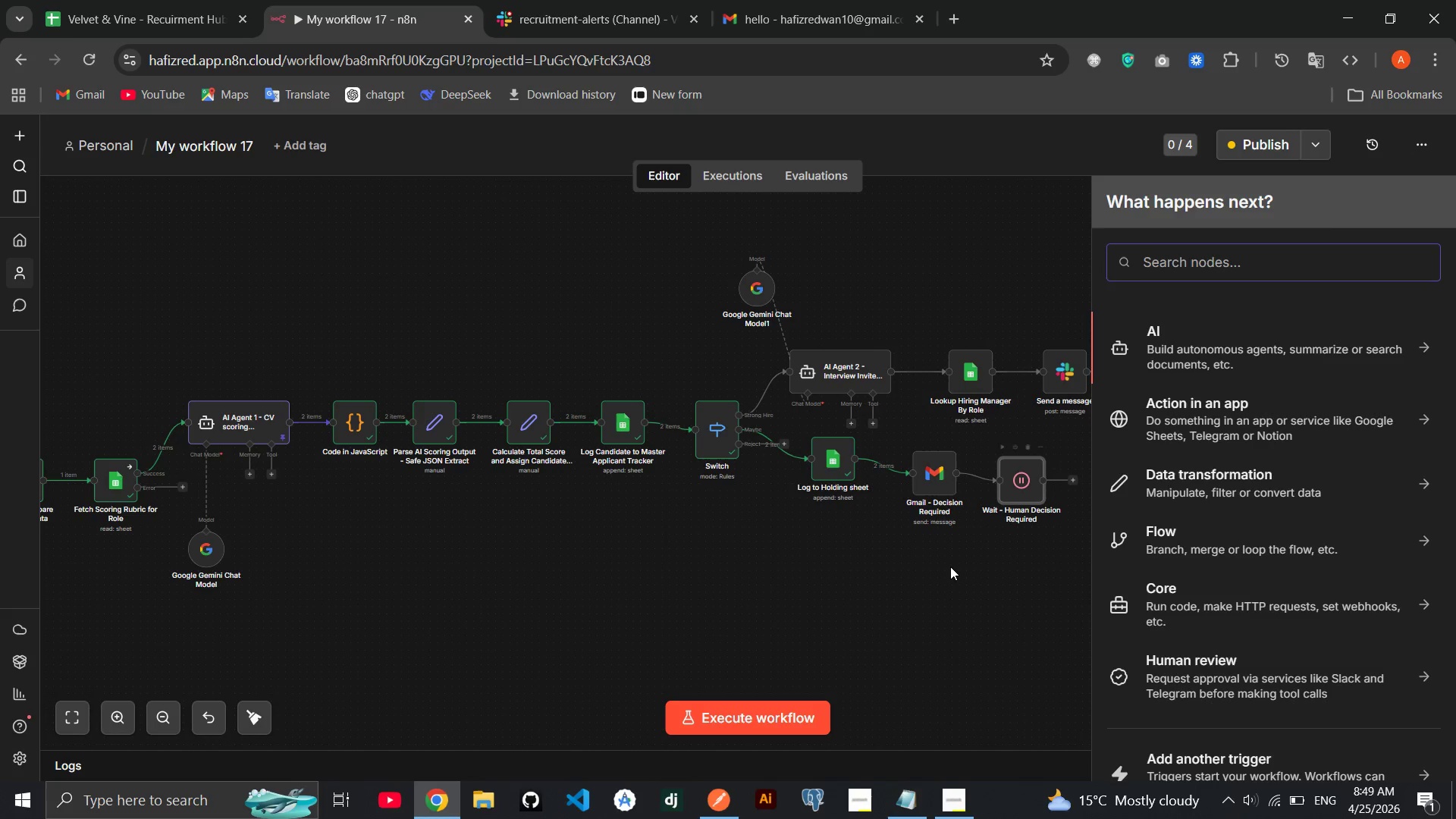 
left_click([950, 566])
 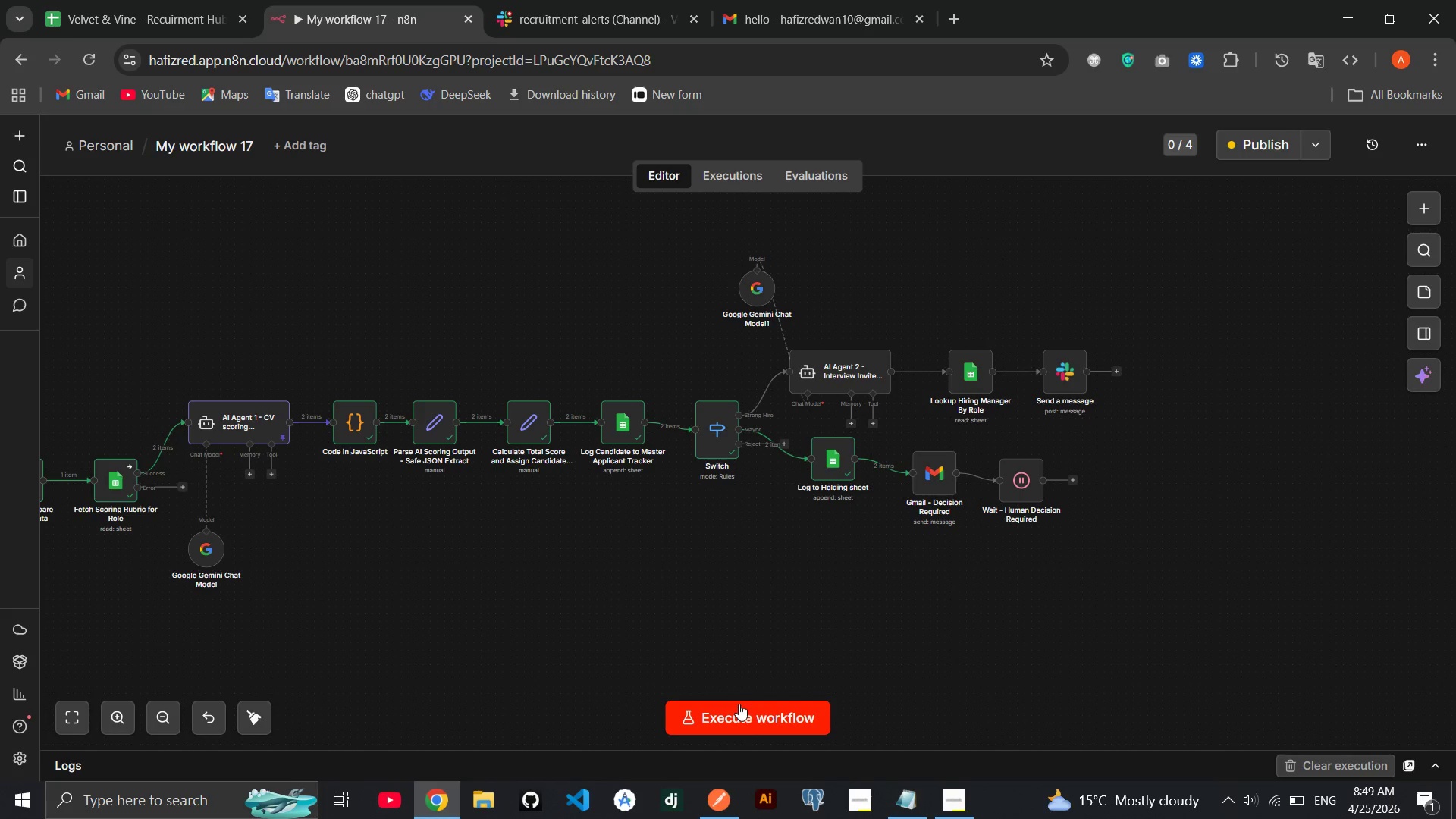 
left_click([738, 704])
 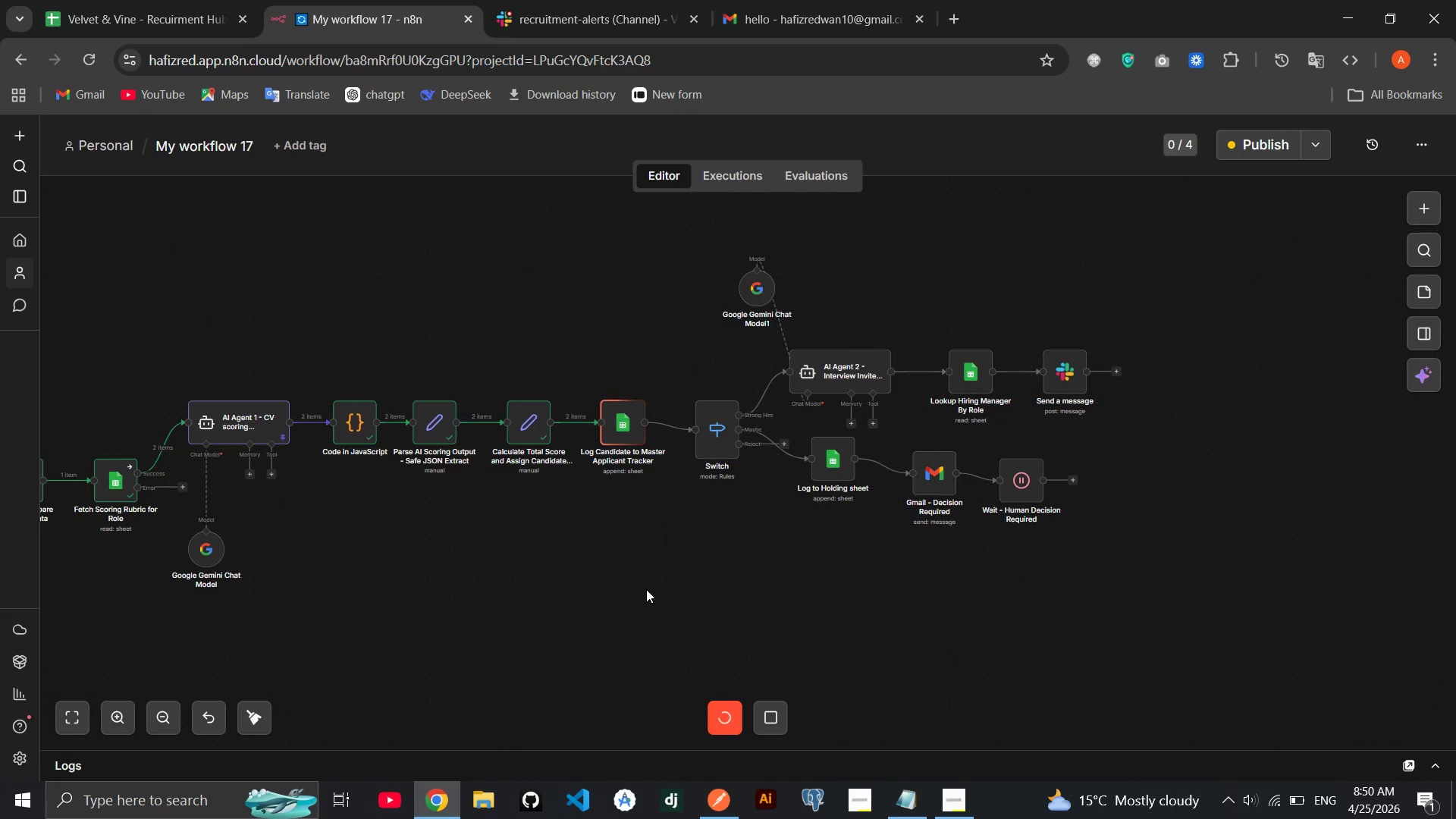 
wait(9.12)
 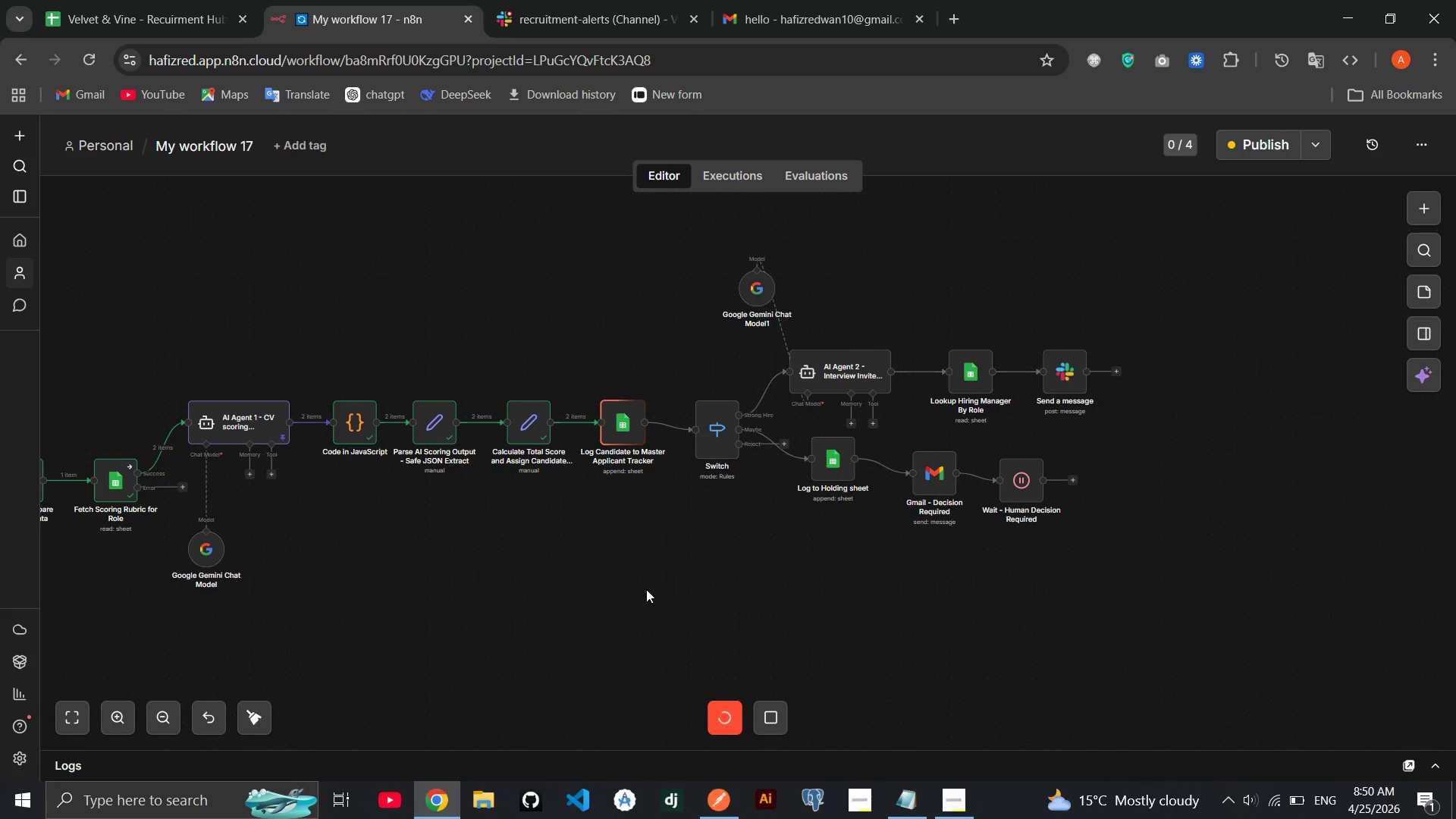 
double_click([957, 466])
 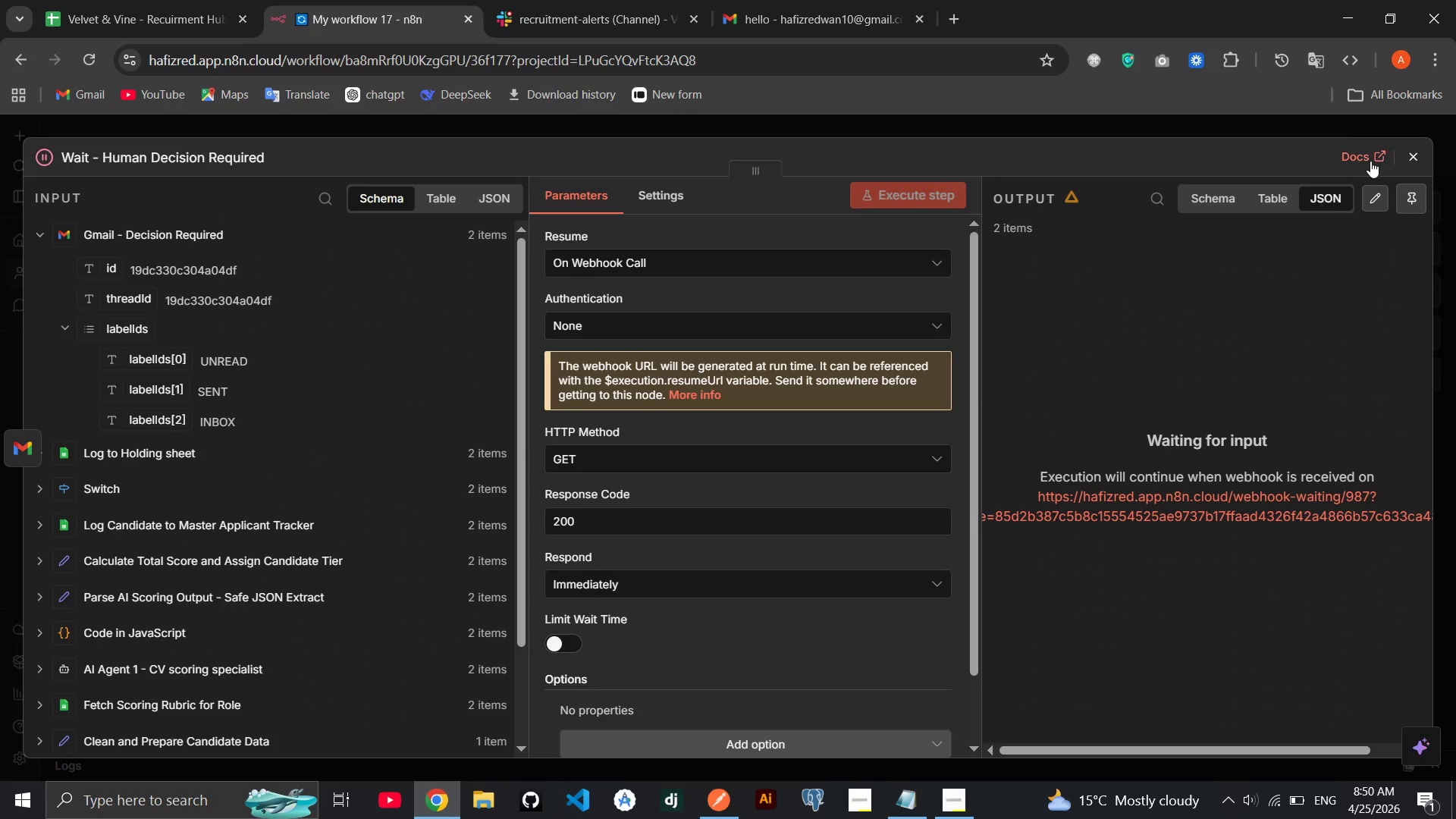 
left_click([1420, 149])
 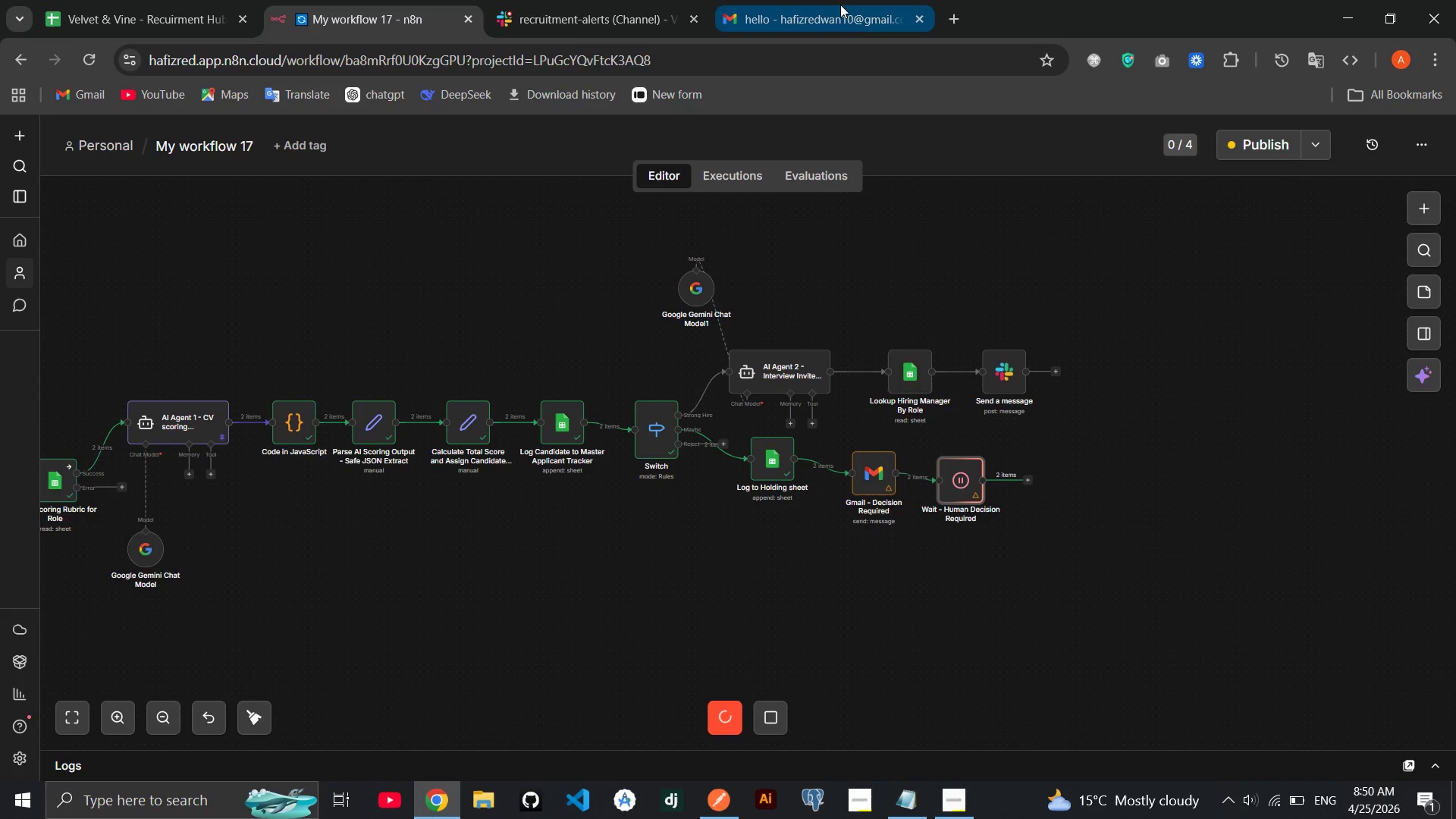 
left_click([840, 5])
 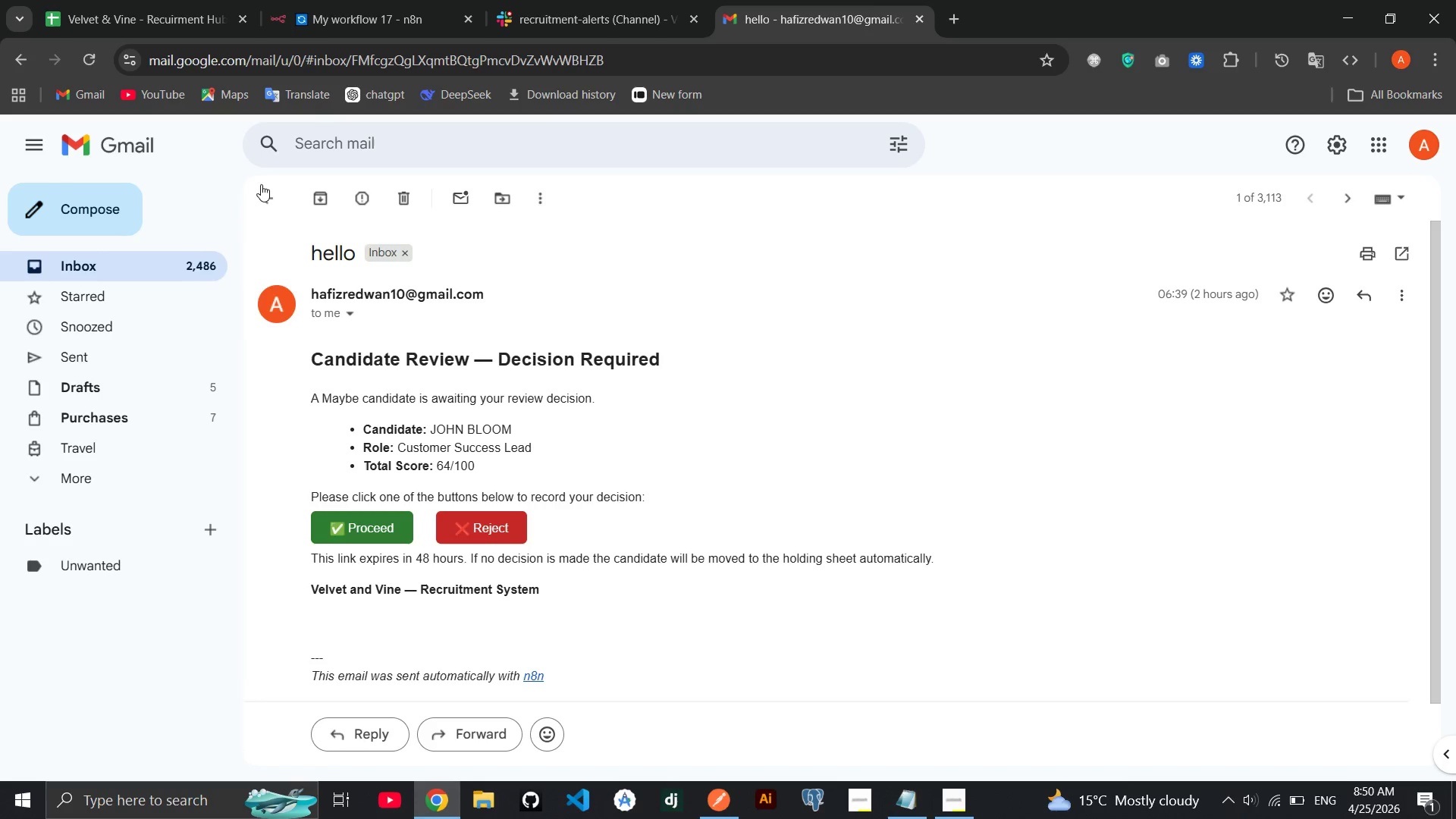 
left_click([262, 185])
 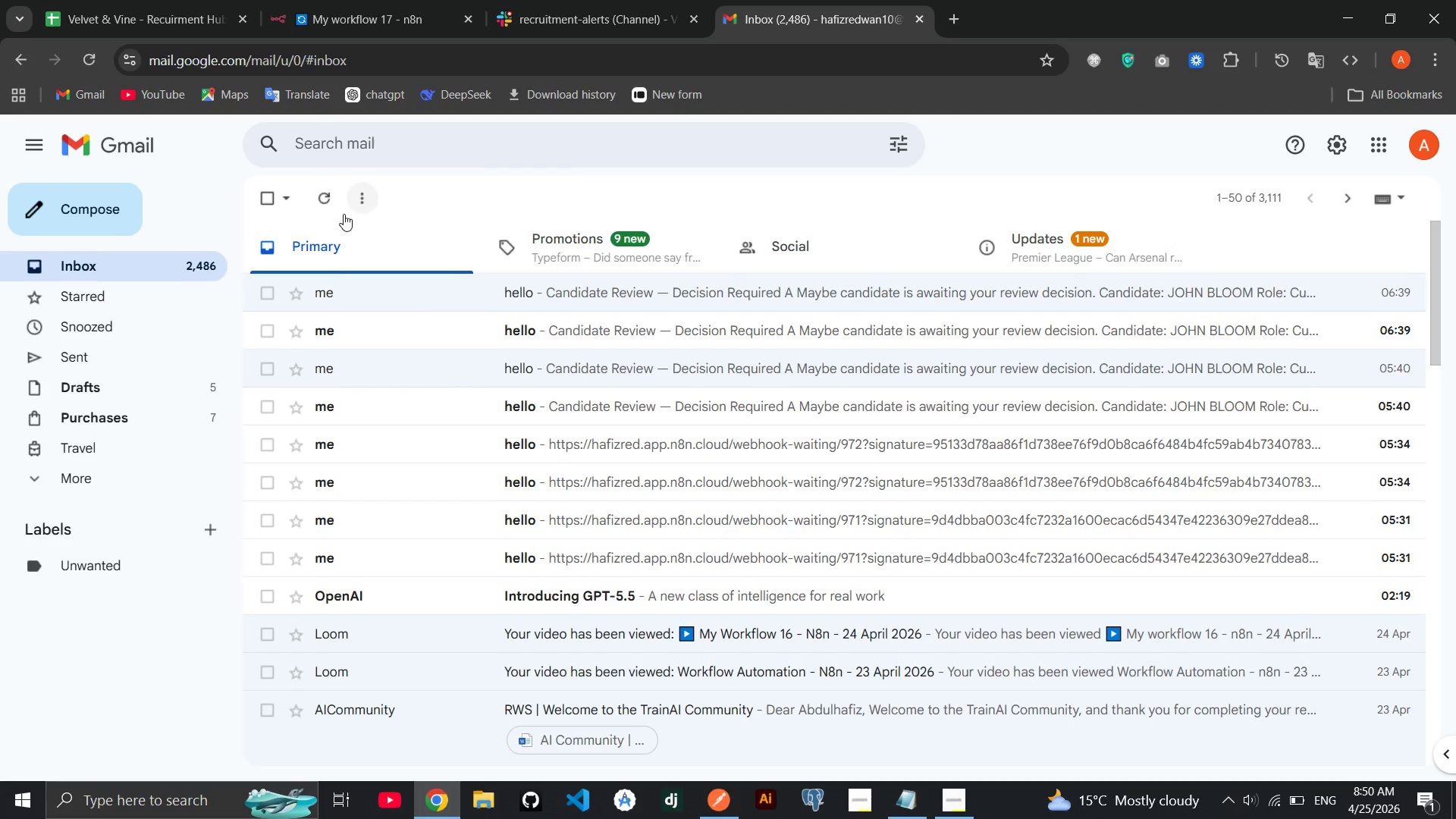 
left_click([333, 204])
 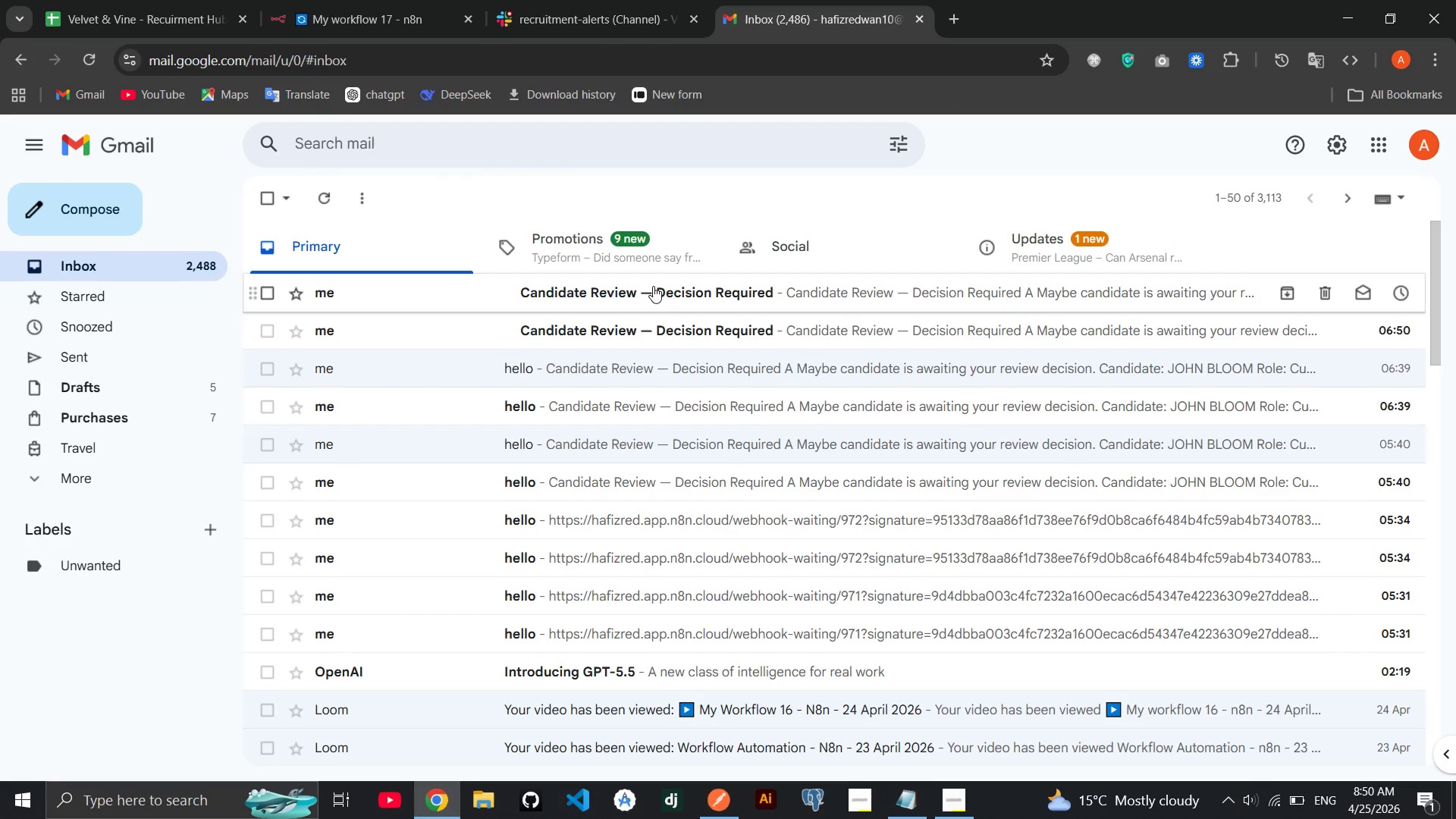 
left_click([654, 286])
 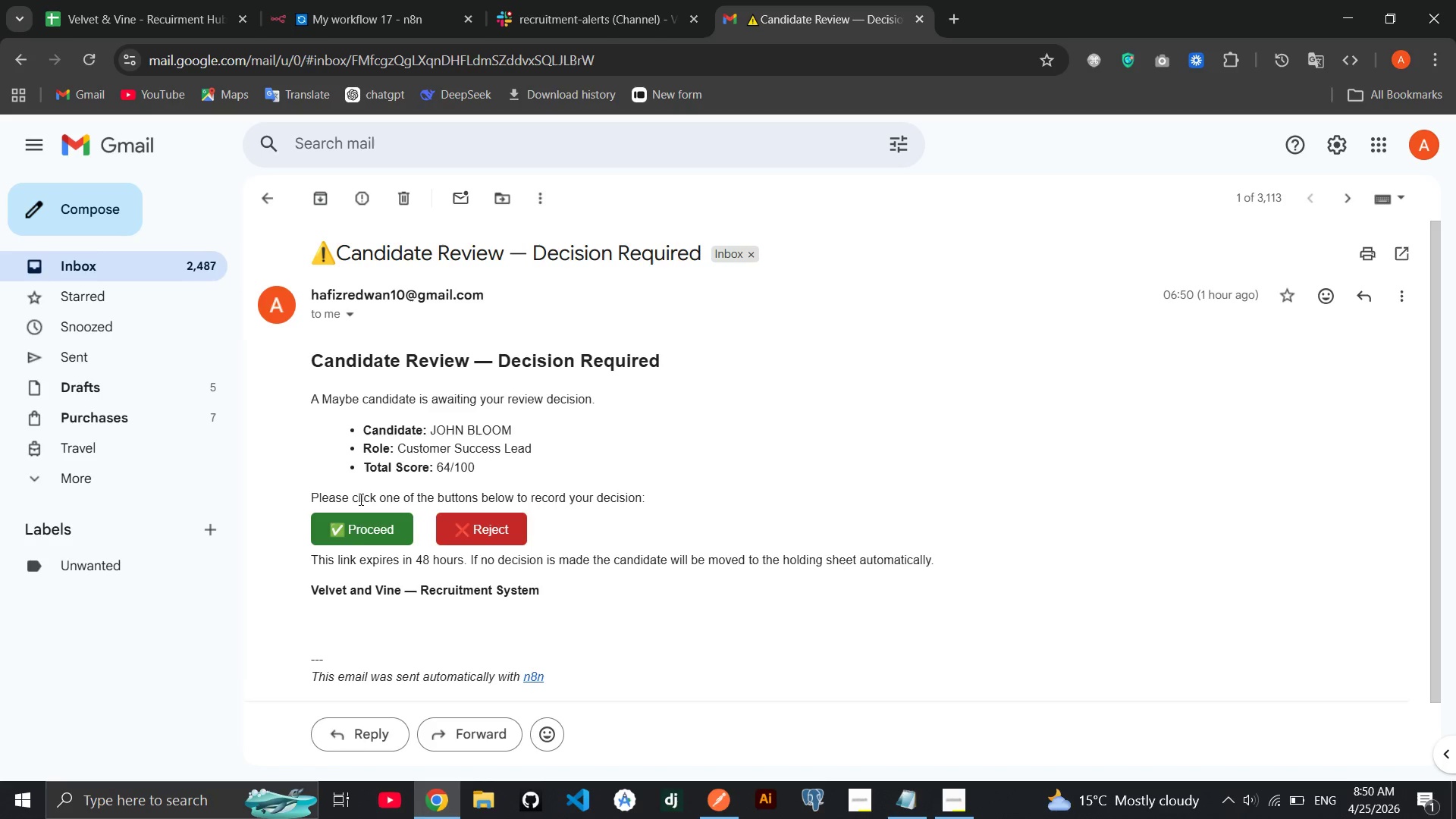 
left_click([356, 532])
 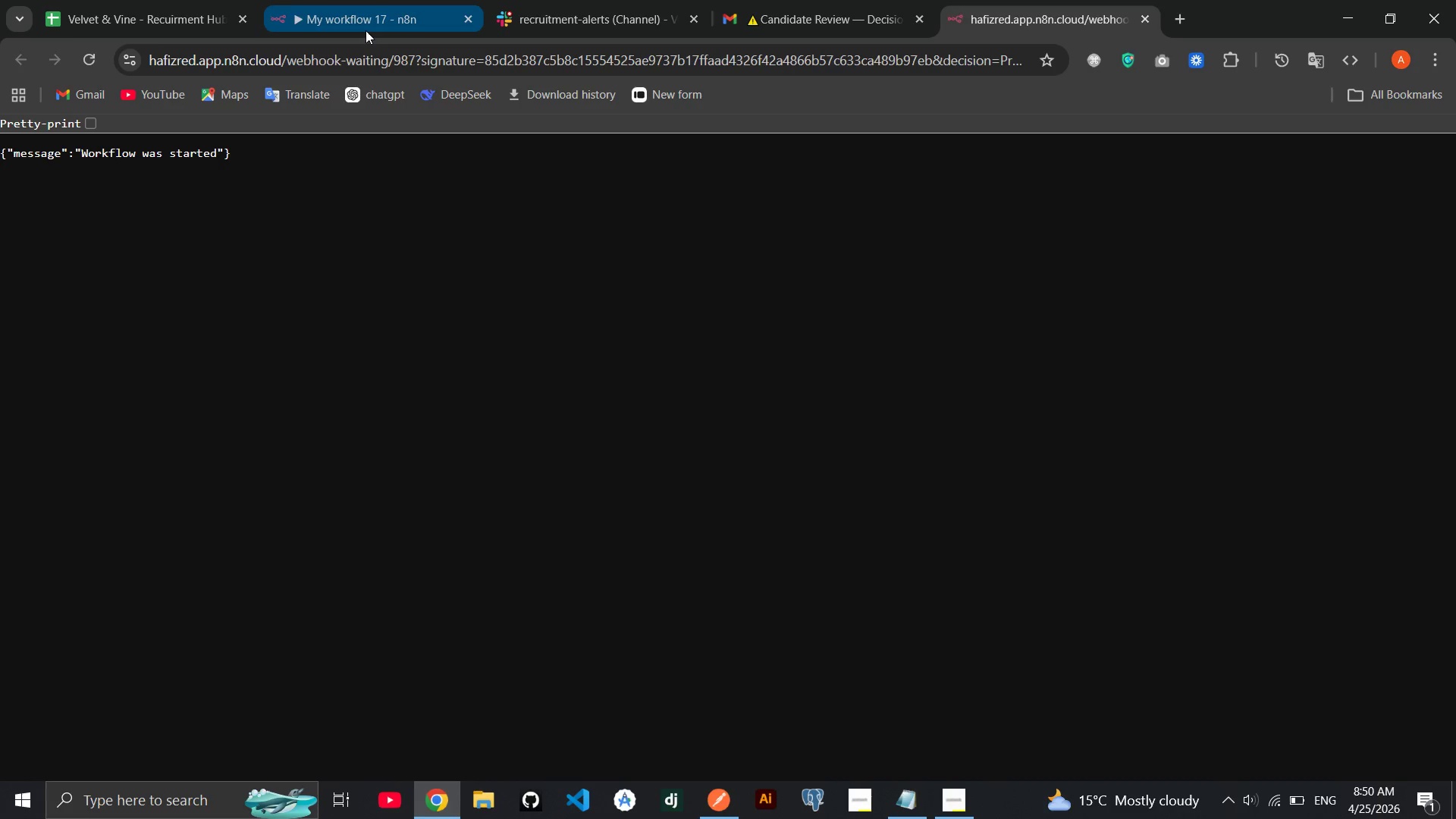 
left_click([366, 30])
 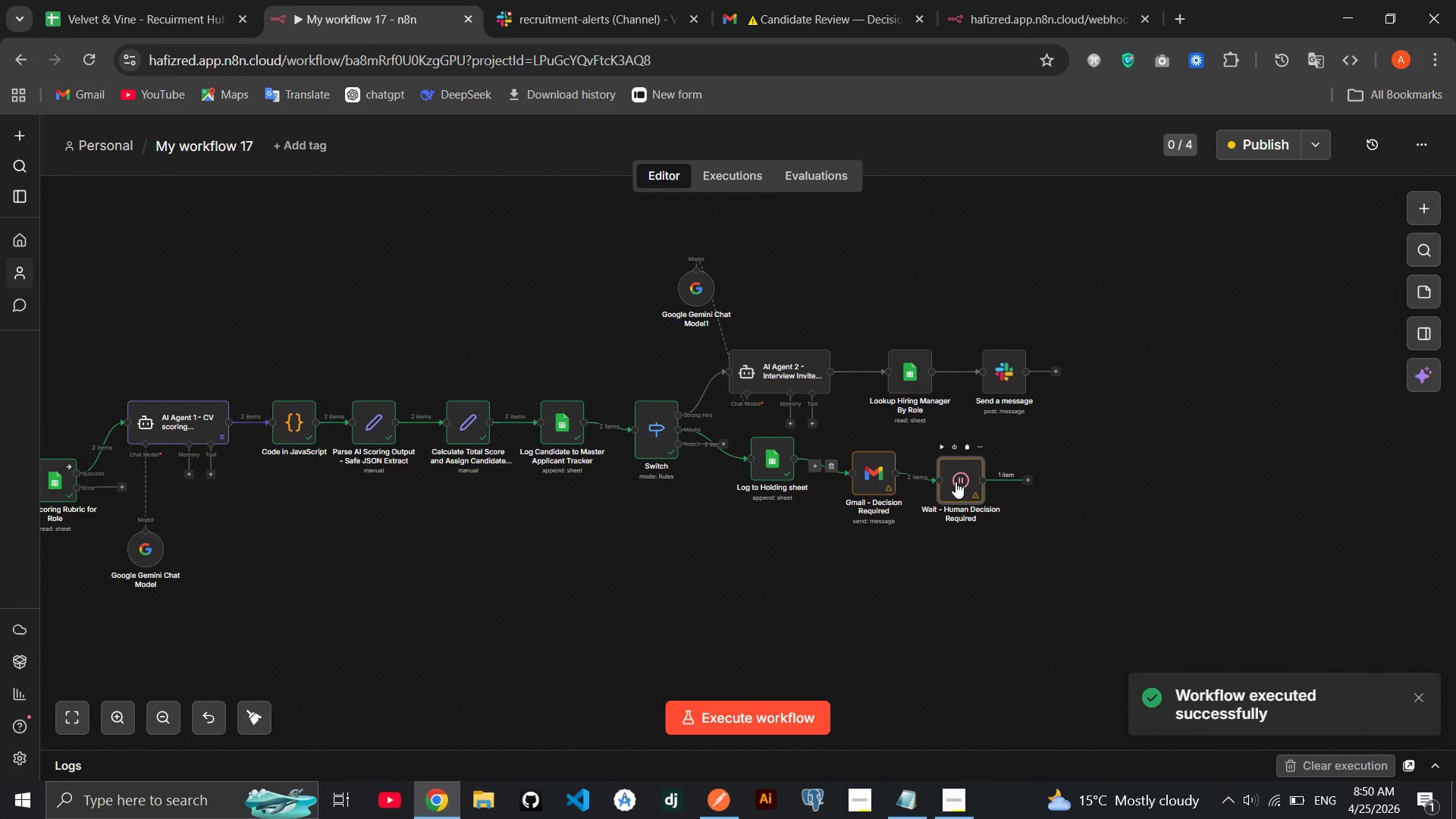 
double_click([956, 482])
 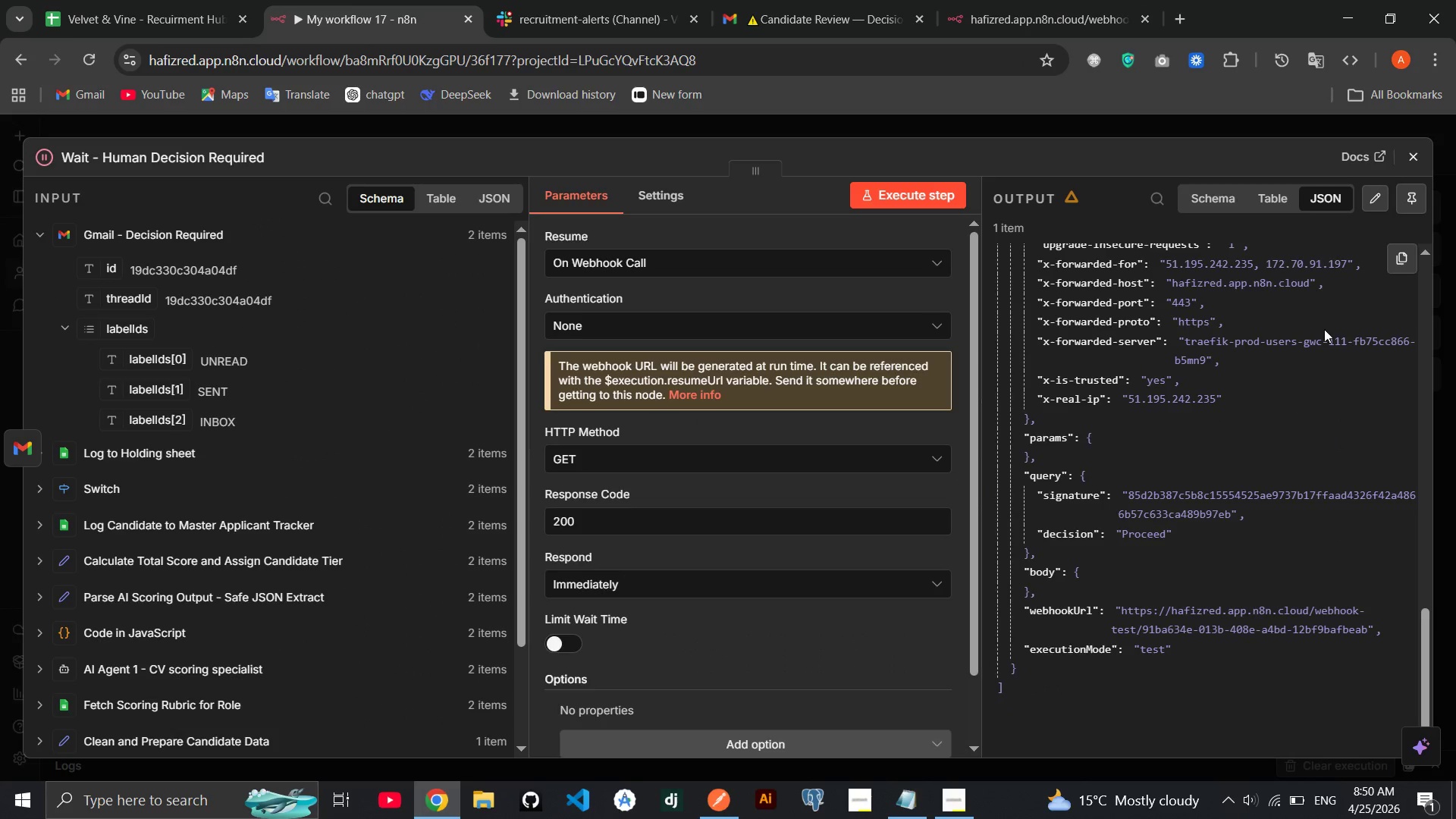 
wait(5.39)
 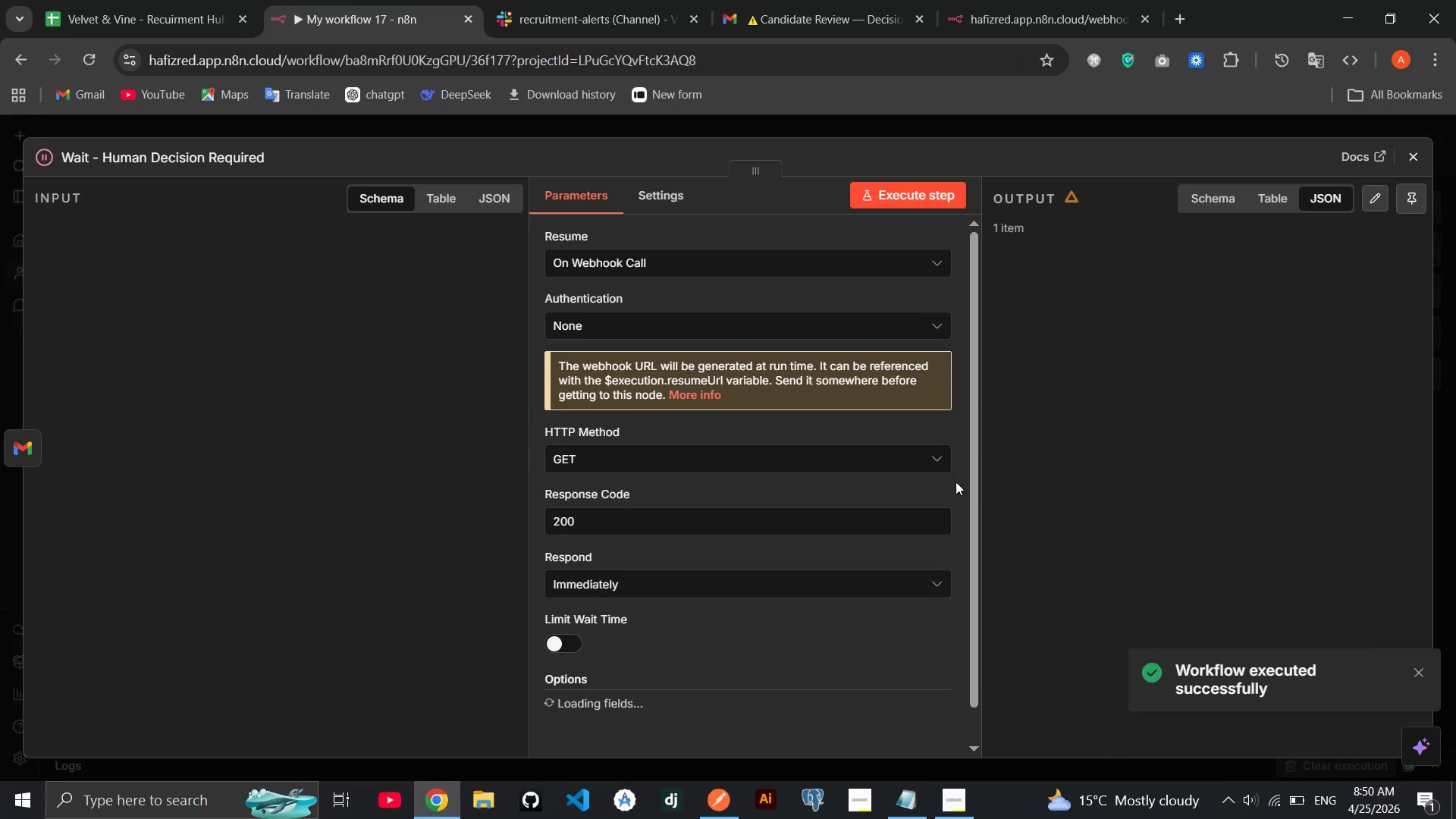 
left_click([1416, 168])
 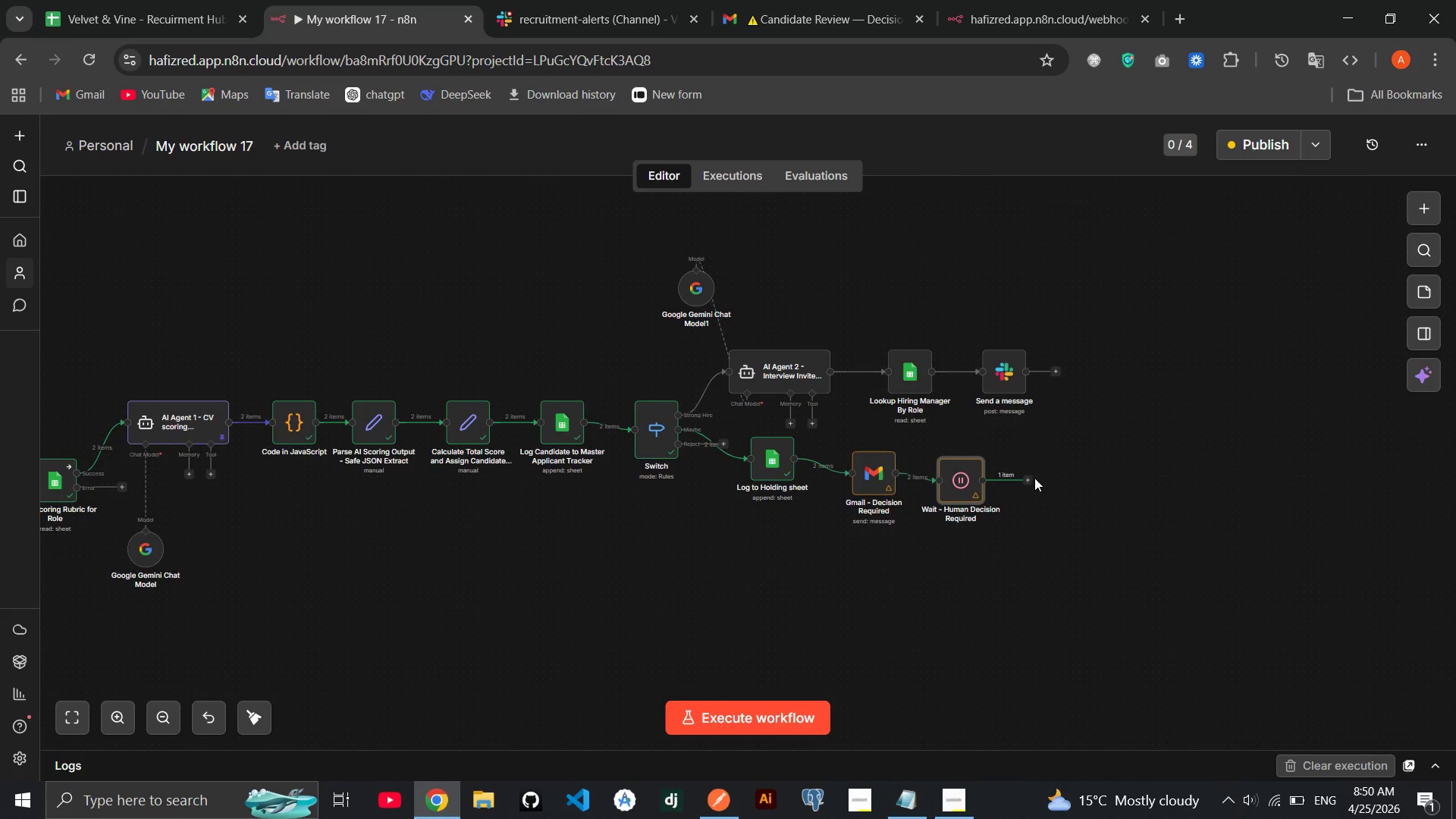 
left_click([1028, 477])
 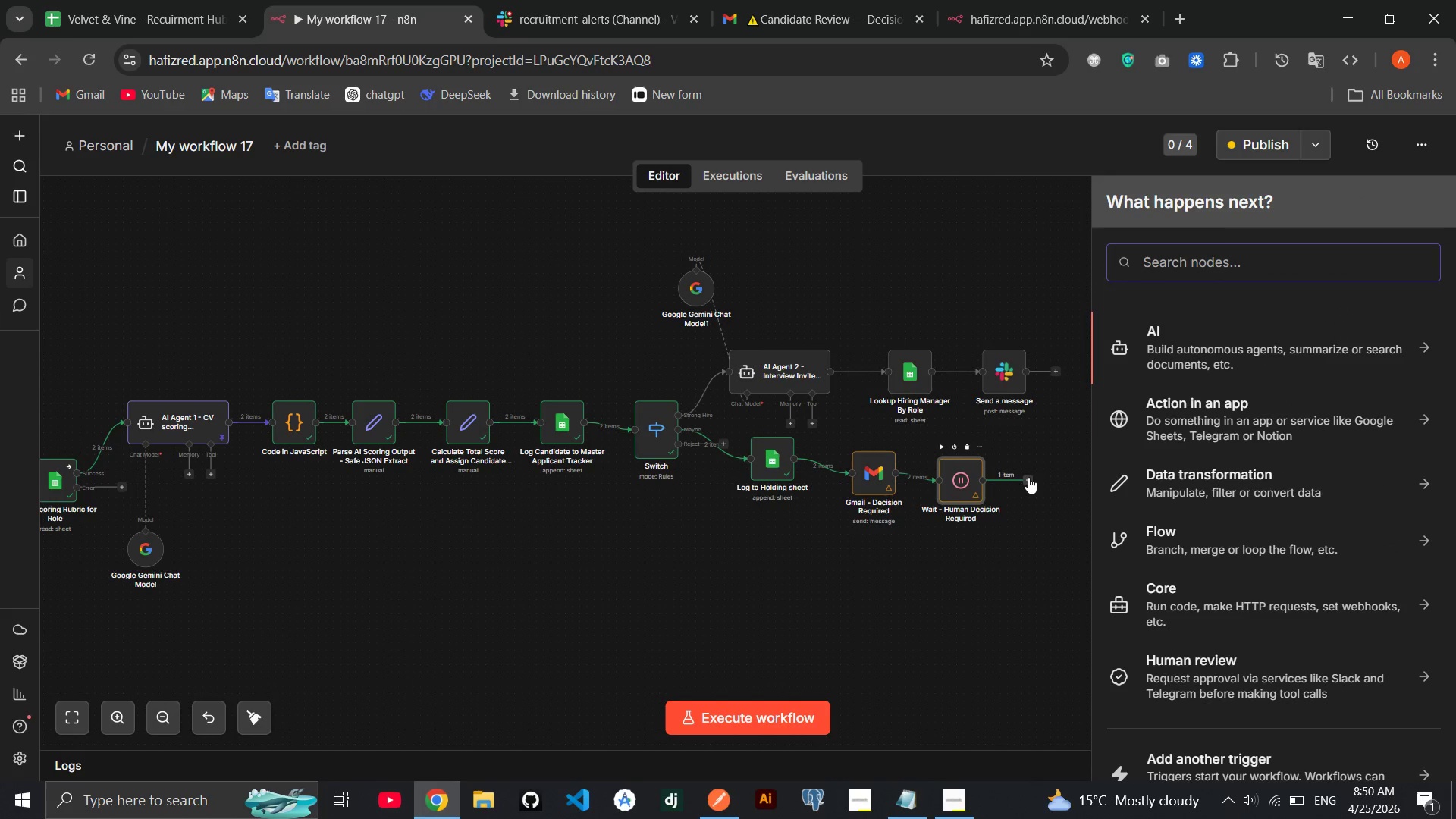 
type(if)
 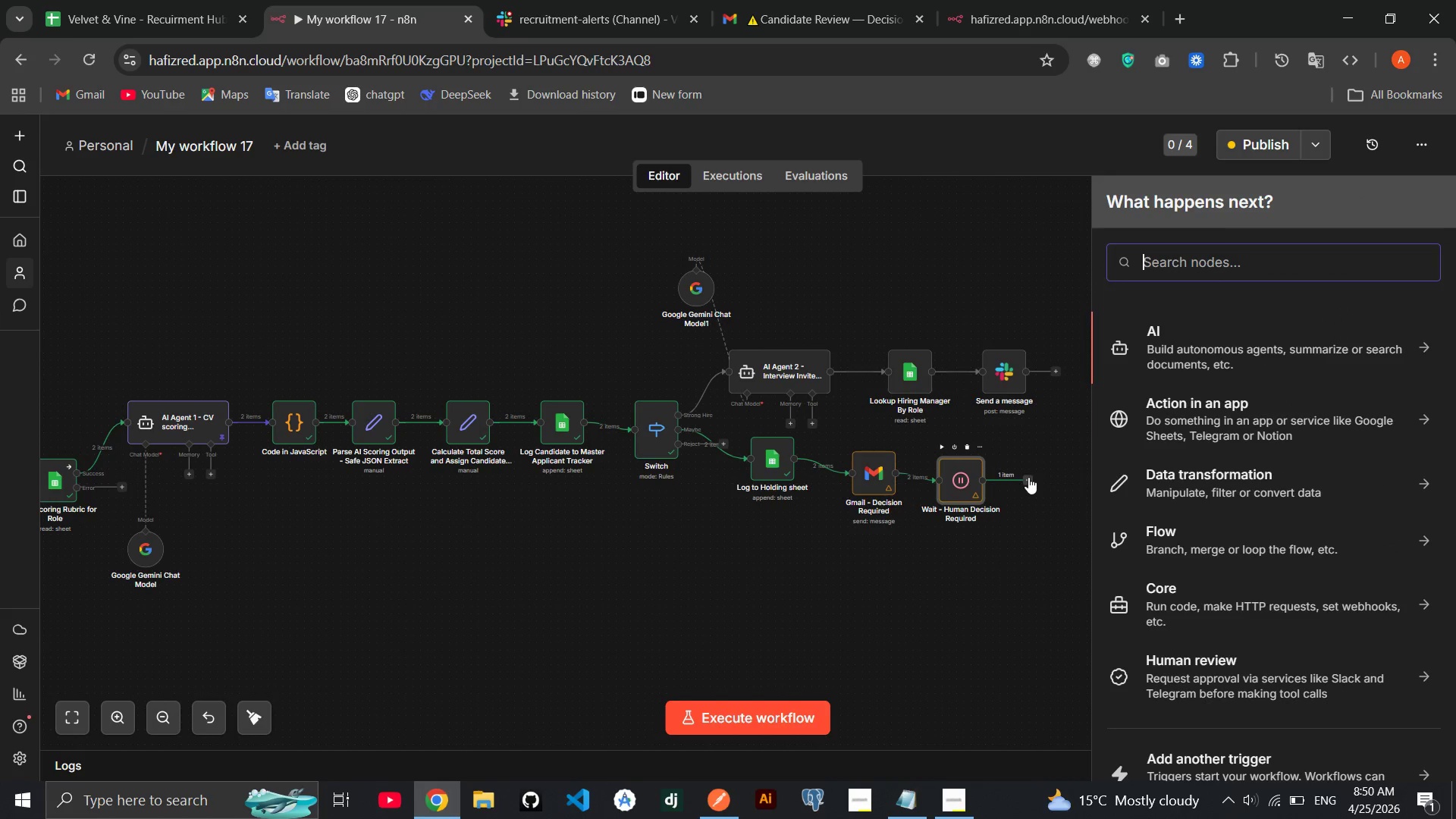 
key(Enter)
 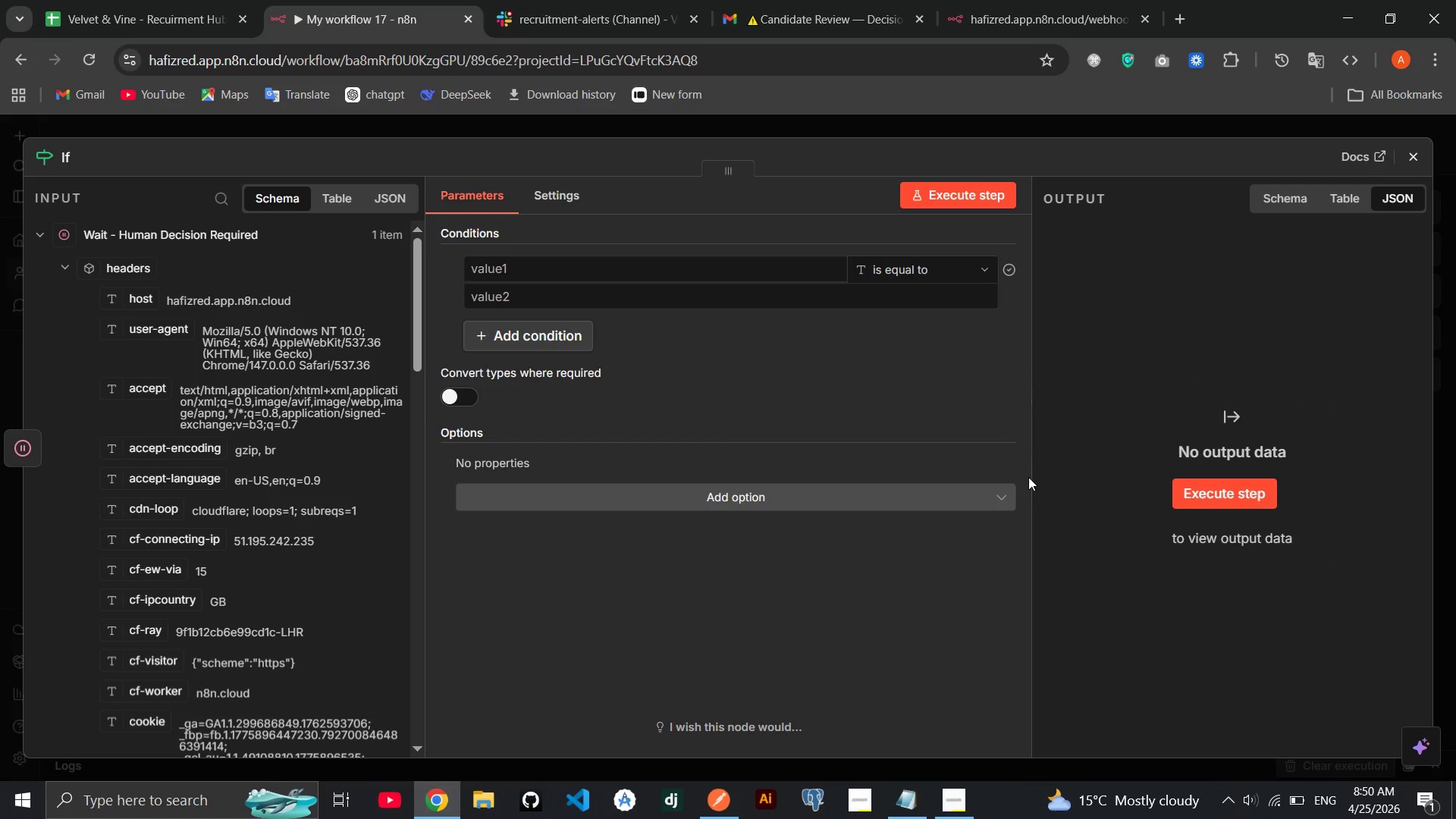 
wait(7.23)
 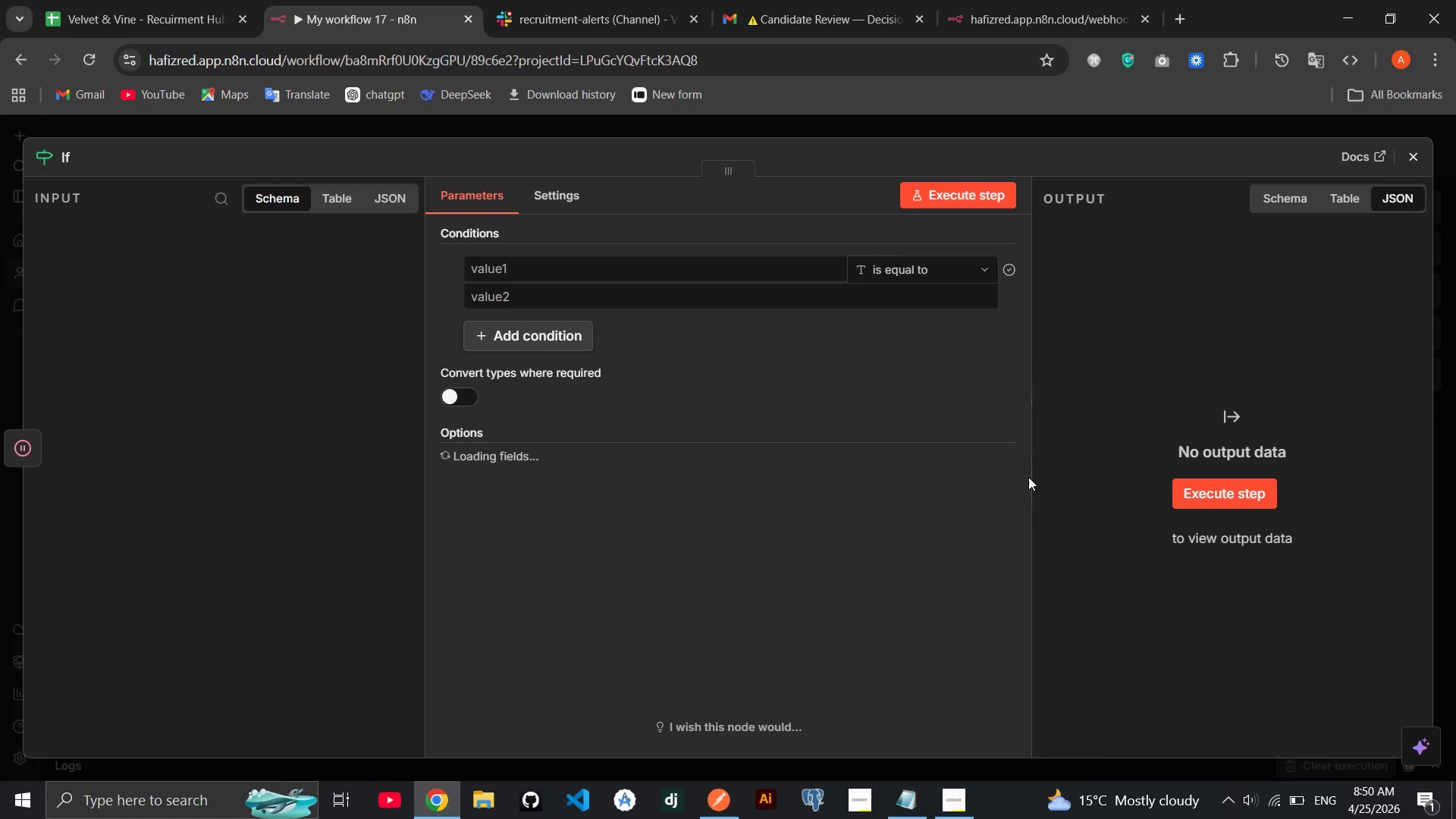 
mouse_move([281, 512])
 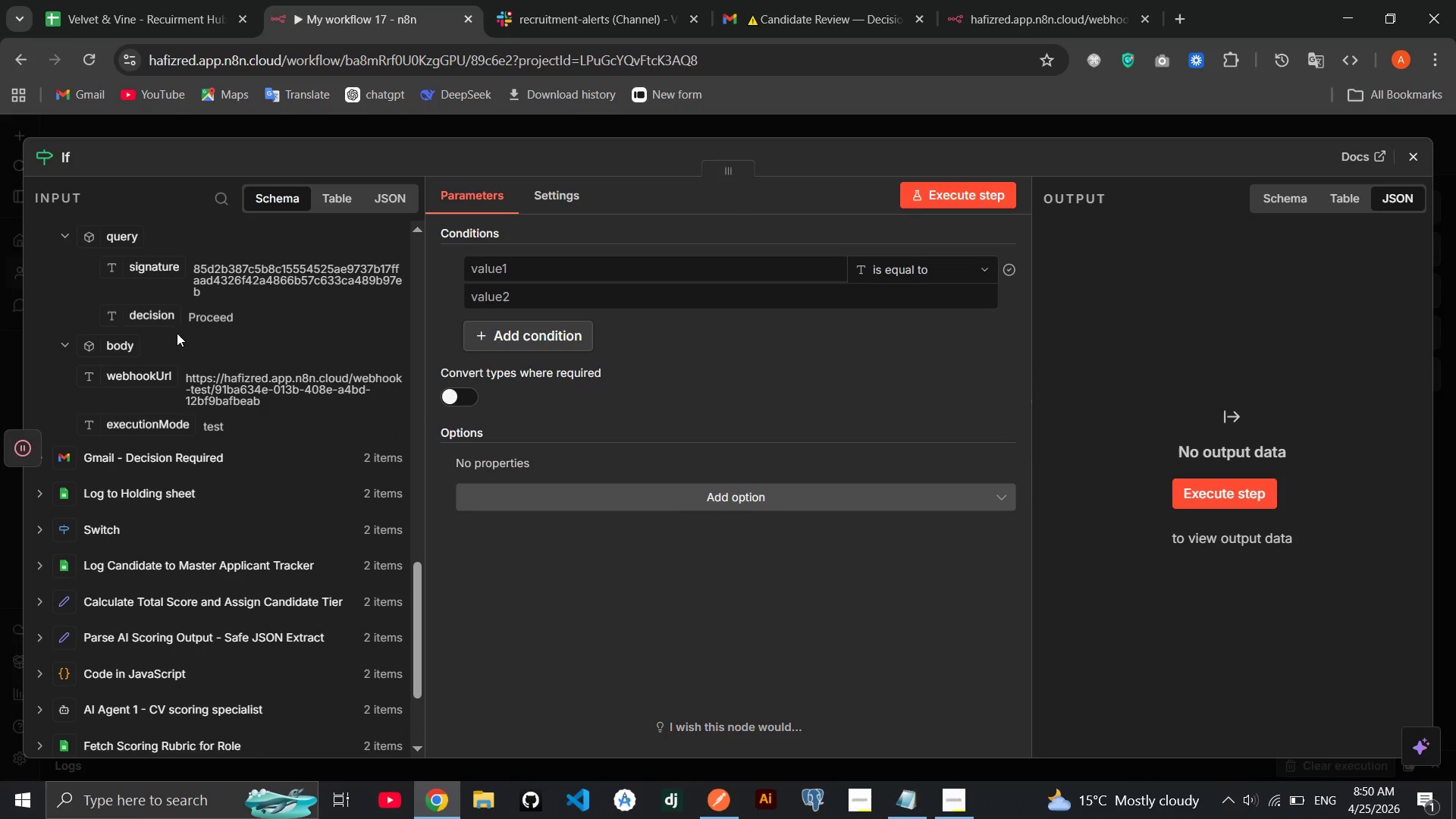 
left_click_drag(start_coordinate=[160, 310], to_coordinate=[494, 266])
 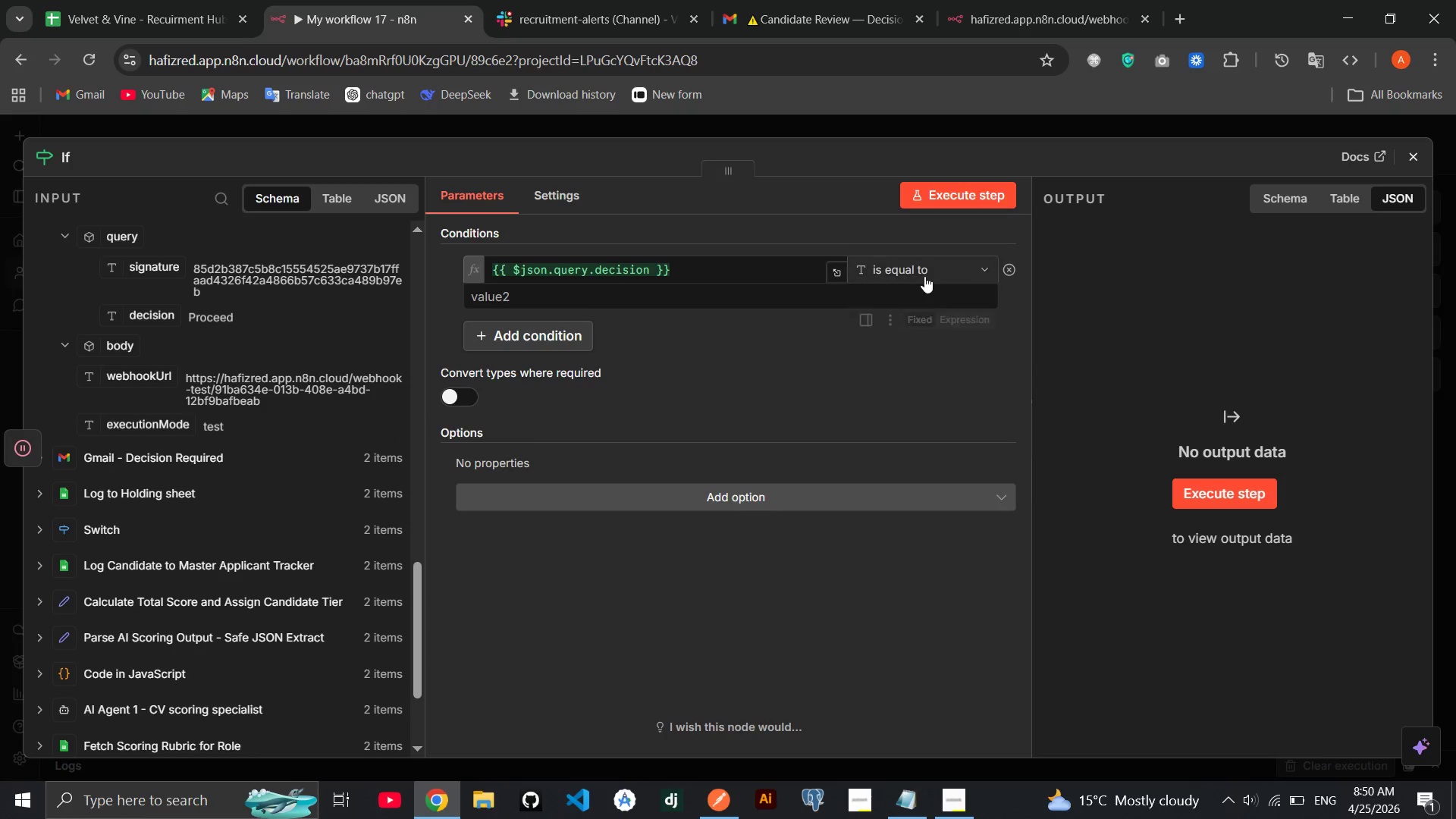 
left_click([924, 276])
 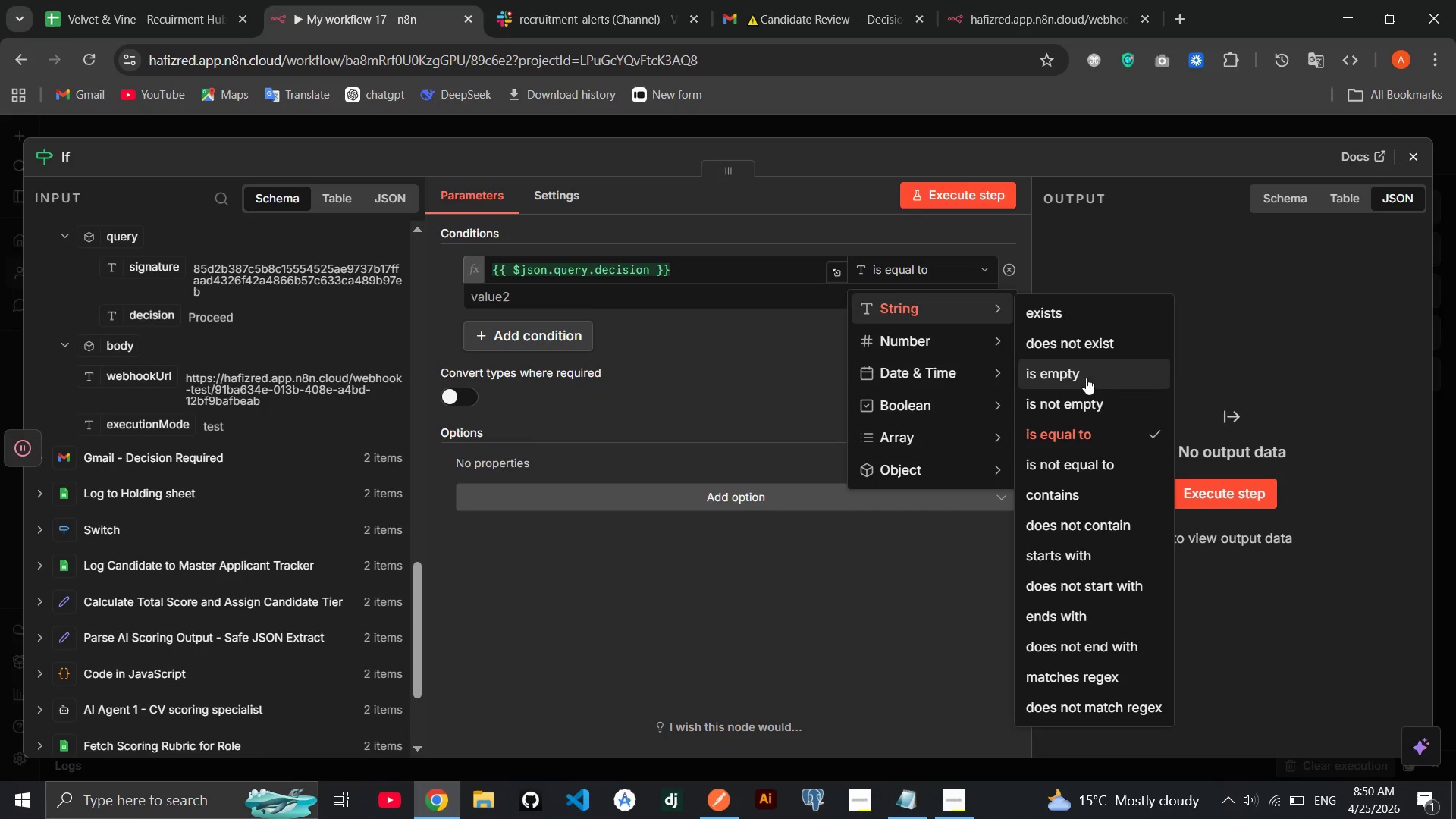 
left_click([1078, 403])
 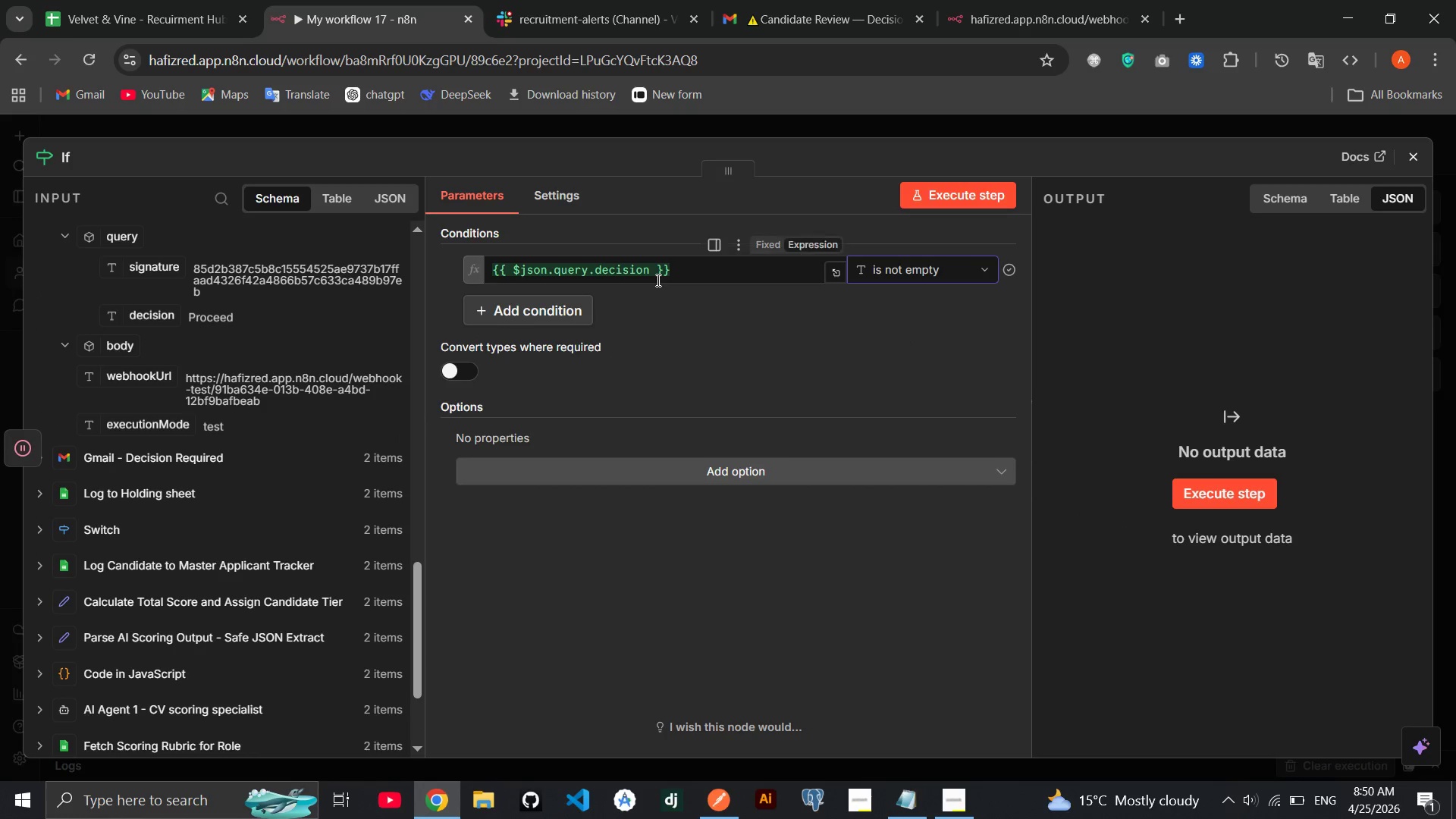 
left_click([655, 275])
 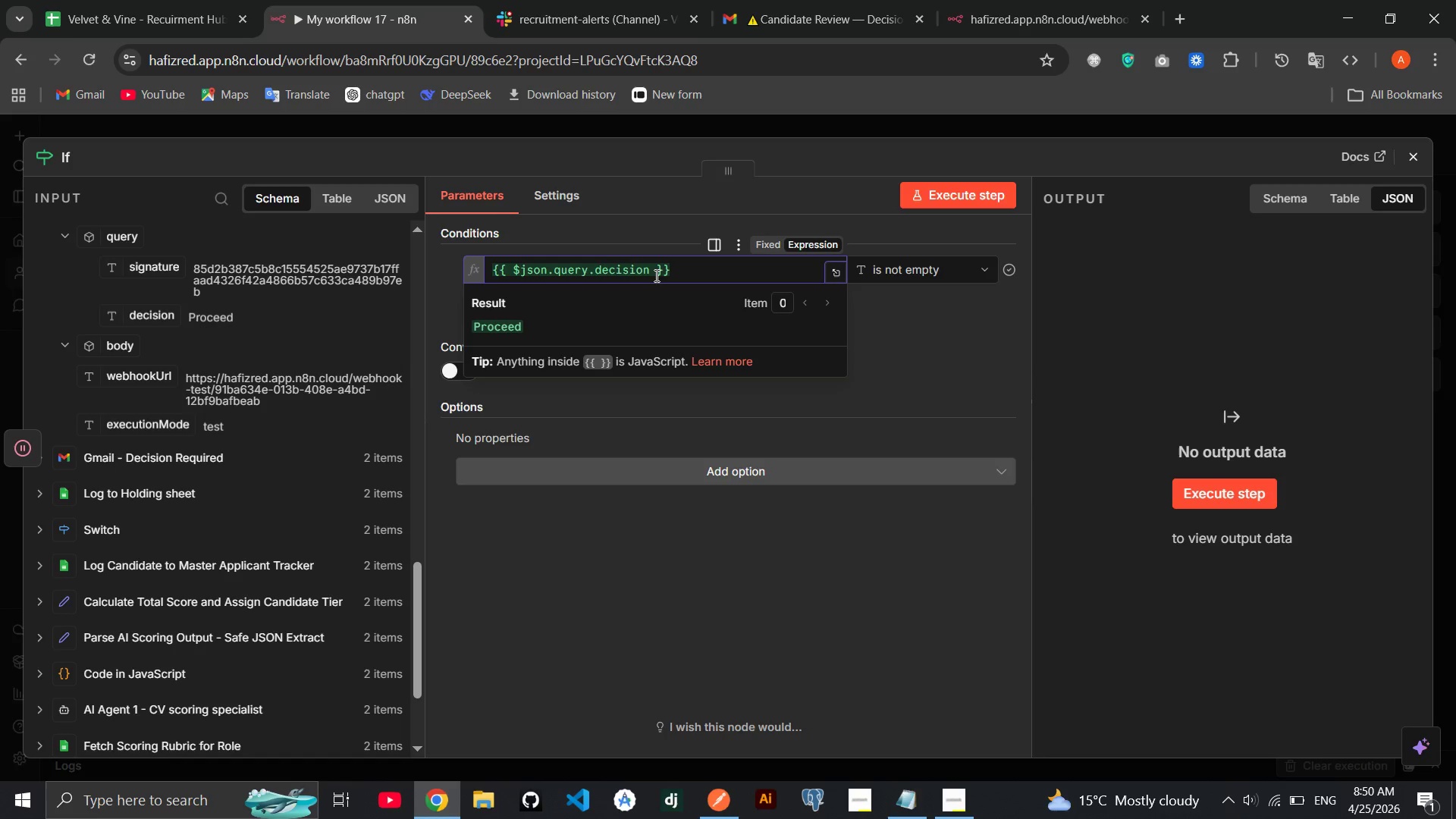 
key(Shift+Slash)
 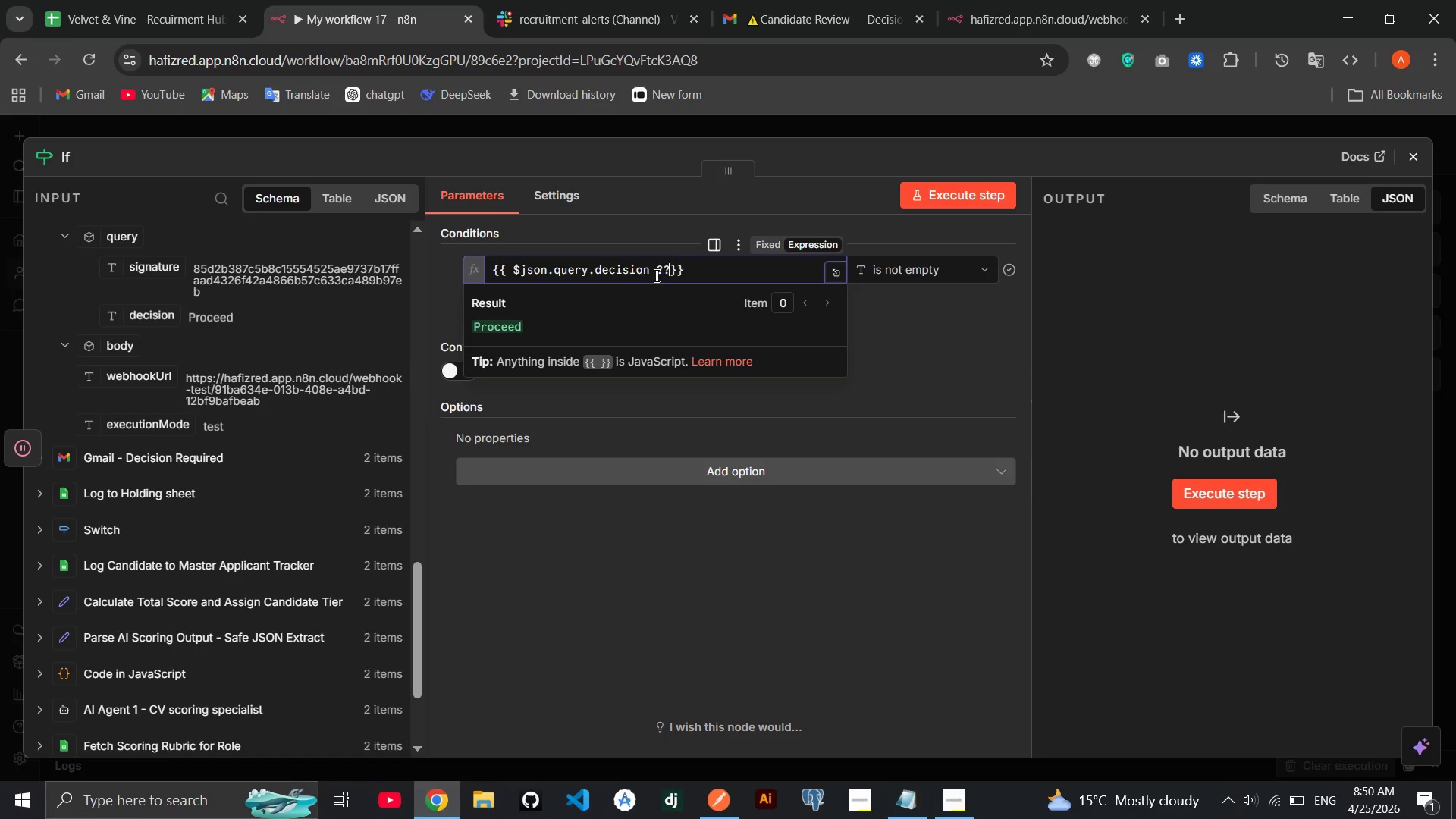 
key(Shift+Slash)
 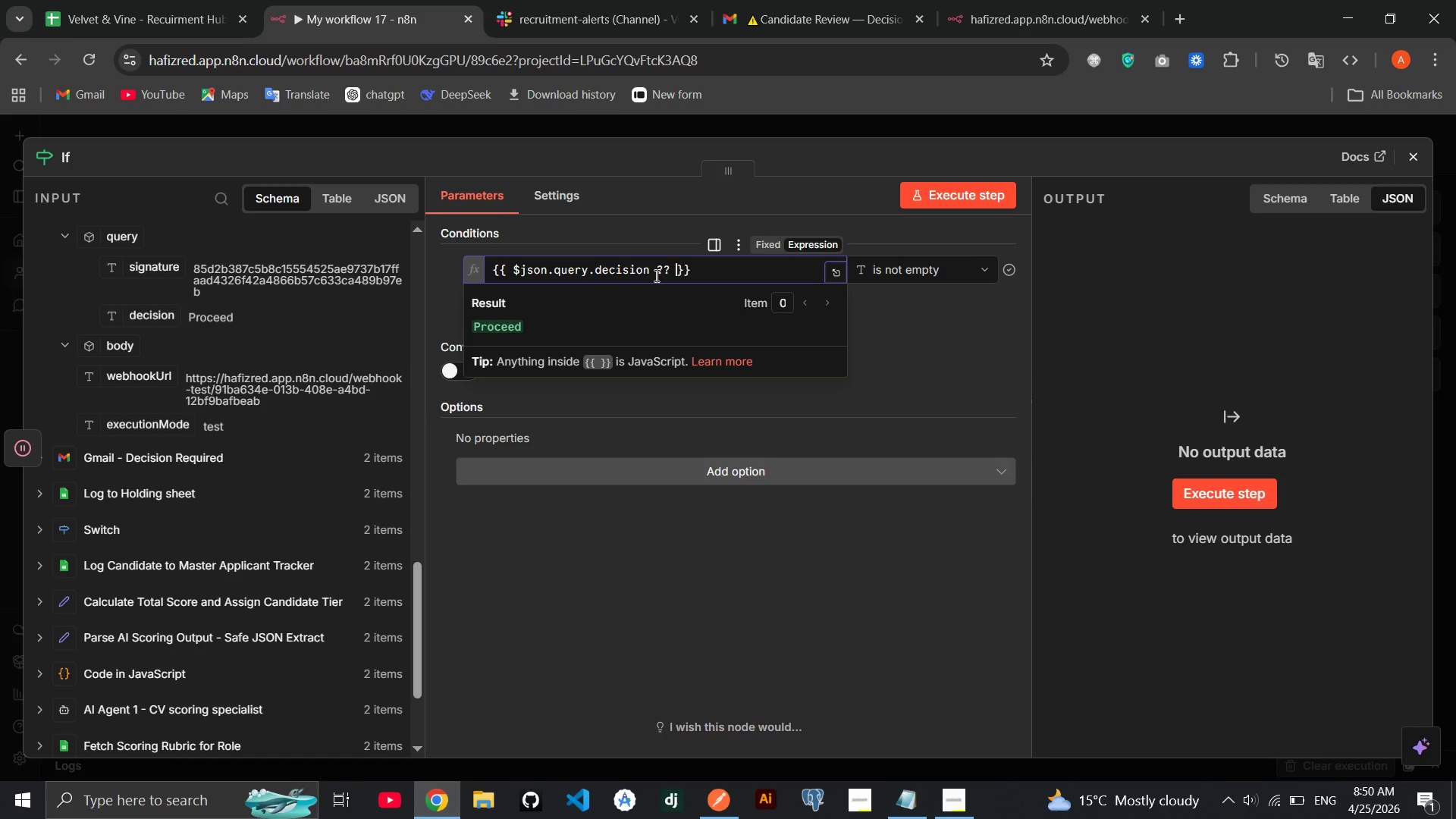 
key(Shift+Space)
 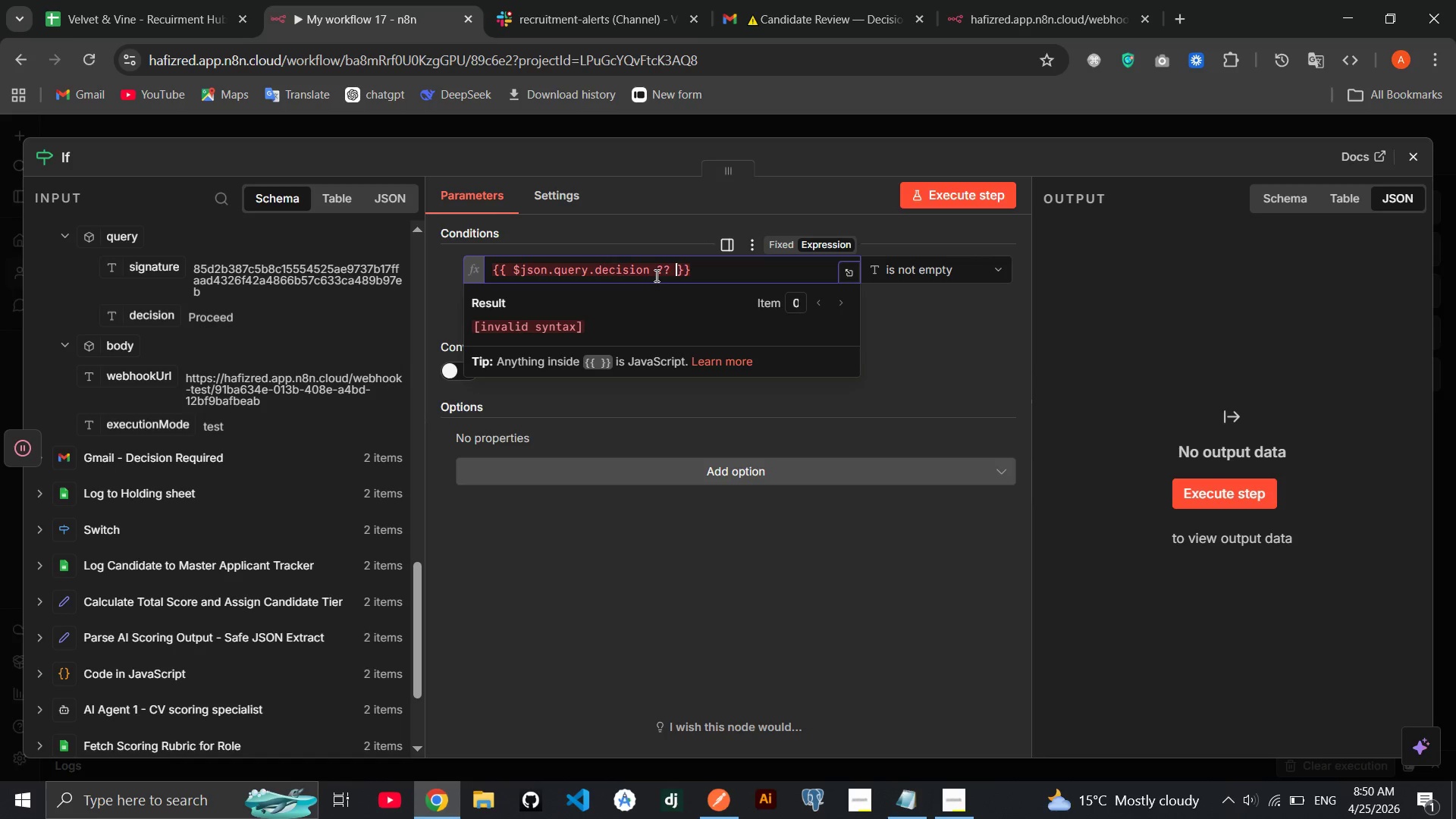 
key(Shift+ShiftRight)
 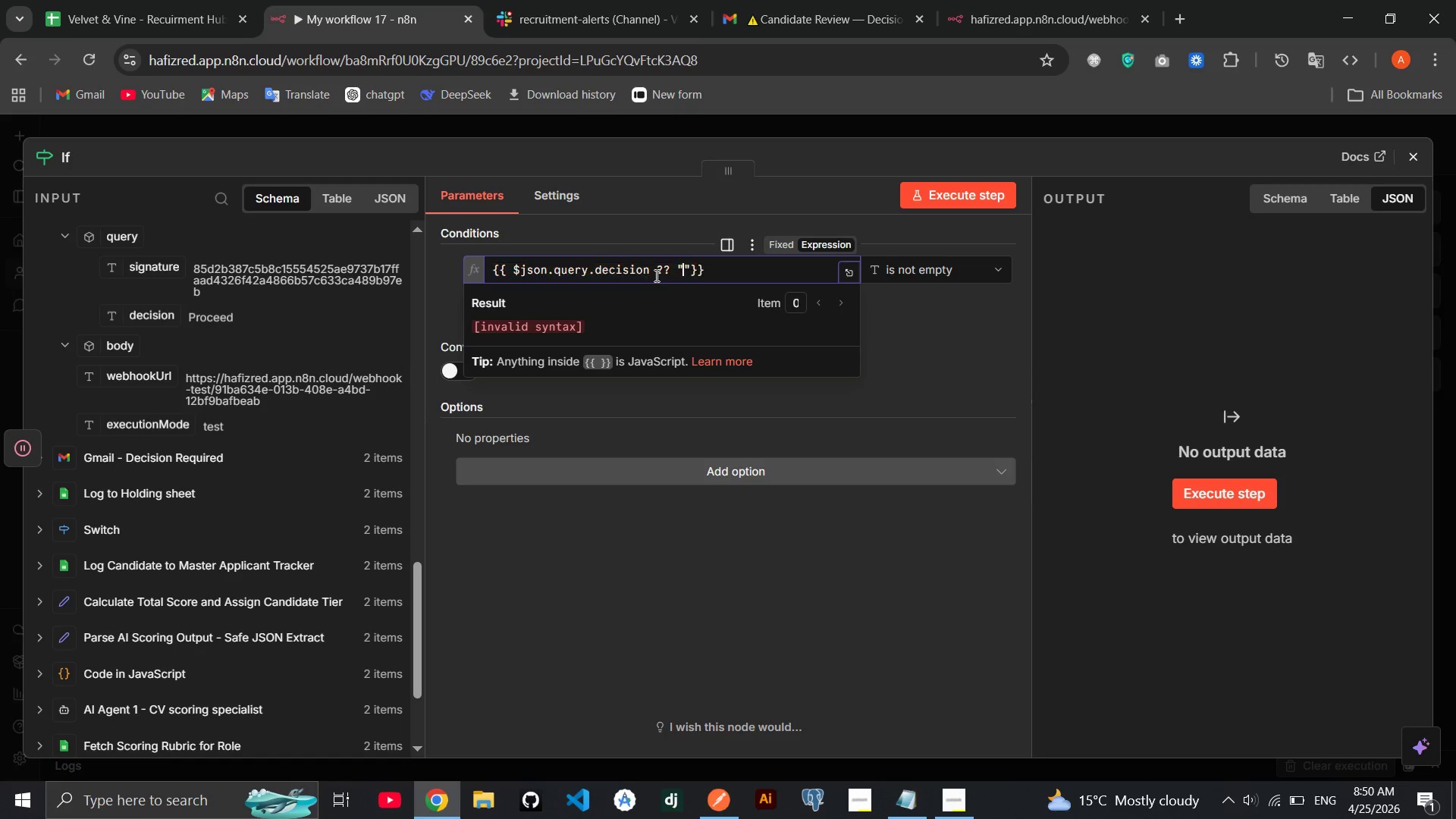 
key(Shift+Quote)
 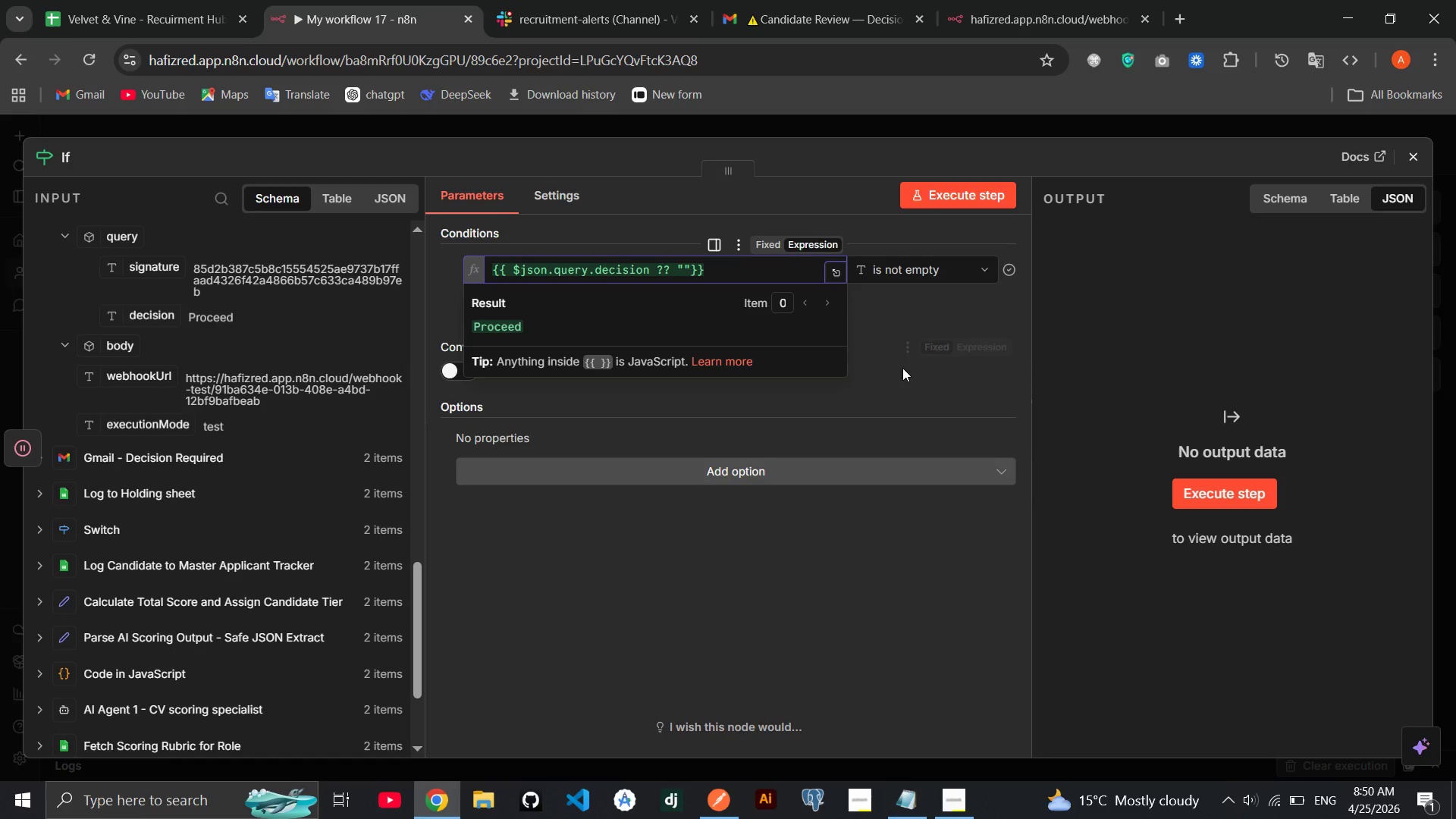 
left_click([906, 368])
 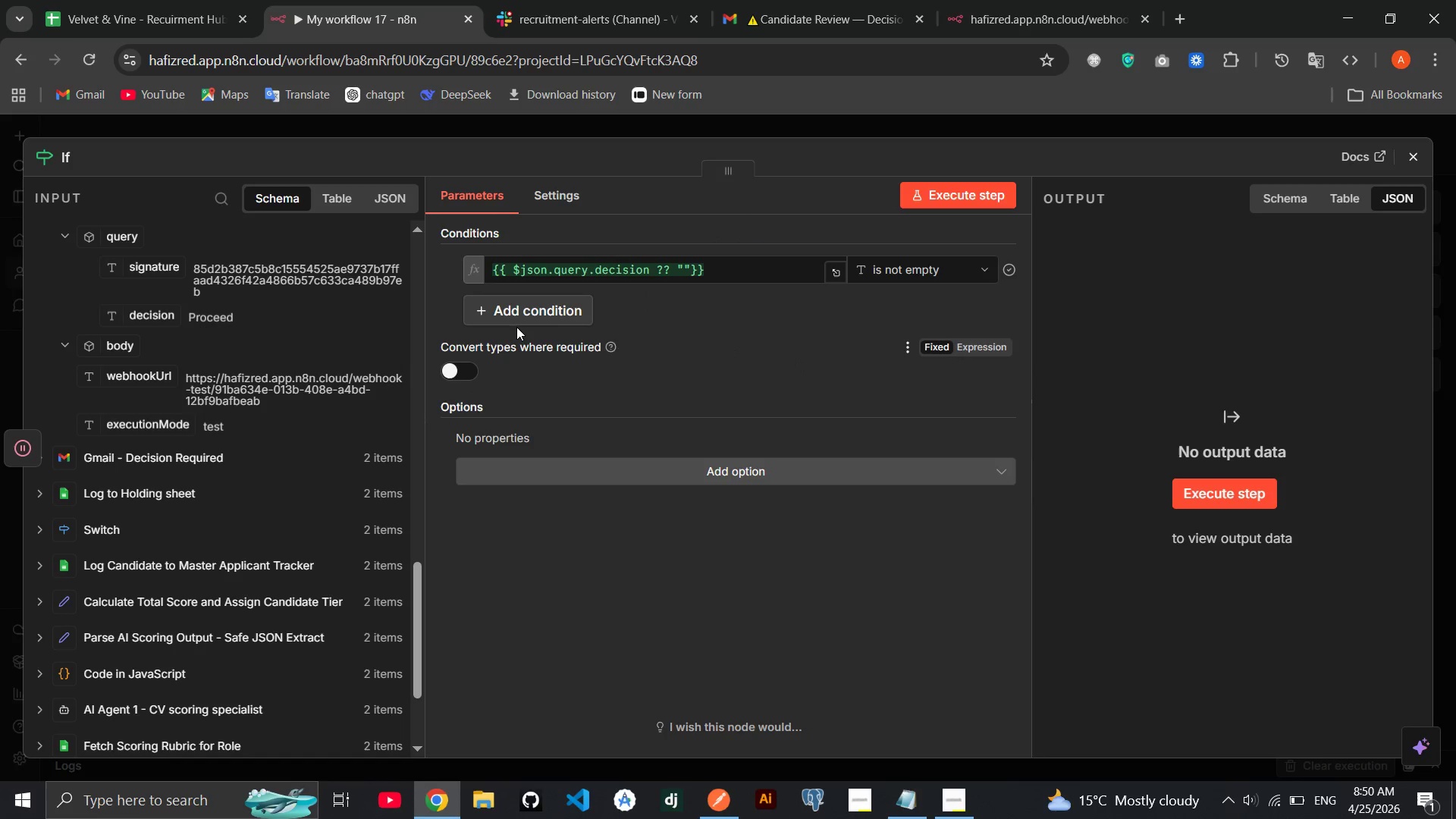 
wait(6.56)
 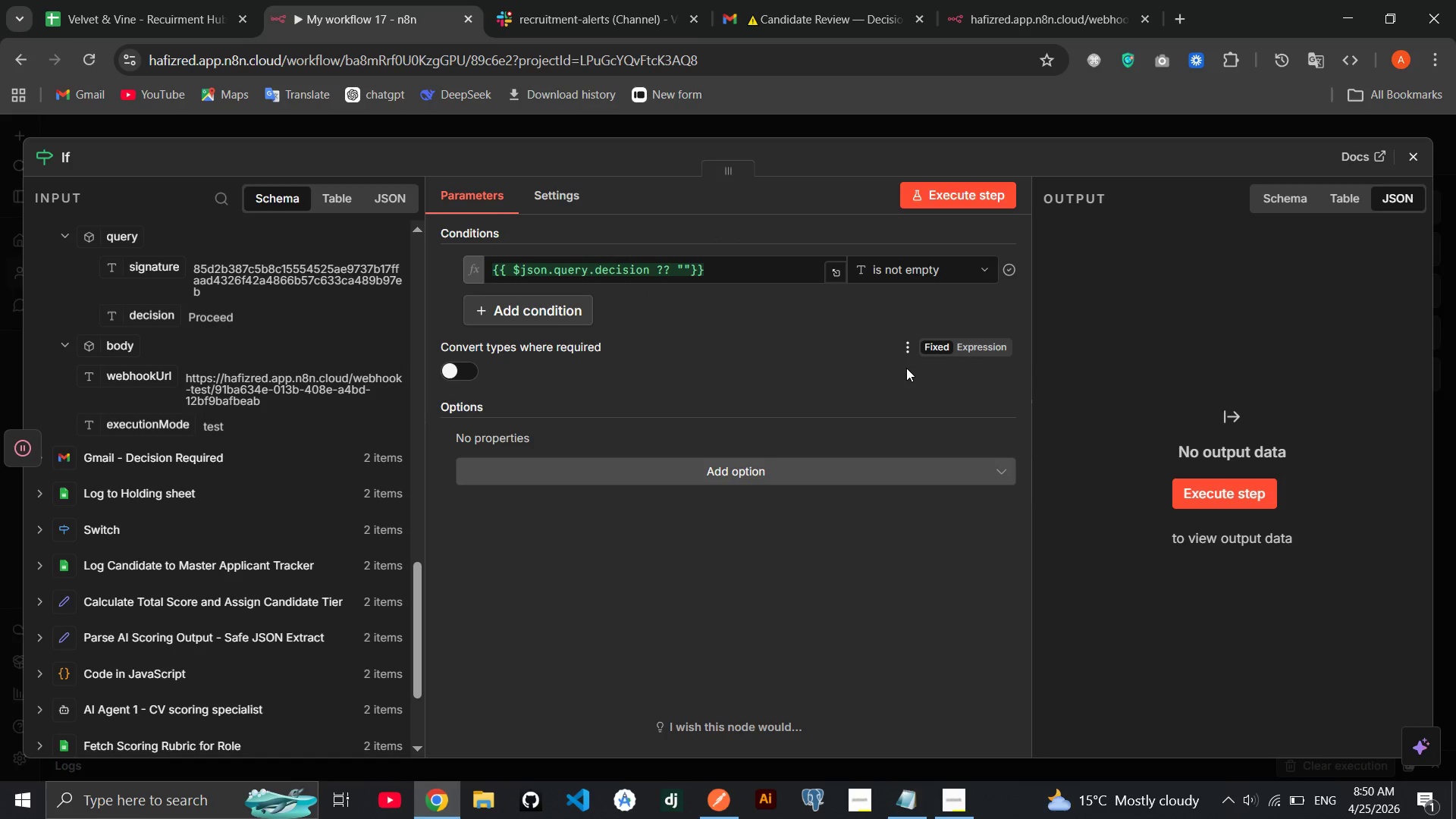 
left_click([65, 158])
 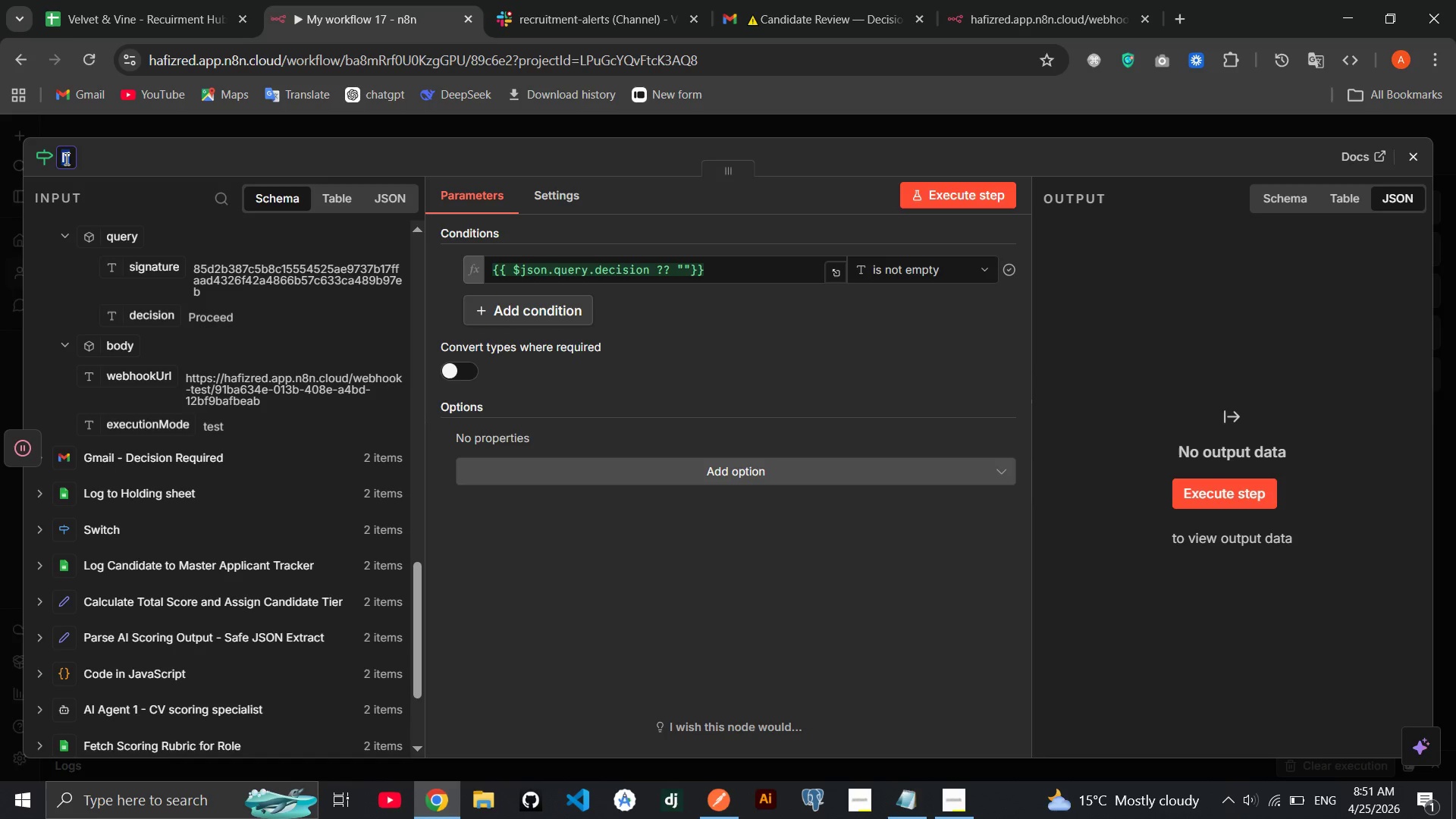 
key(Backspace)
type(IF - check )
 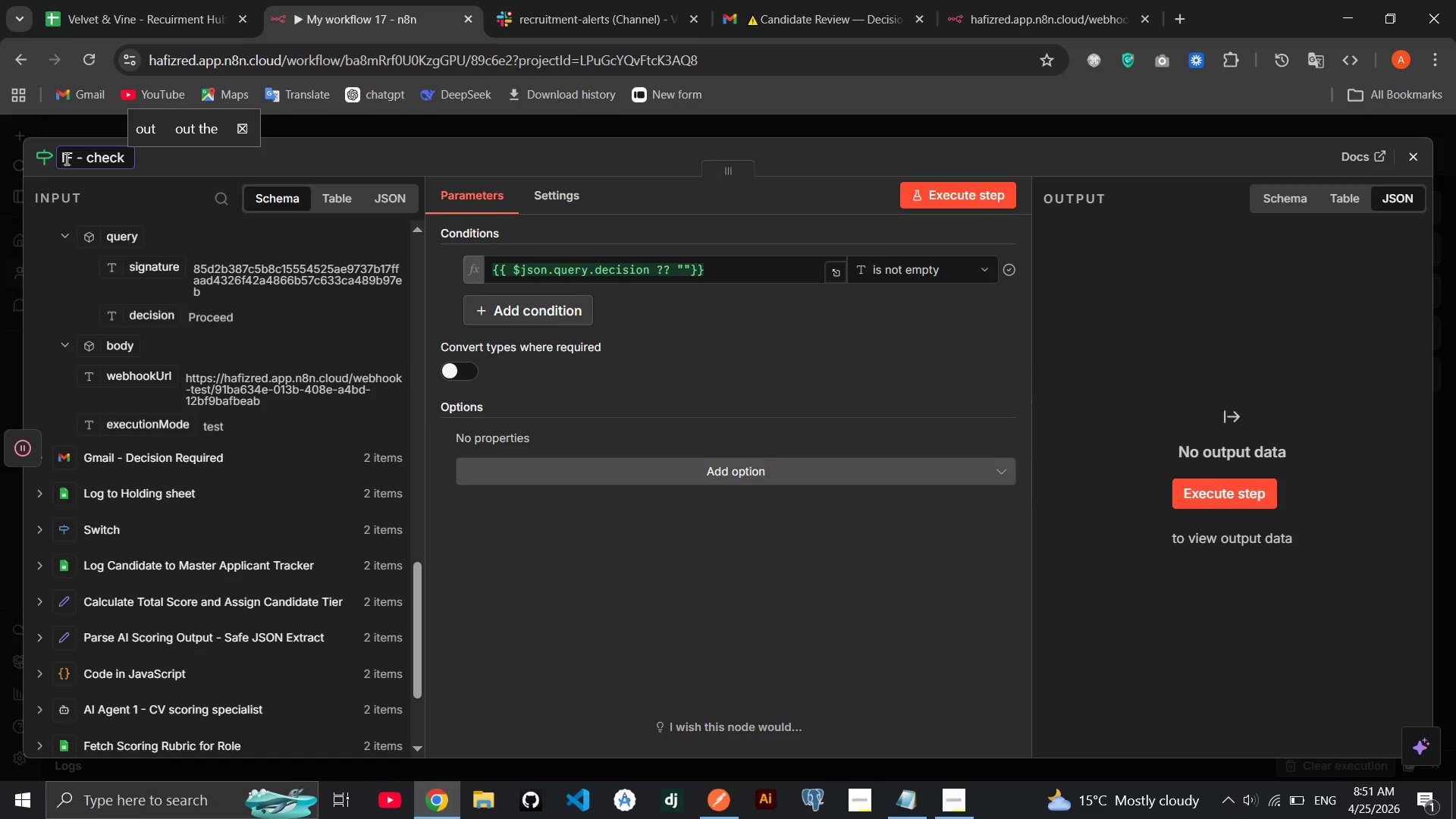 
type(Hi)
key(Backspace)
type(uman Decision)
 